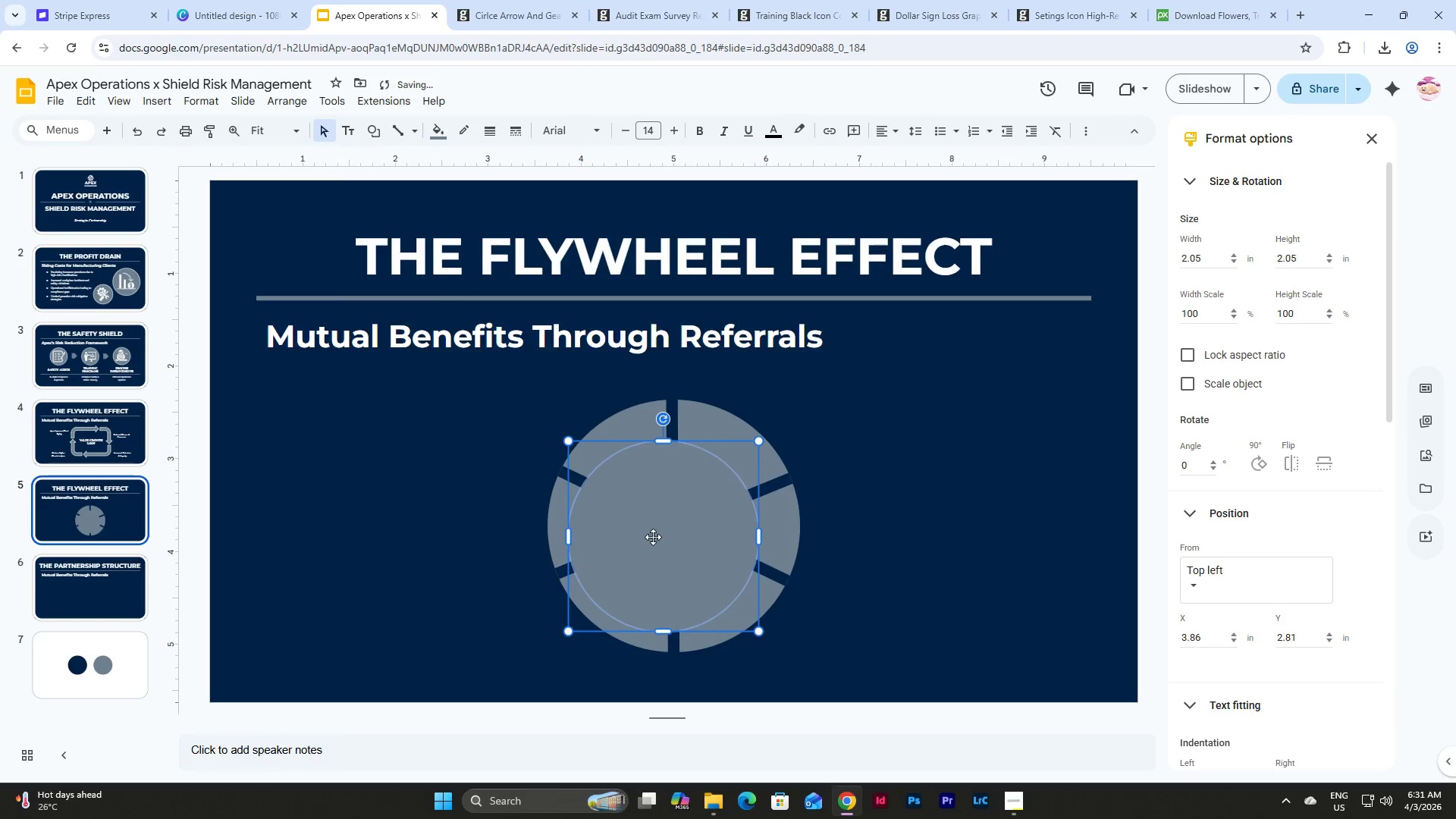 
left_click_drag(start_coordinate=[653, 537], to_coordinate=[666, 528])
 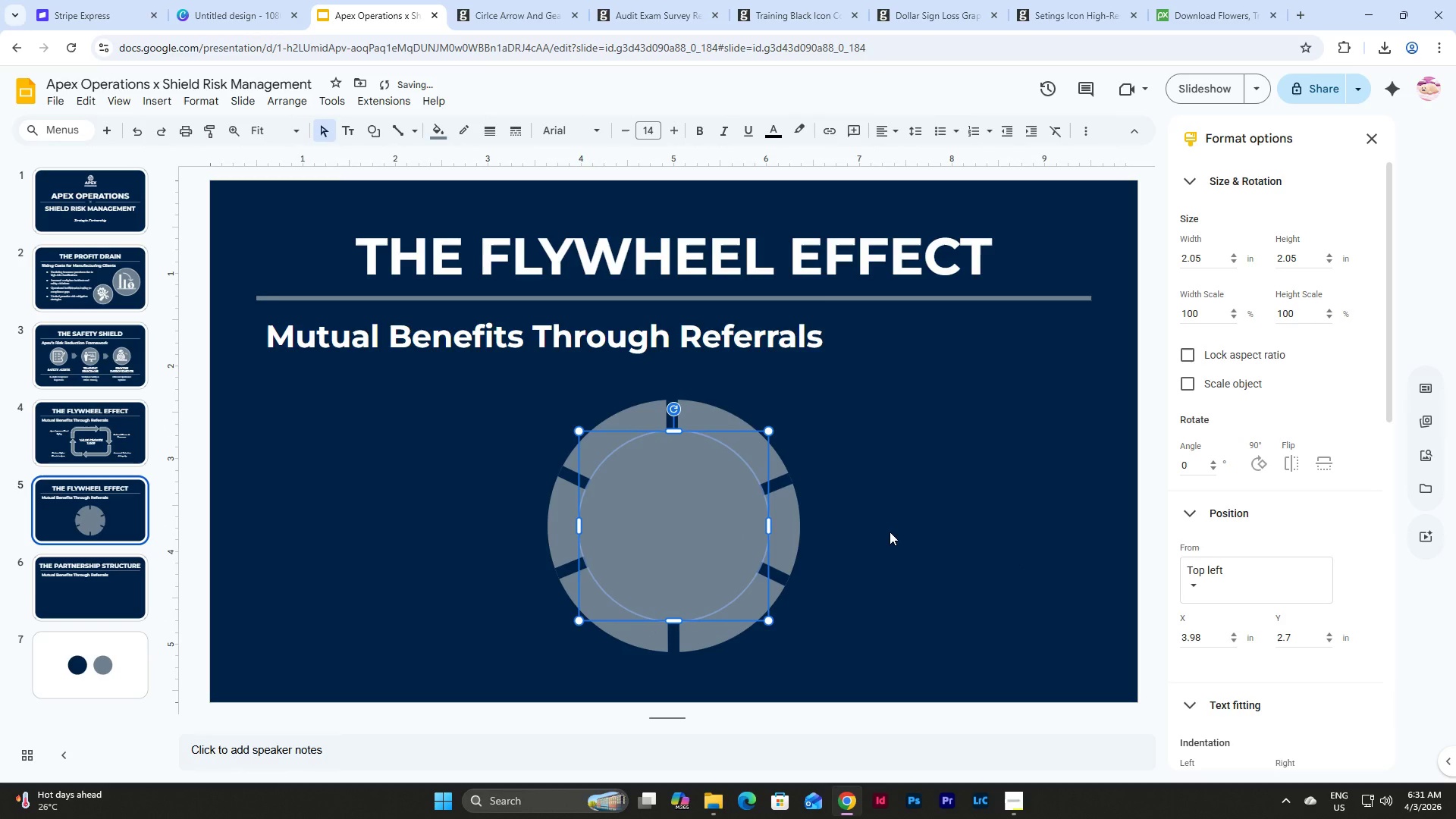 
left_click([890, 532])
 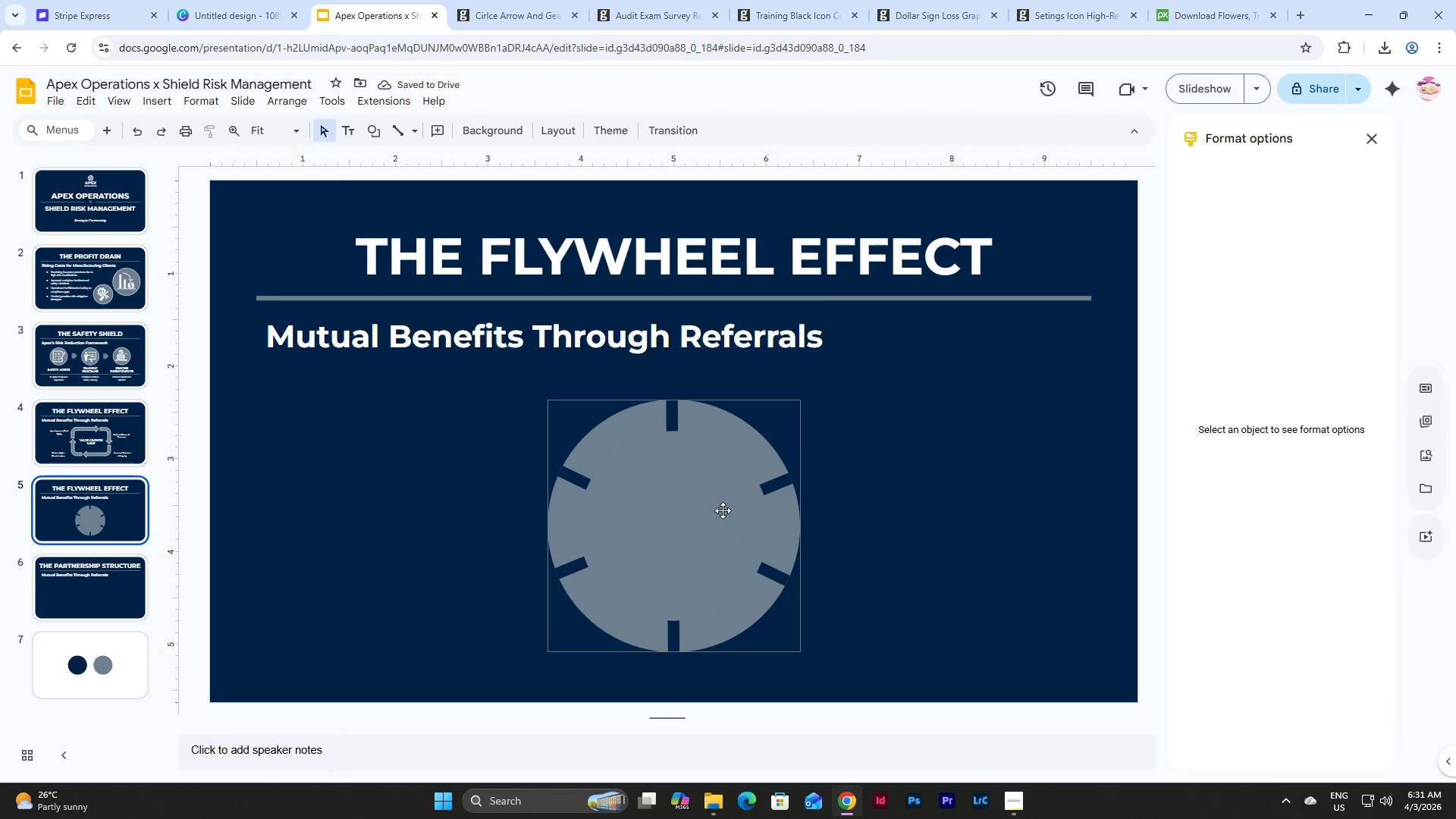 
left_click([718, 510])
 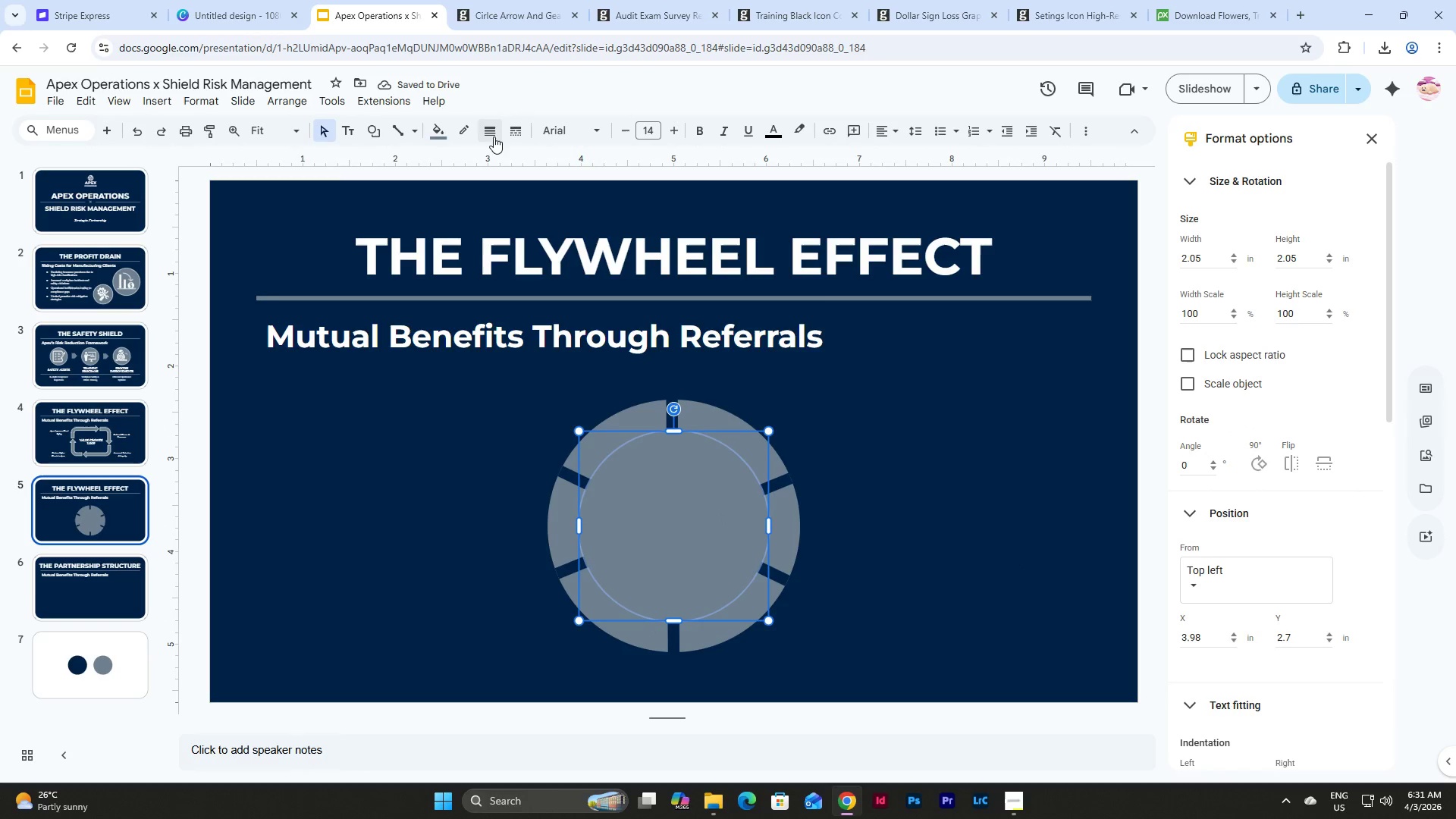 
left_click_drag(start_coordinate=[435, 130], to_coordinate=[432, 136])
 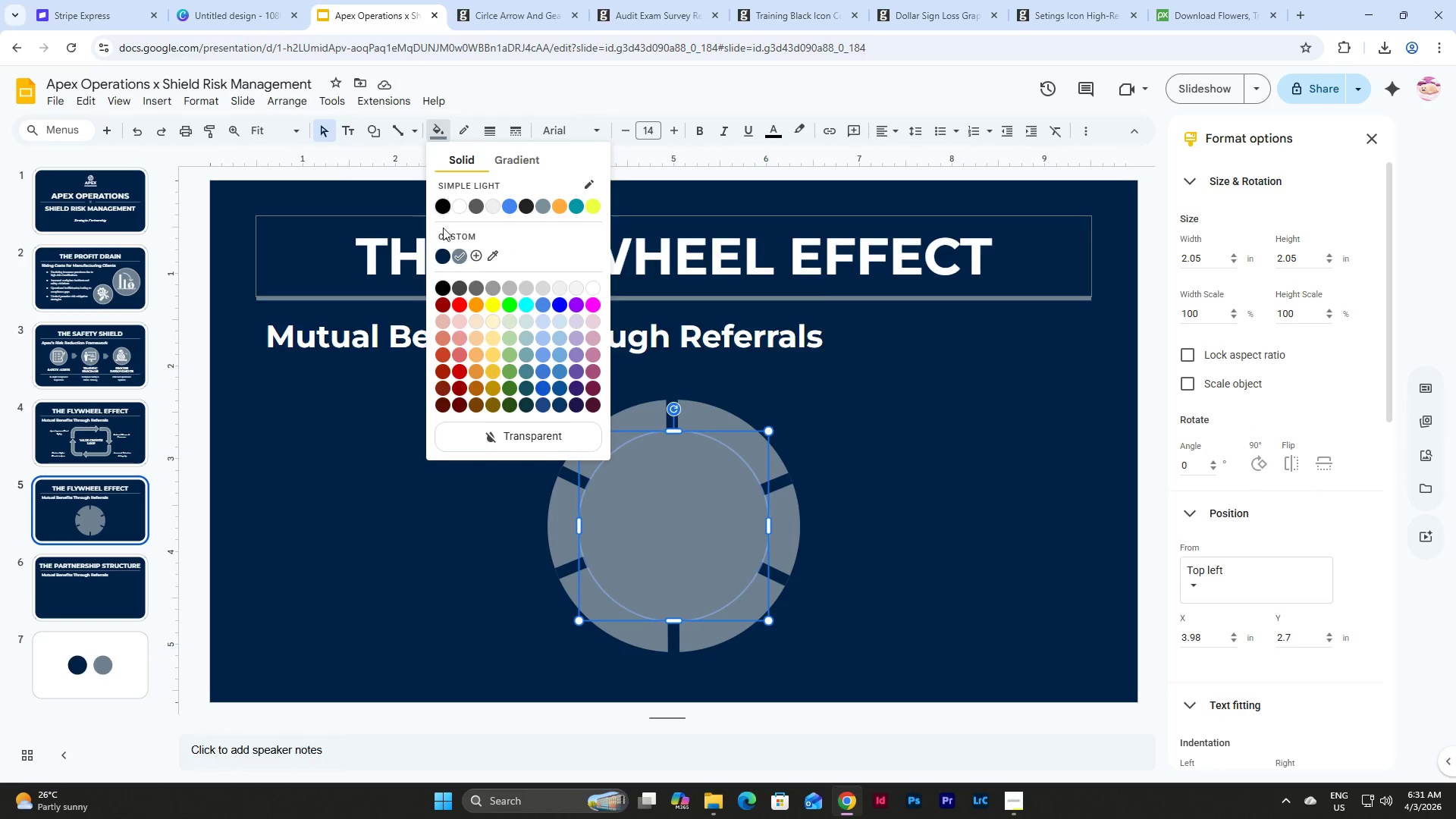 
left_click([444, 259])
 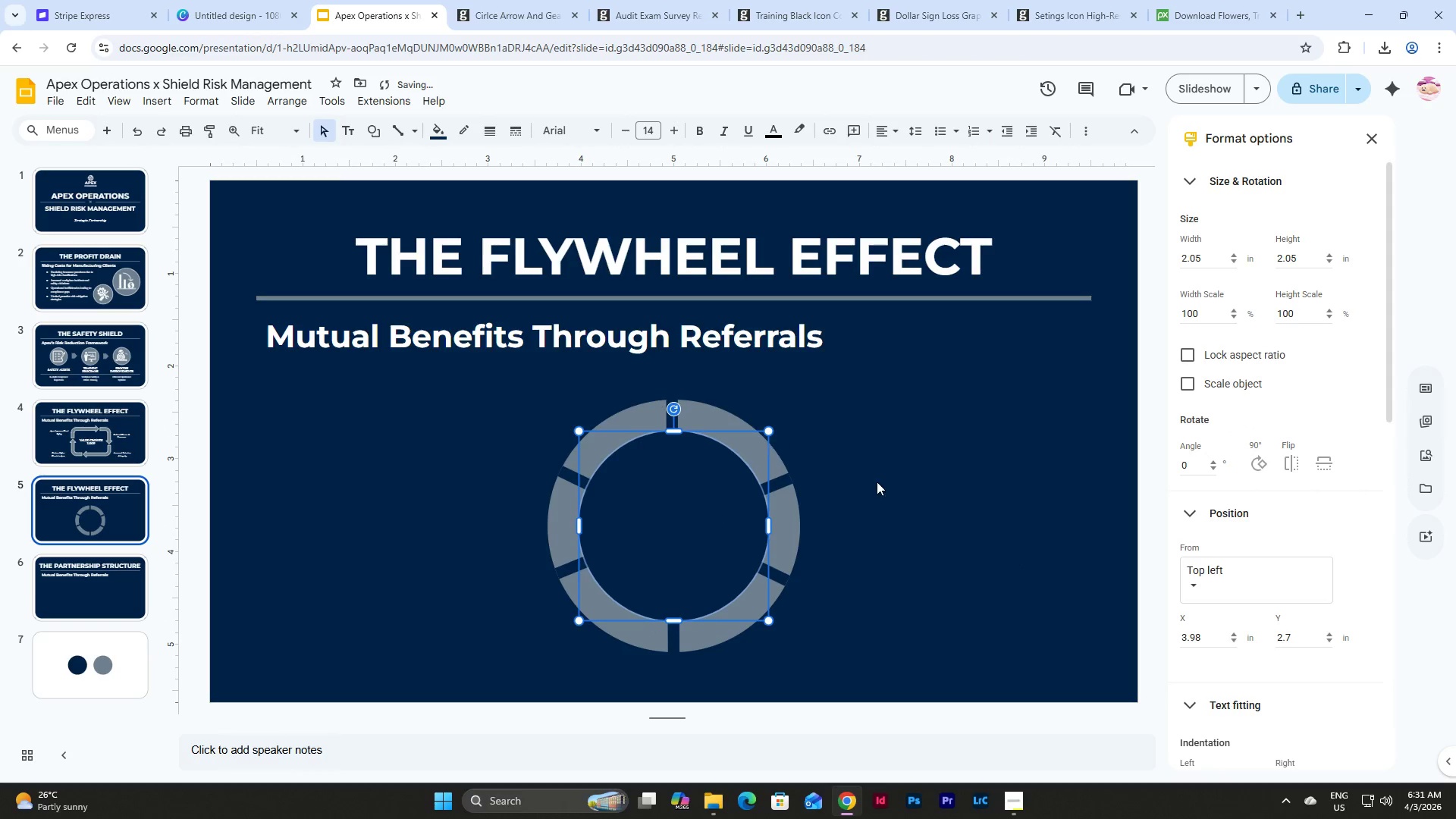 
left_click([1028, 518])
 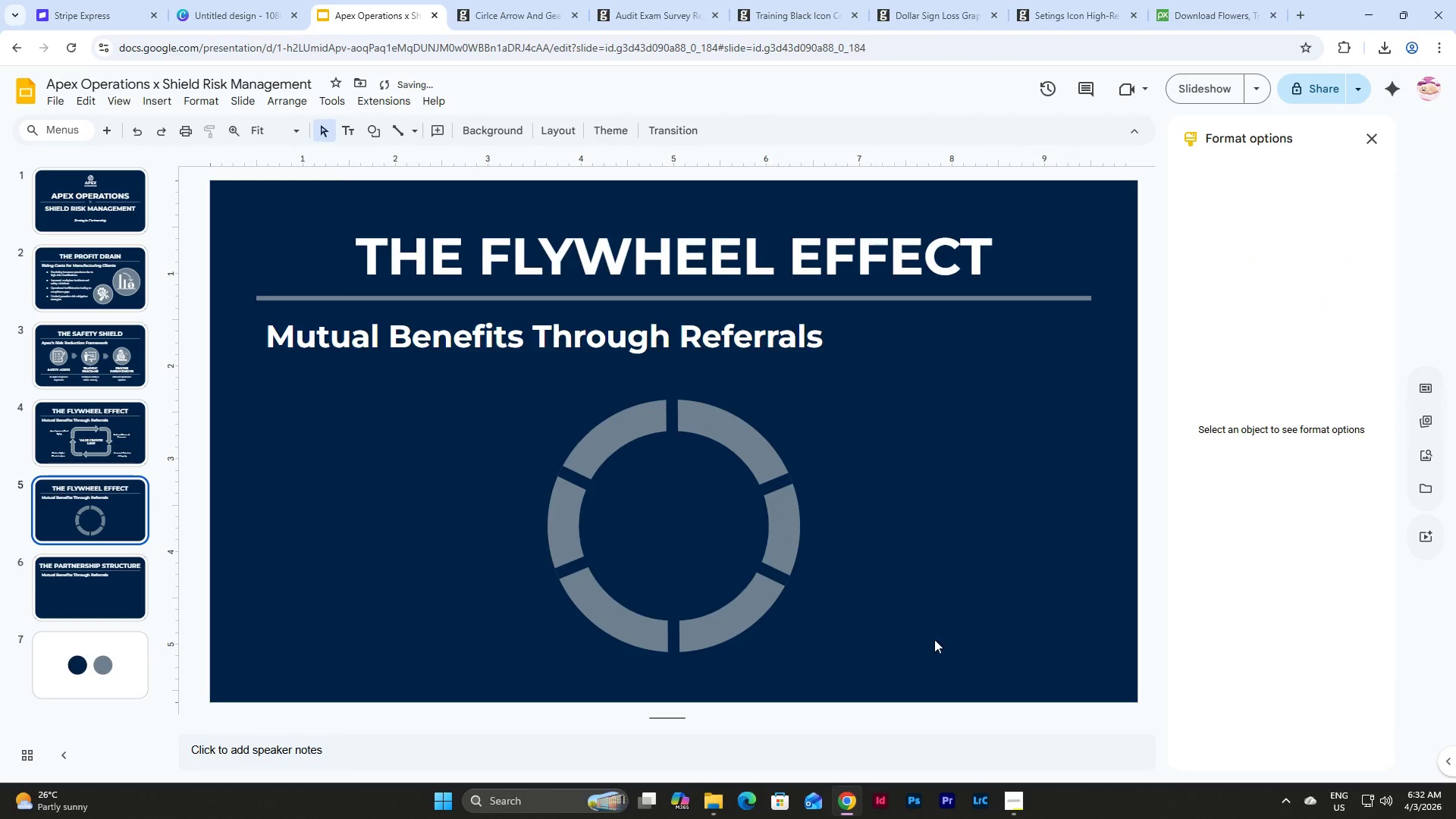 
left_click_drag(start_coordinate=[927, 641], to_coordinate=[438, 384])
 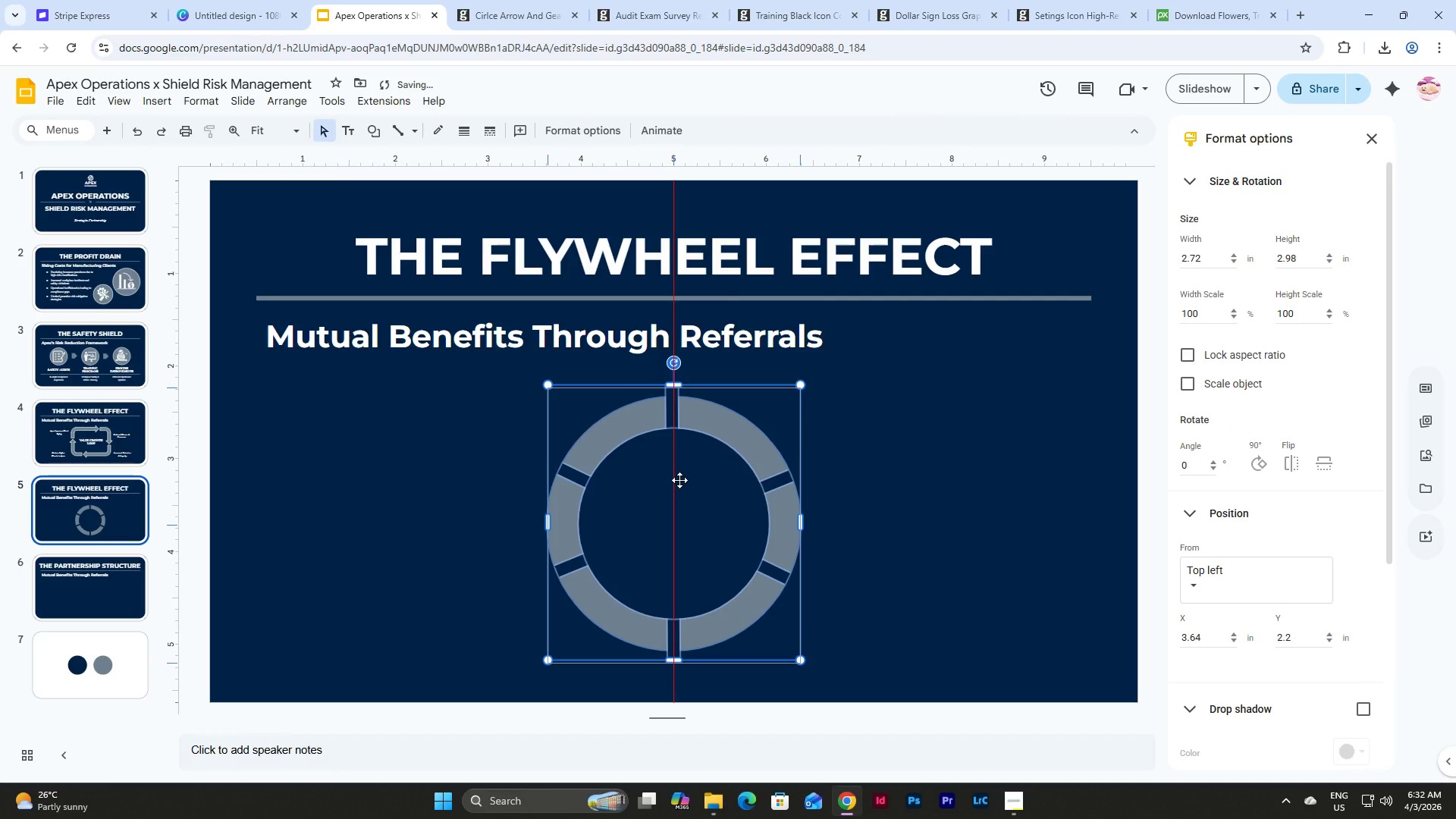 
wait(7.89)
 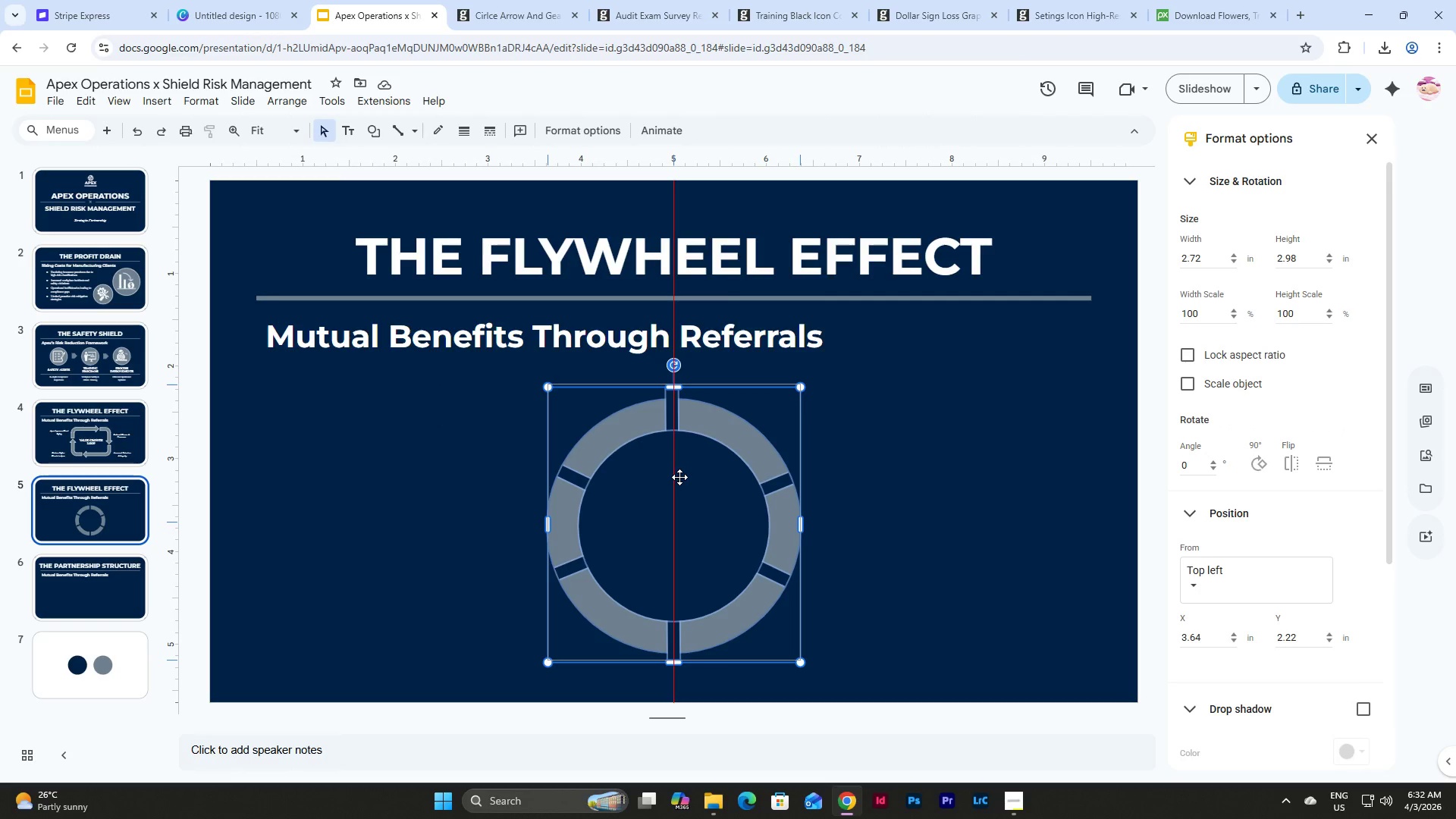 
left_click([930, 523])
 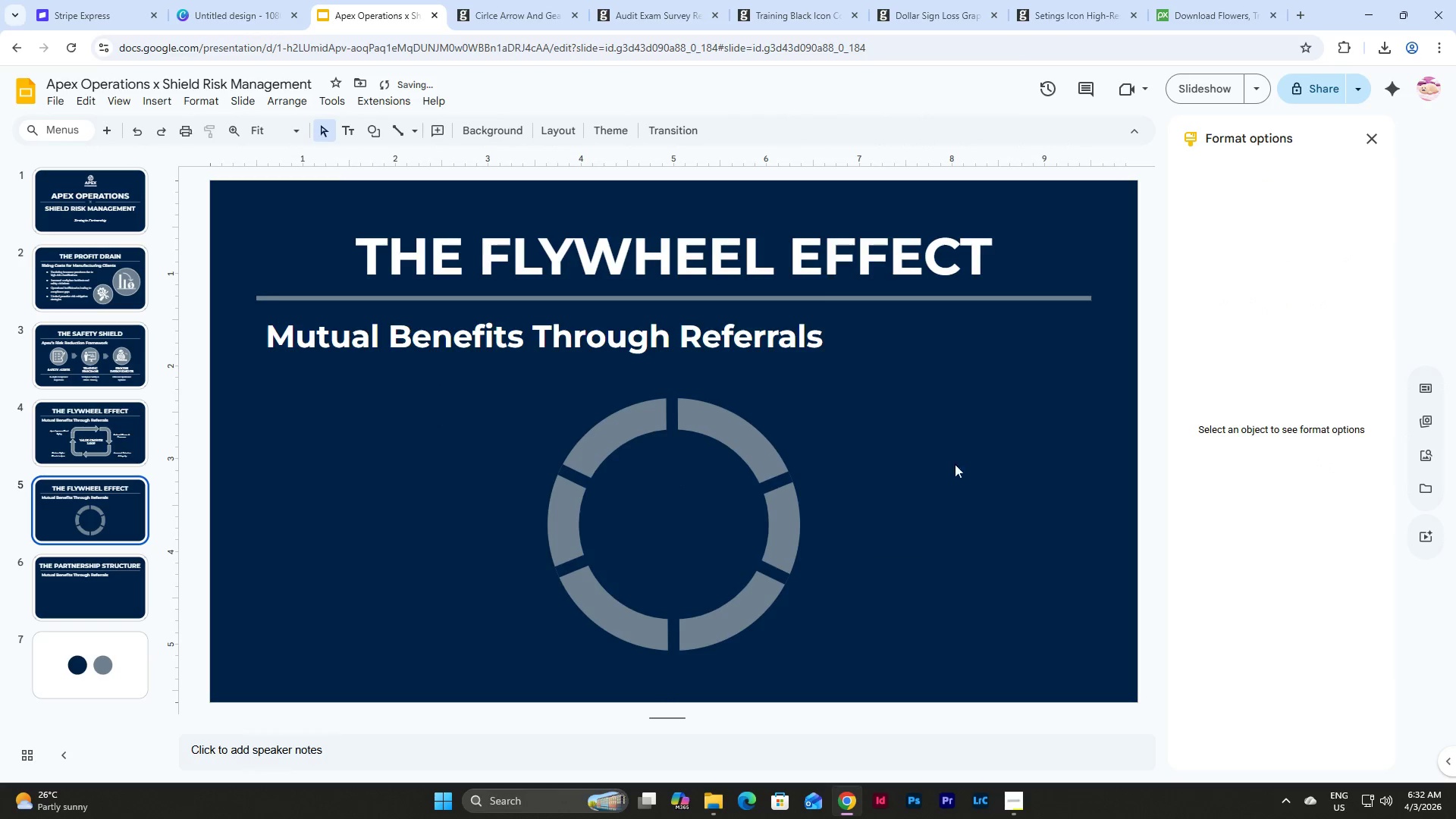 
left_click_drag(start_coordinate=[868, 638], to_coordinate=[481, 408])
 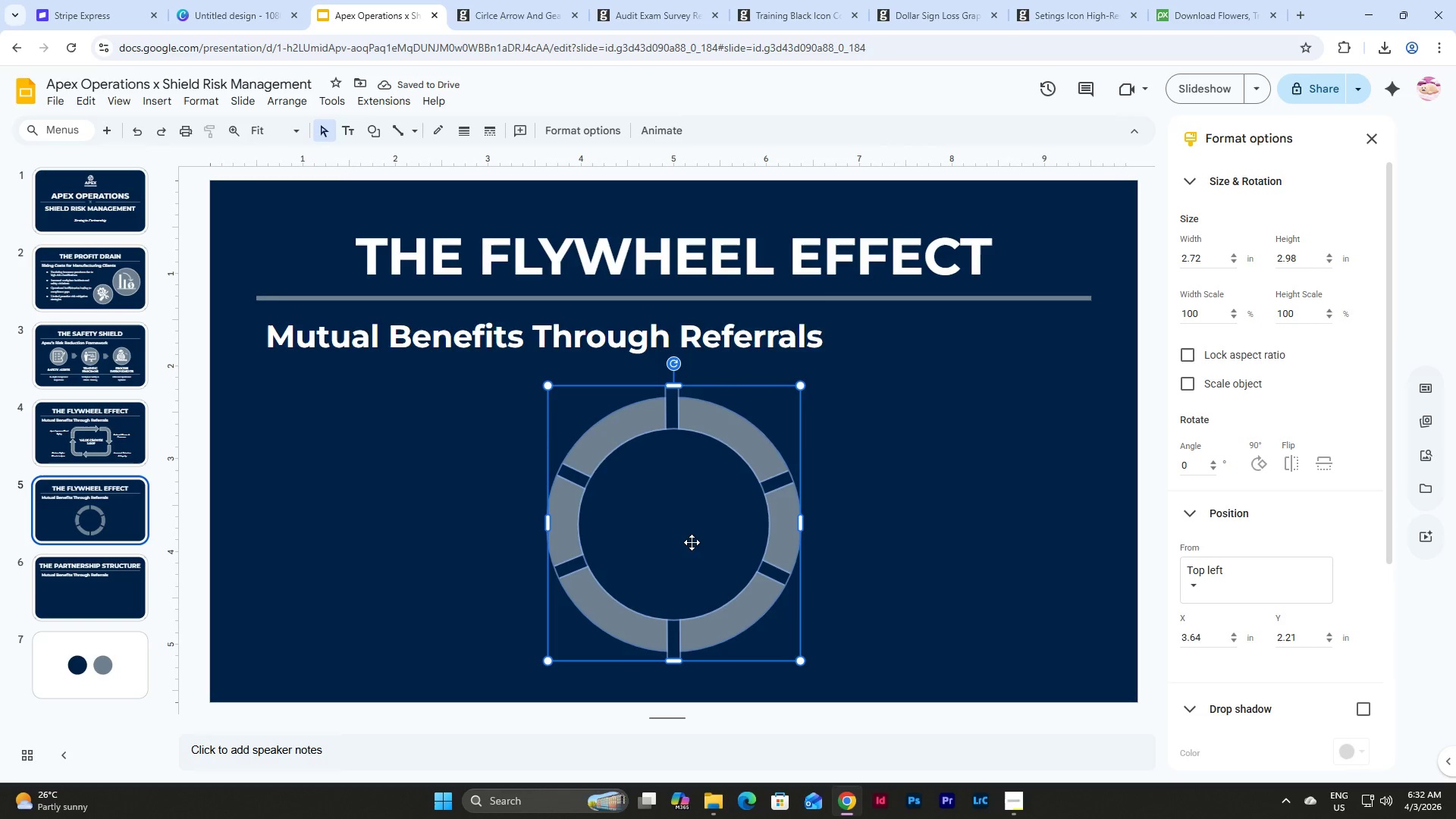 
left_click_drag(start_coordinate=[689, 541], to_coordinate=[689, 538])
 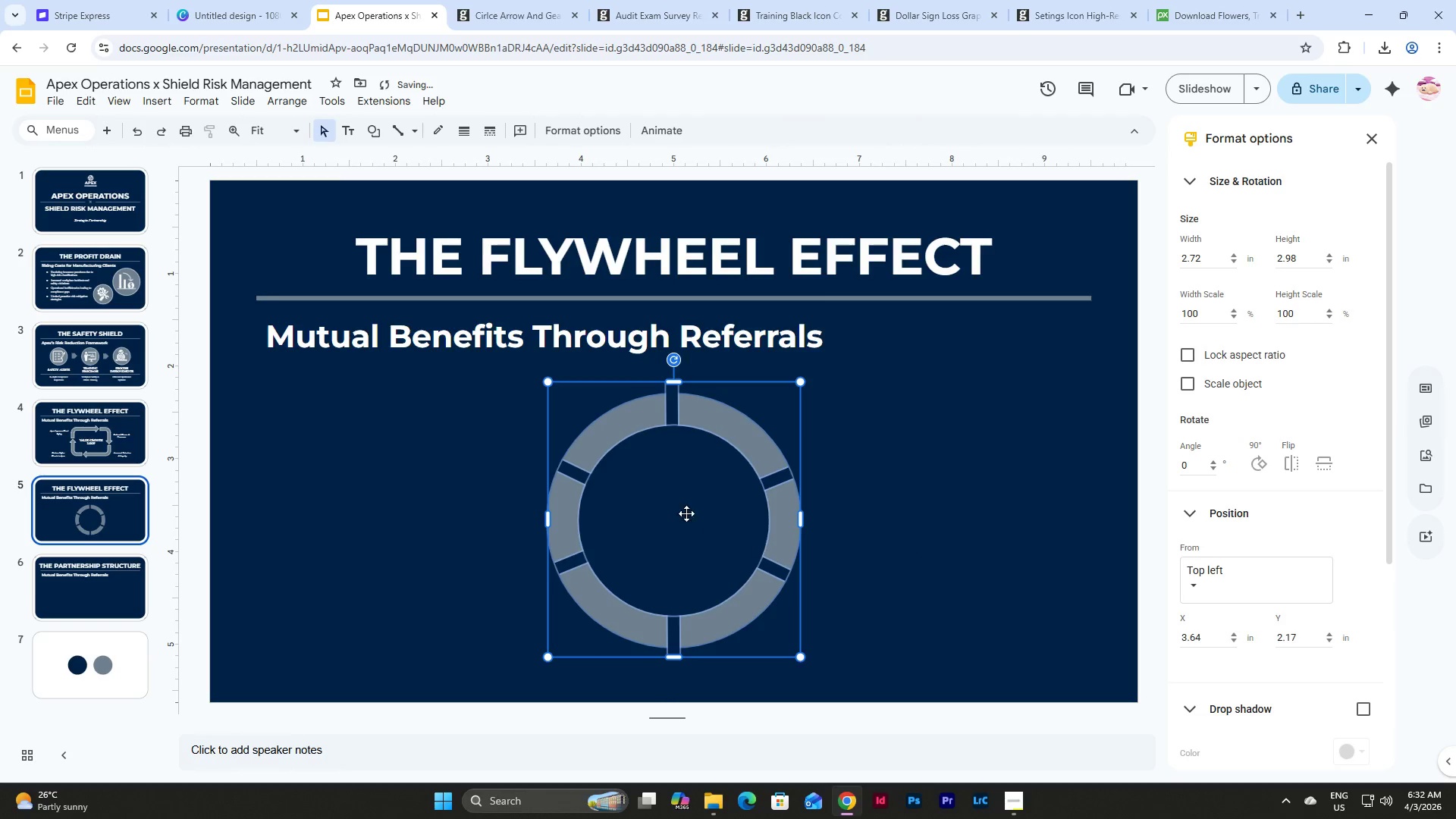 
left_click_drag(start_coordinate=[685, 506], to_coordinate=[685, 510])
 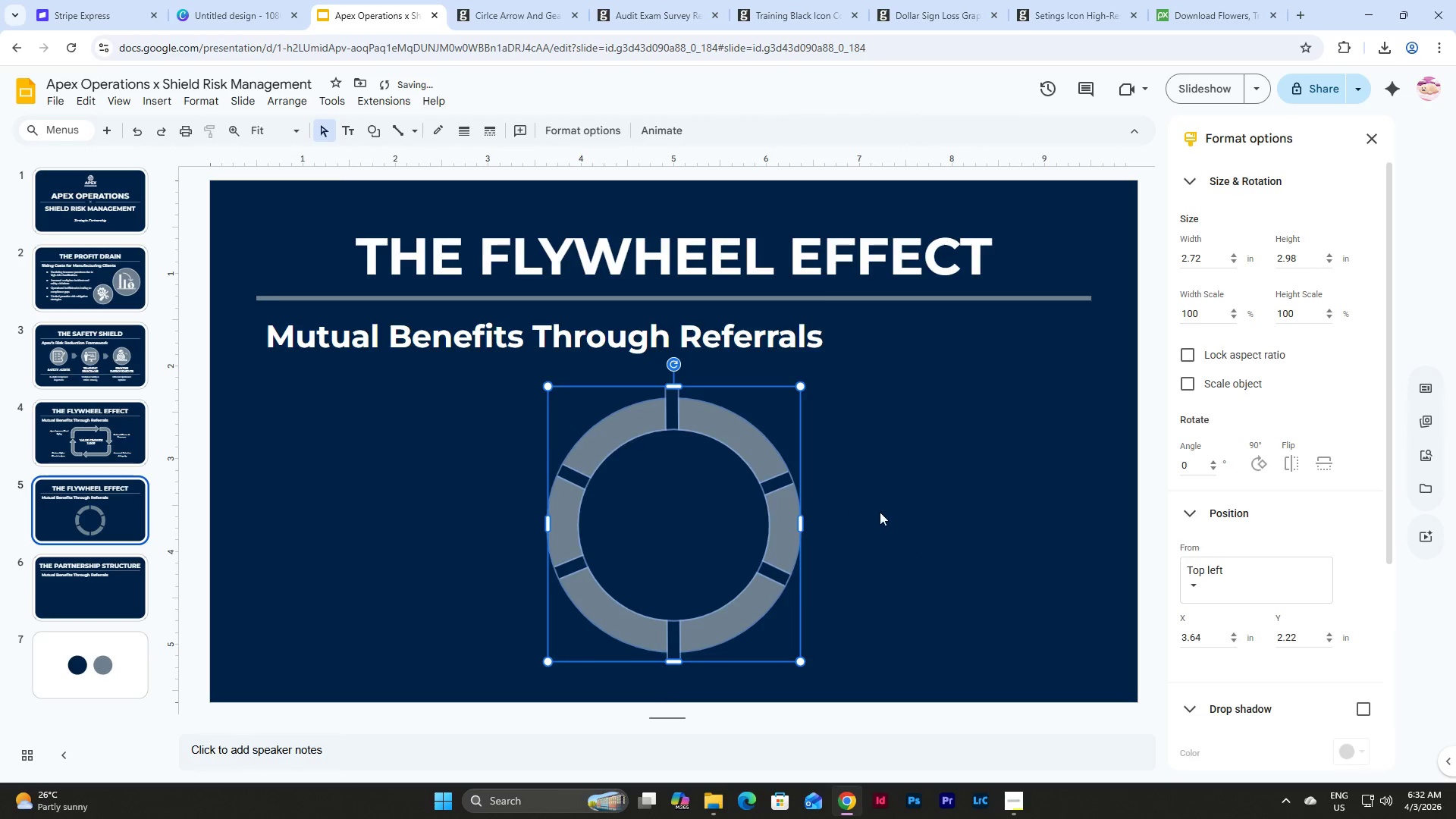 
left_click([882, 512])
 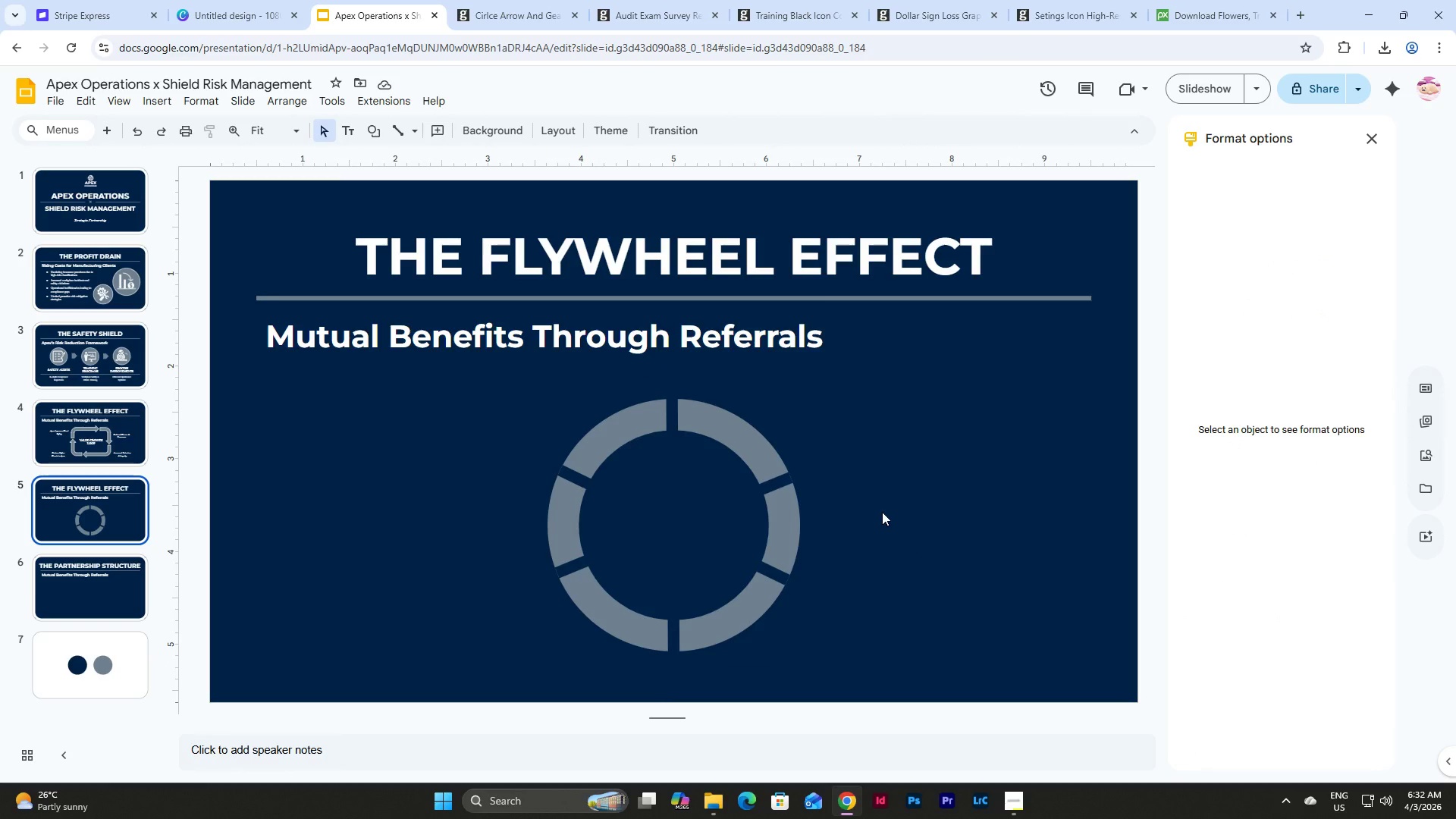 
wait(7.51)
 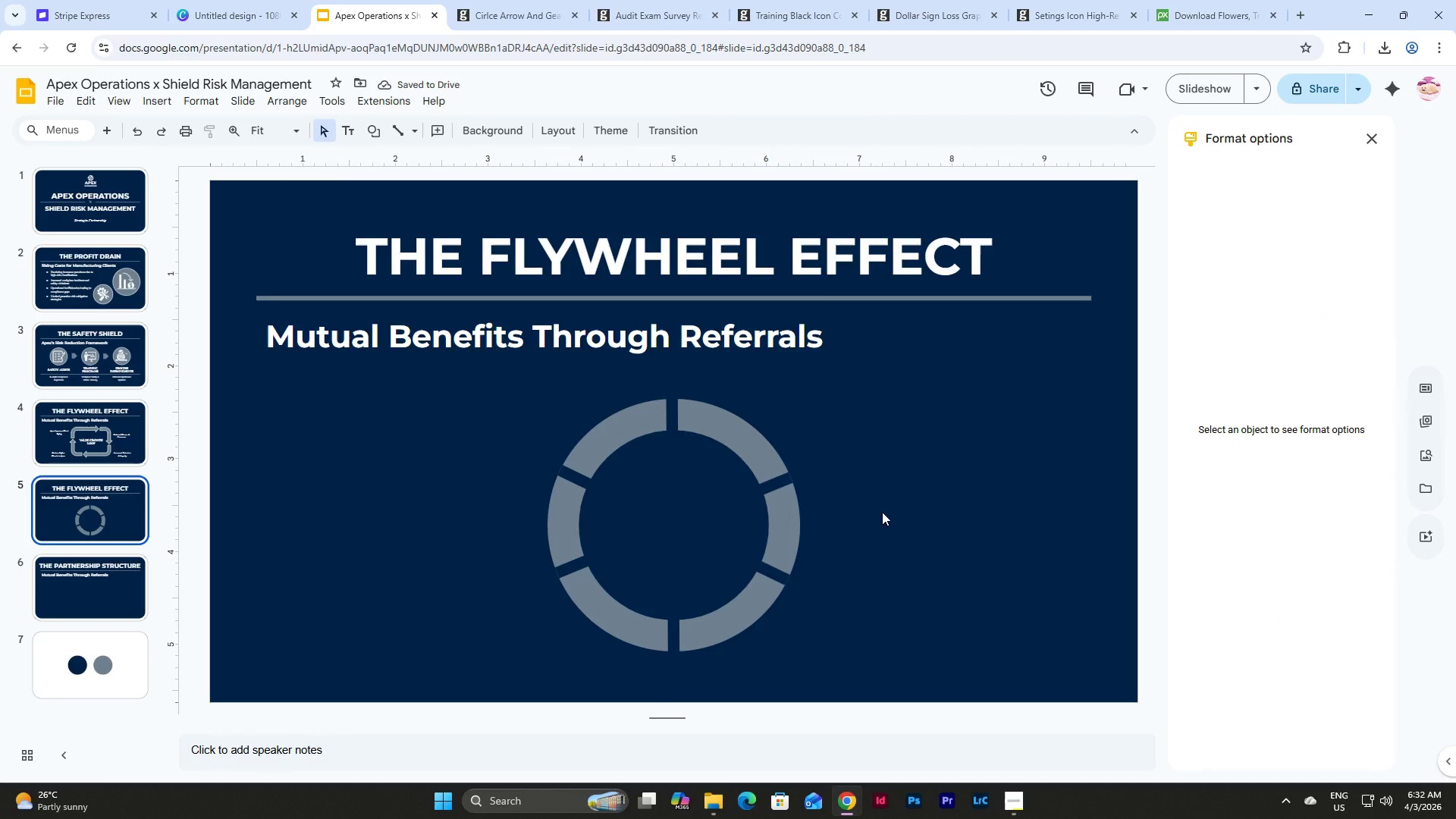 
left_click_drag(start_coordinate=[904, 649], to_coordinate=[476, 406])
 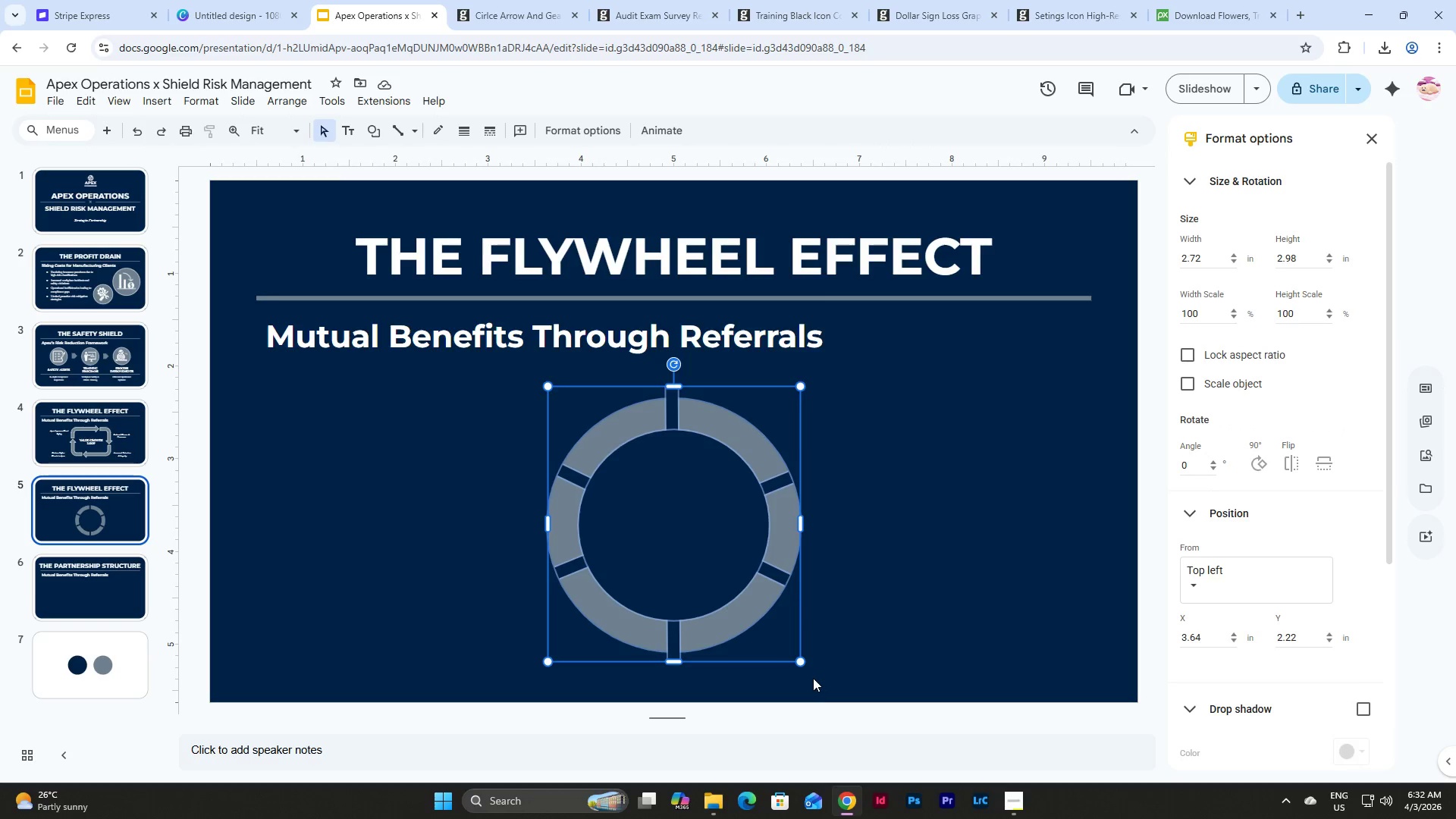 
hold_key(key=ShiftLeft, duration=1.51)
left_click_drag(start_coordinate=[802, 657], to_coordinate=[820, 668])
 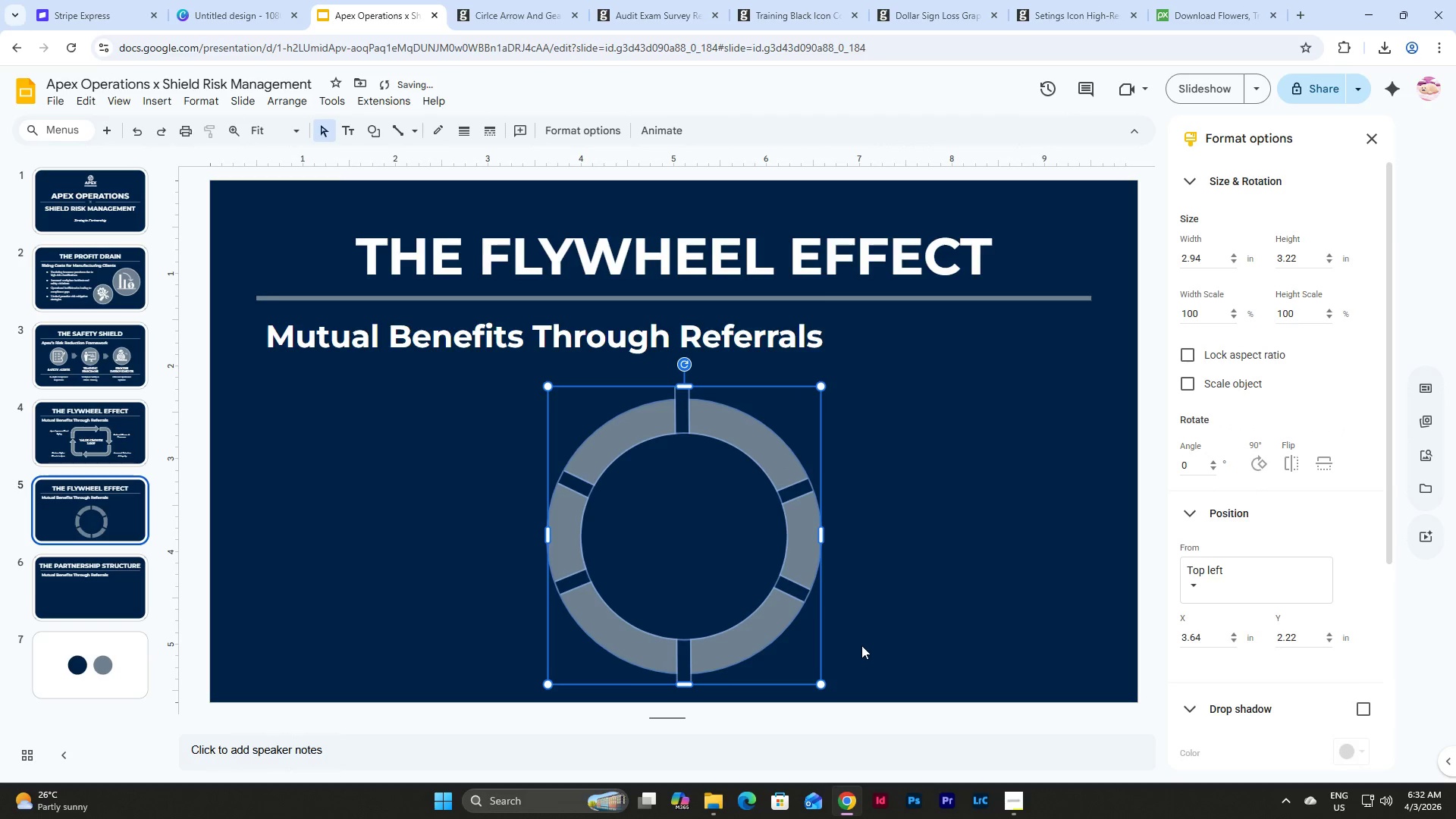 
hold_key(key=ShiftLeft, duration=0.38)
 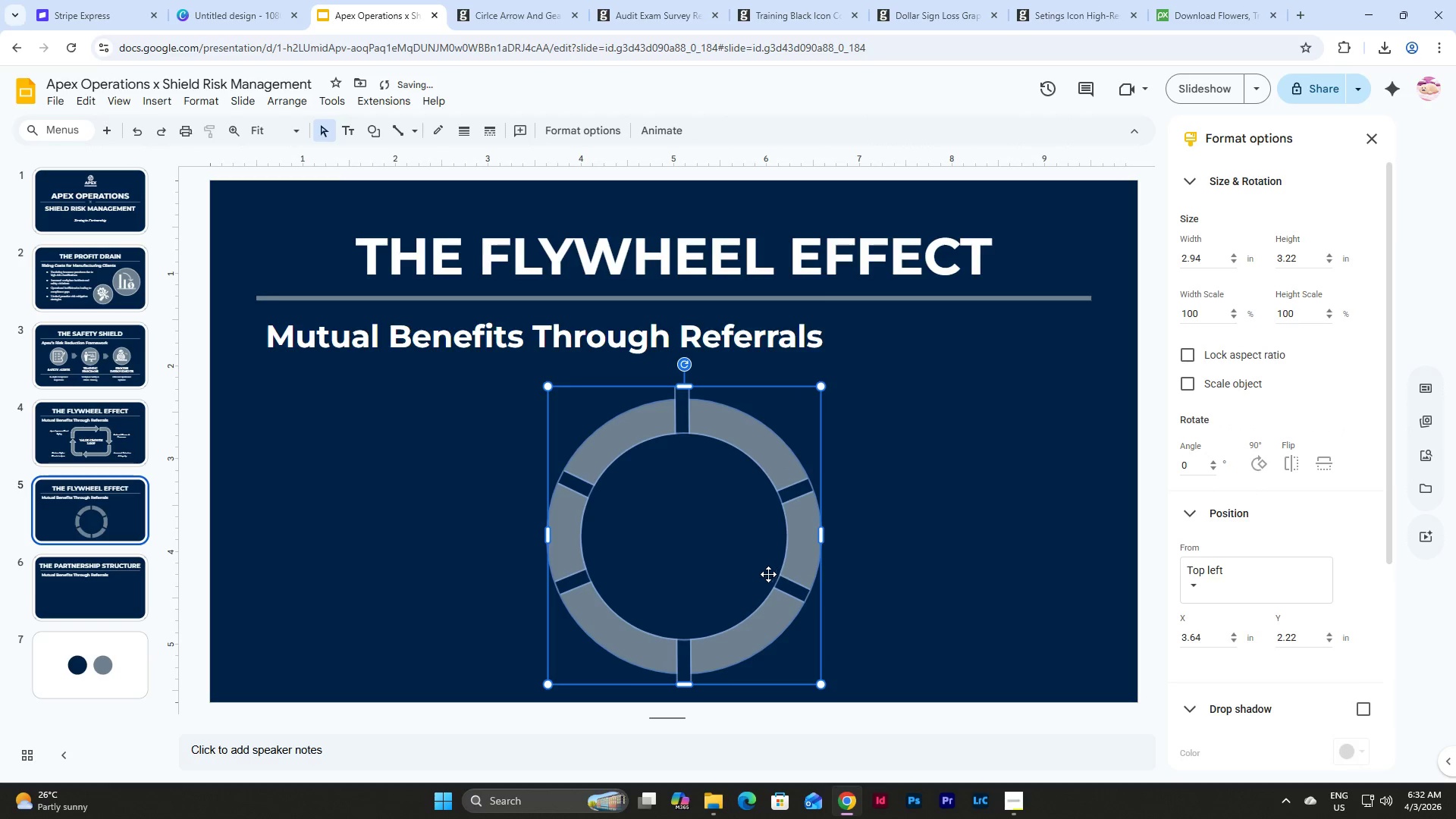 
left_click_drag(start_coordinate=[733, 564], to_coordinate=[720, 548])
 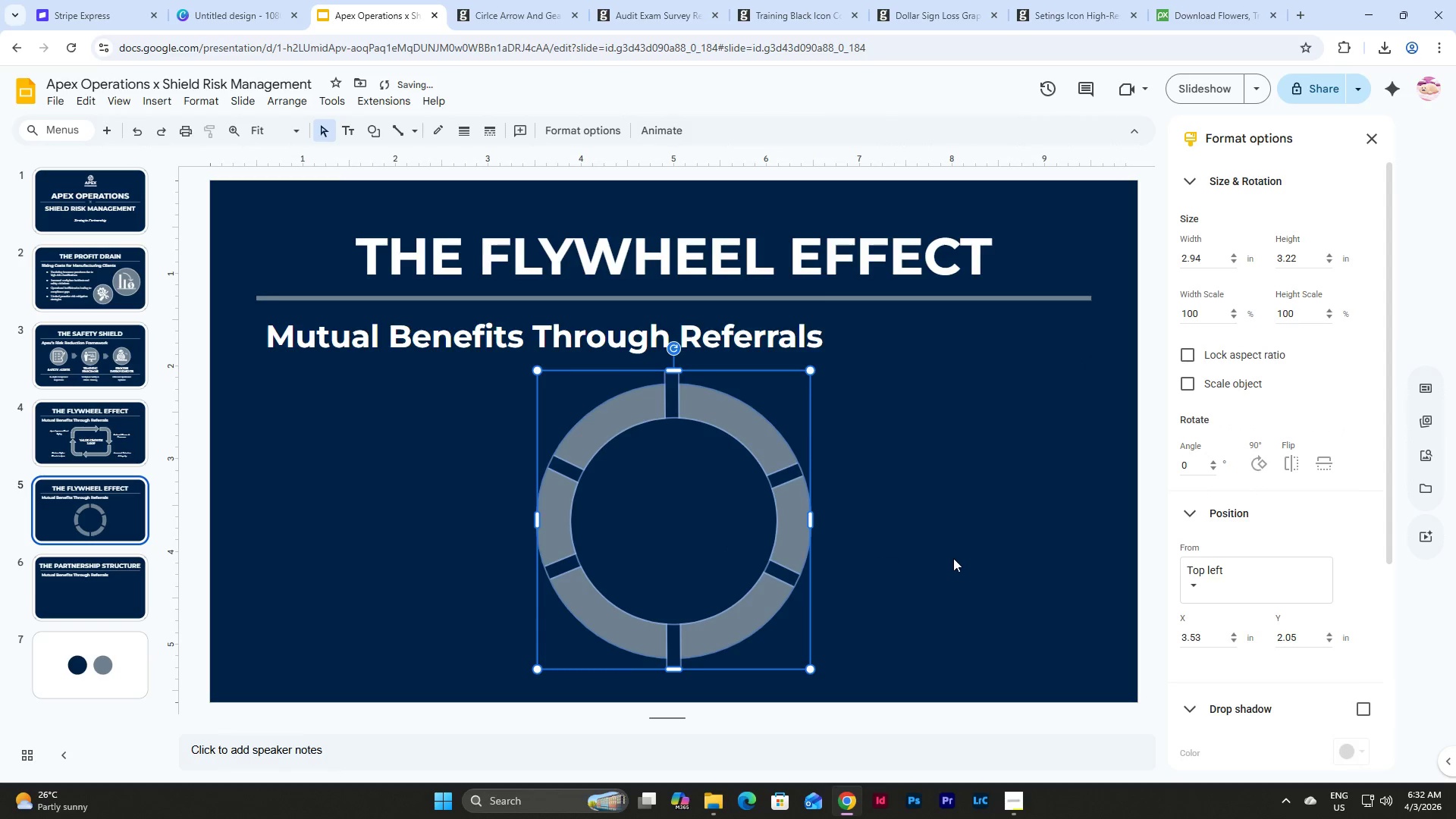 
left_click([953, 558])
 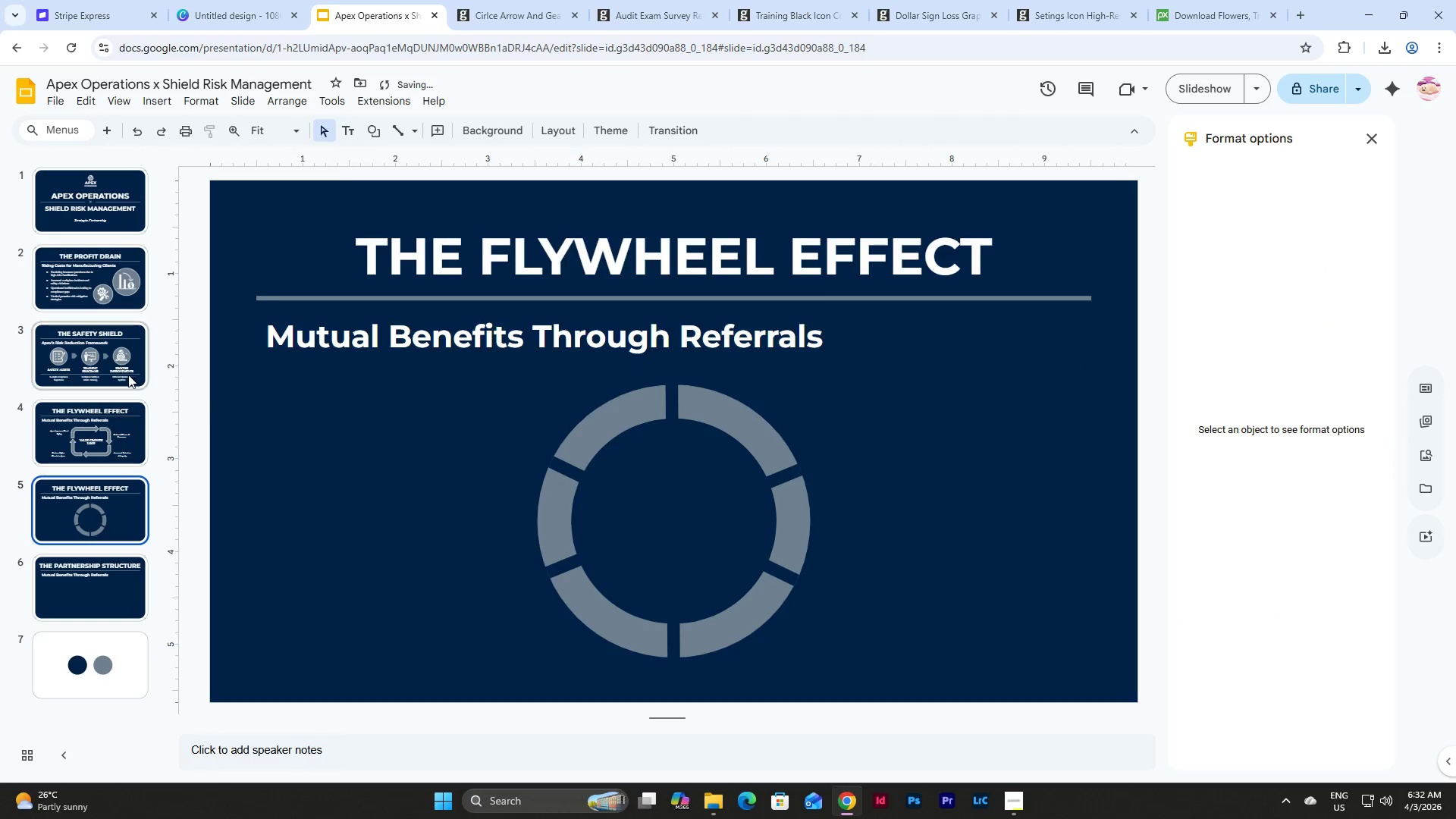 
left_click([98, 442])
 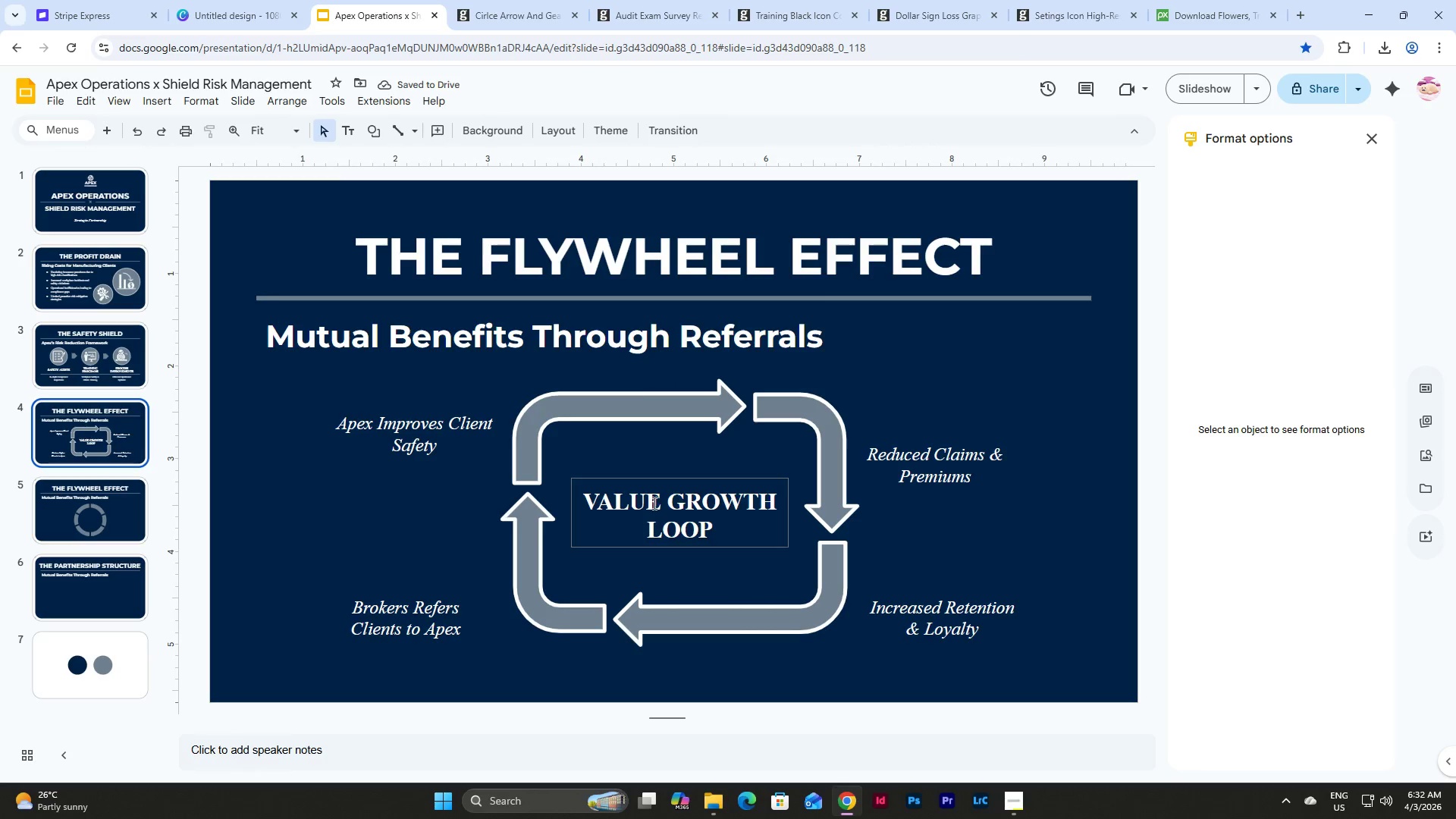 
left_click([656, 499])
 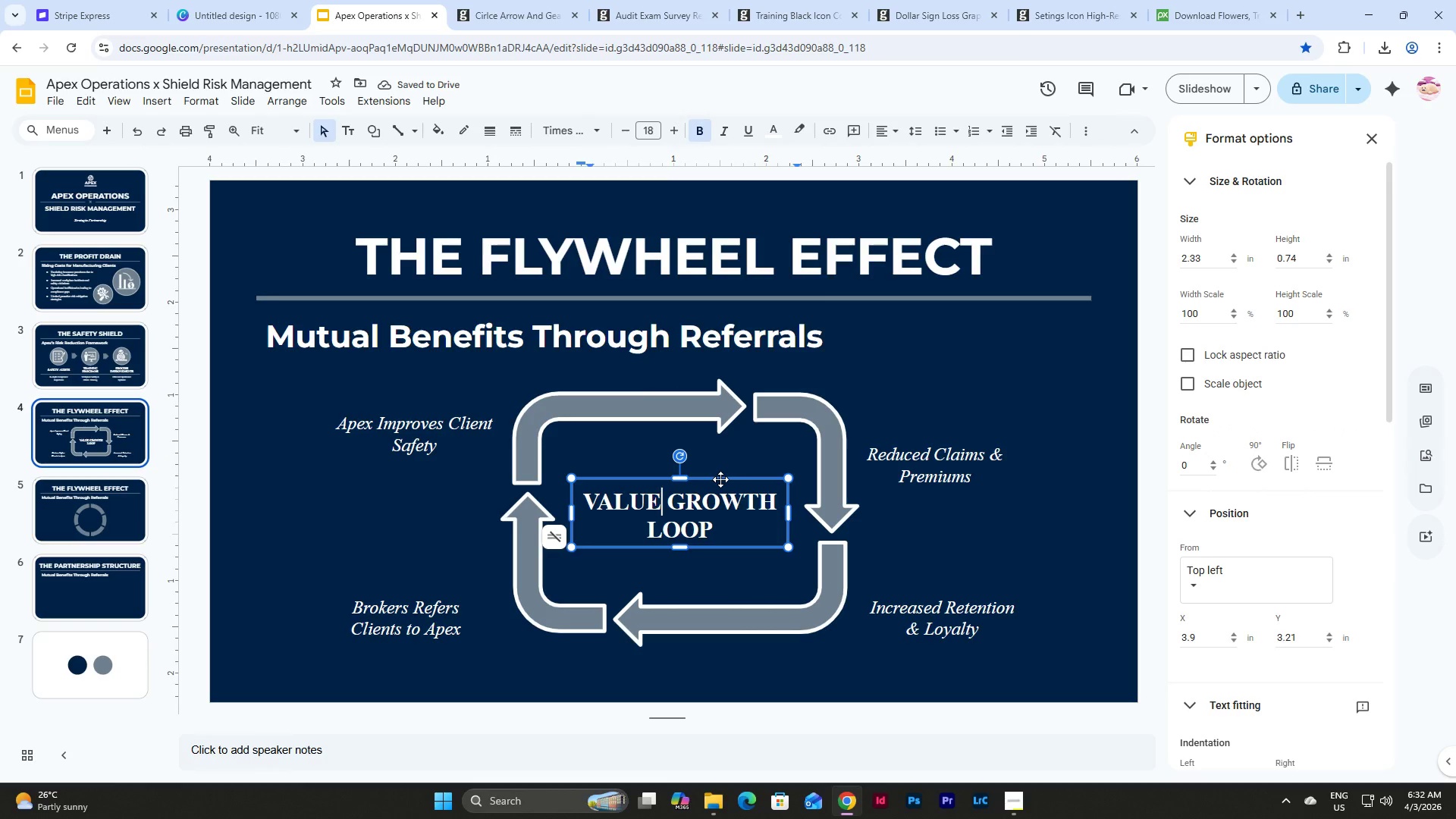 
left_click([720, 479])
 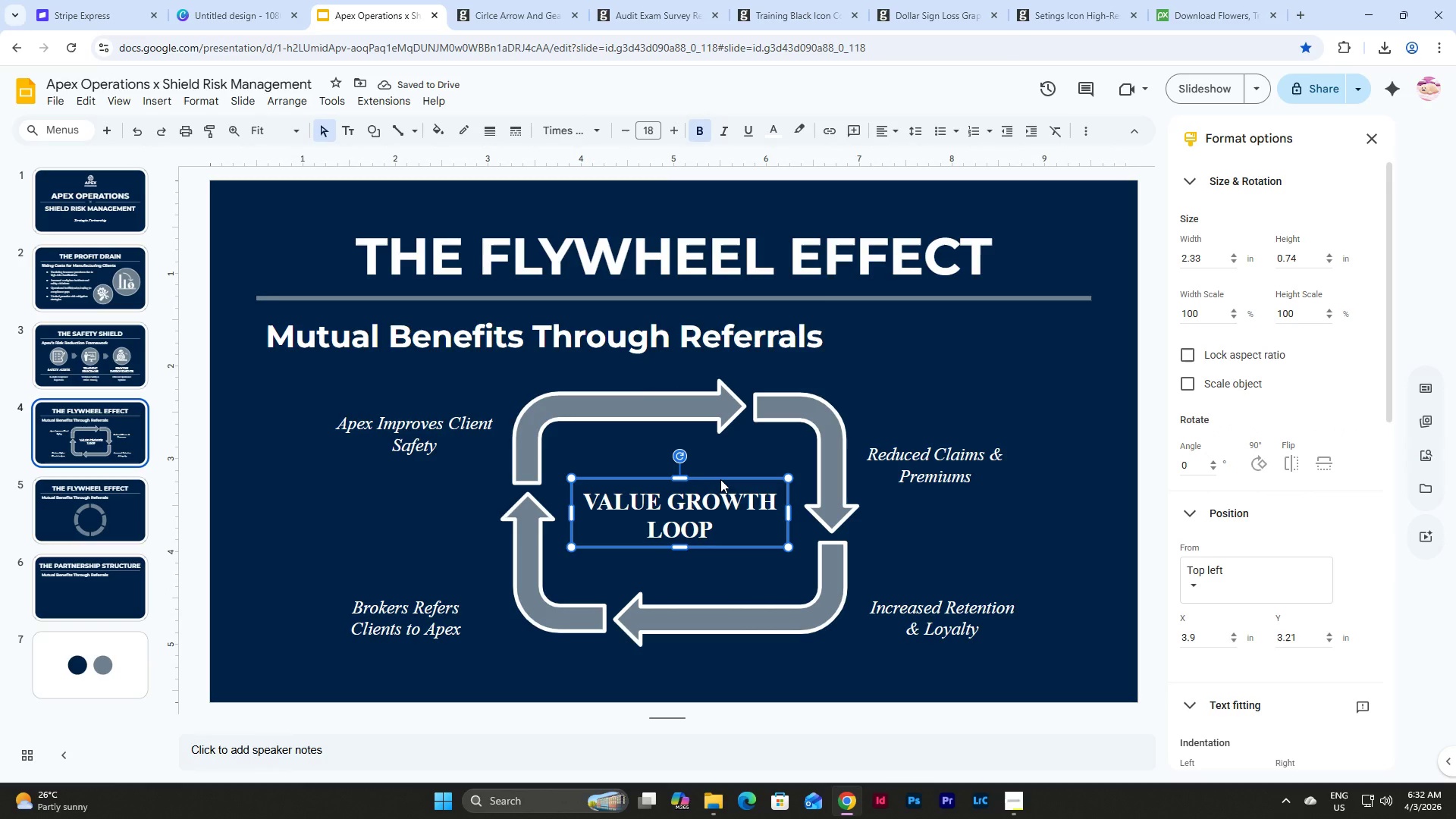 
key(Control+C)
 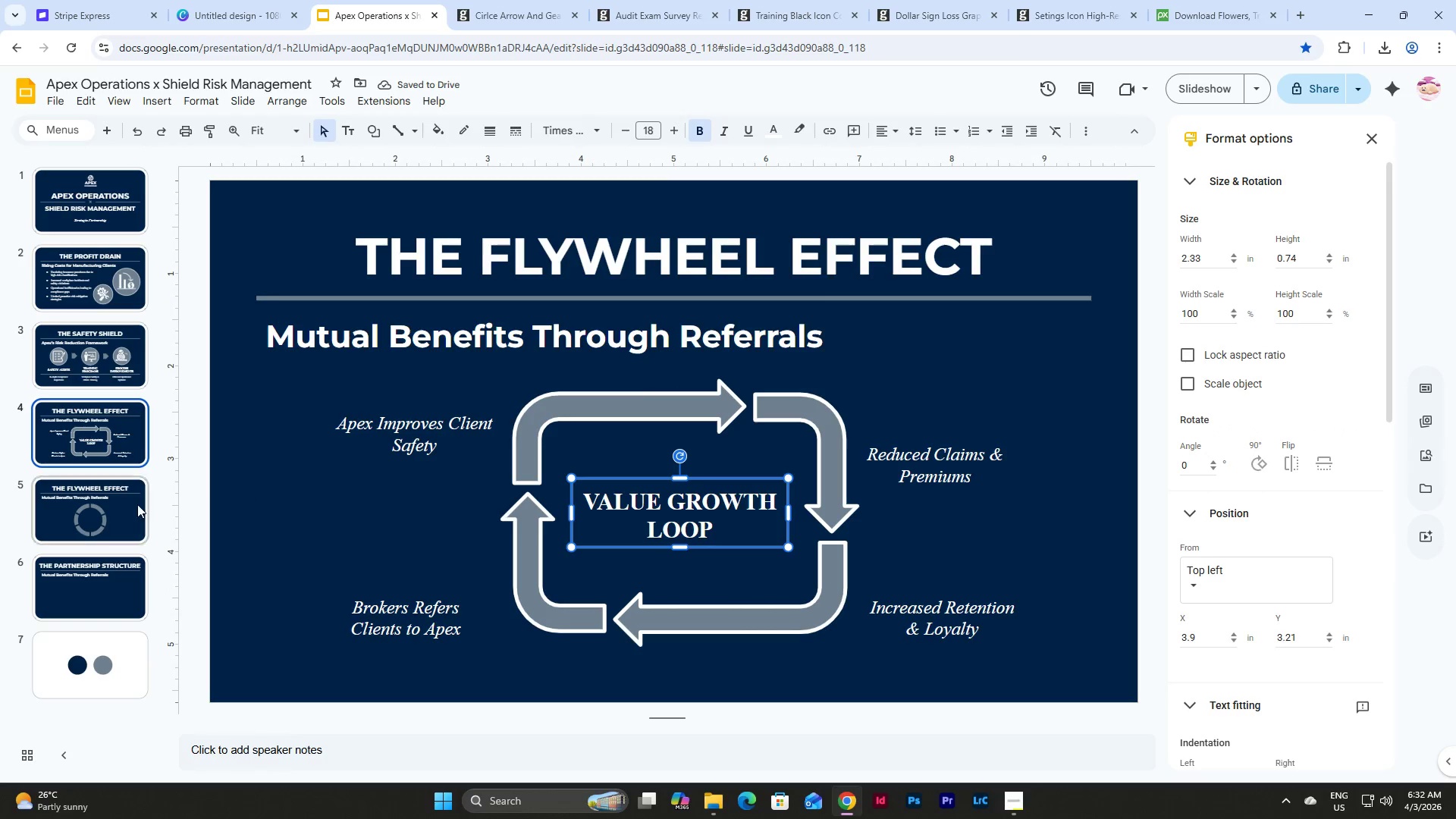 
left_click([108, 504])
 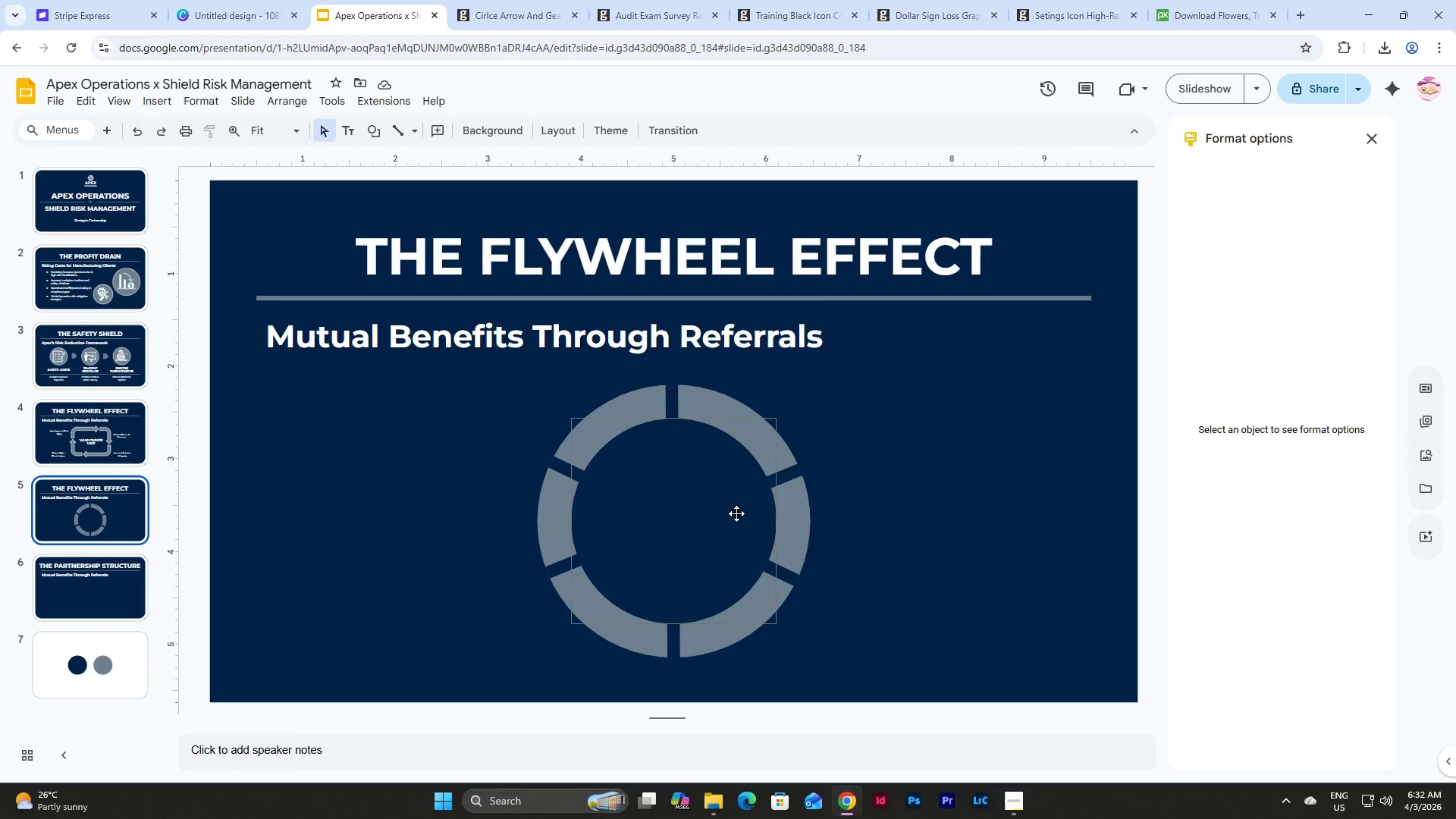 
left_click([895, 529])
 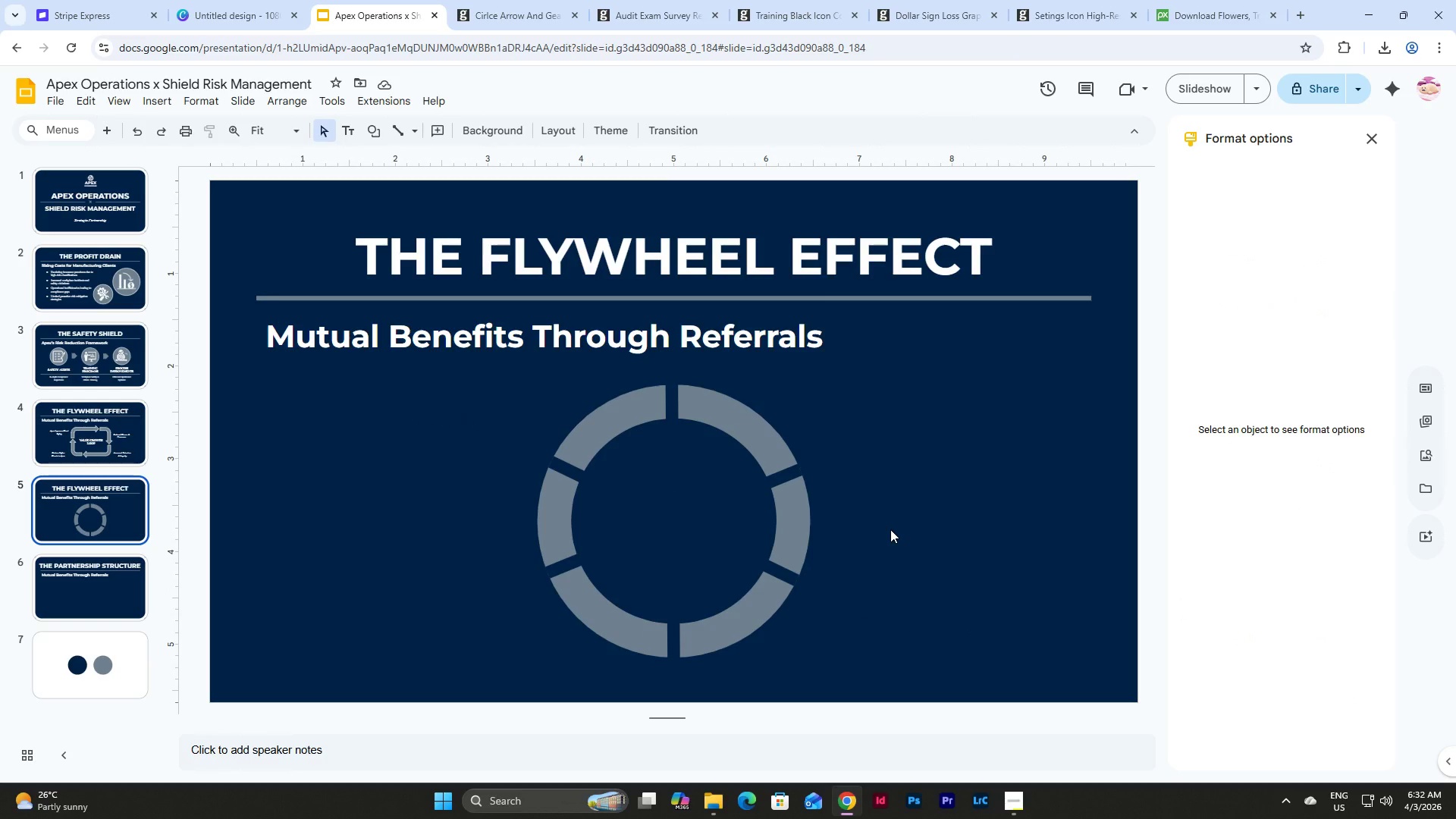 
hold_key(key=ControlLeft, duration=0.47)
 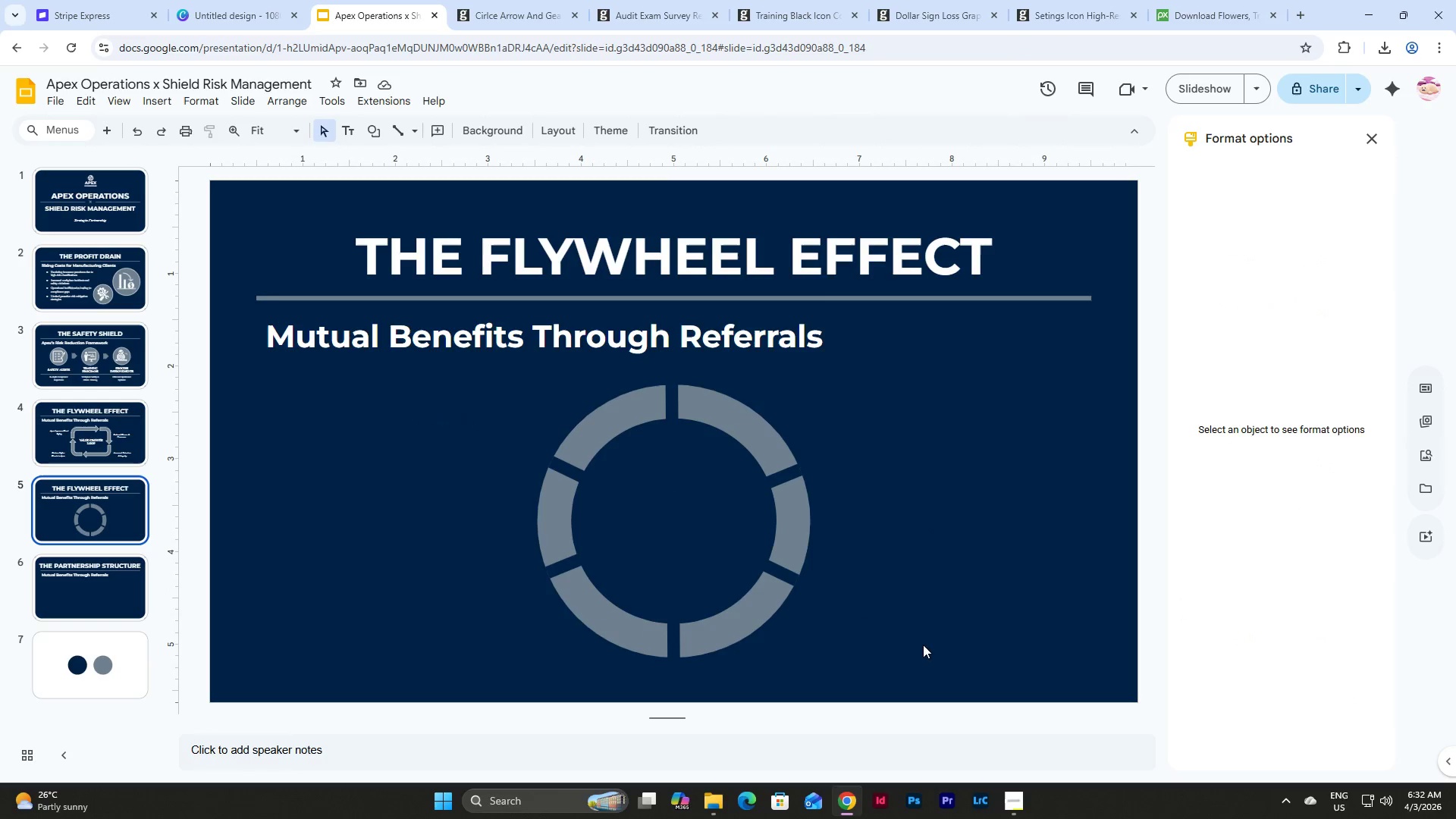 
left_click_drag(start_coordinate=[925, 646], to_coordinate=[386, 398])
 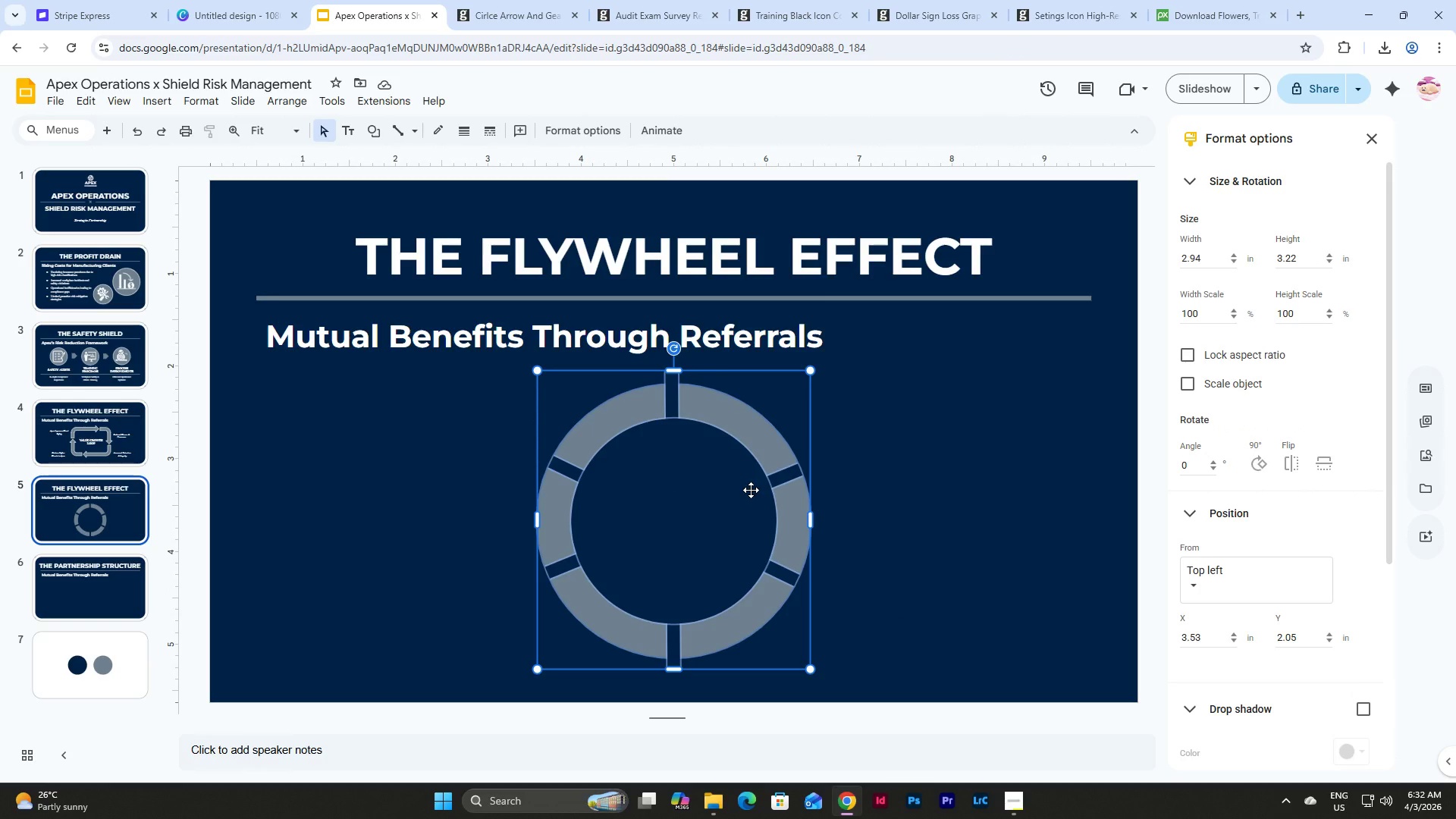 
right_click([751, 490])
 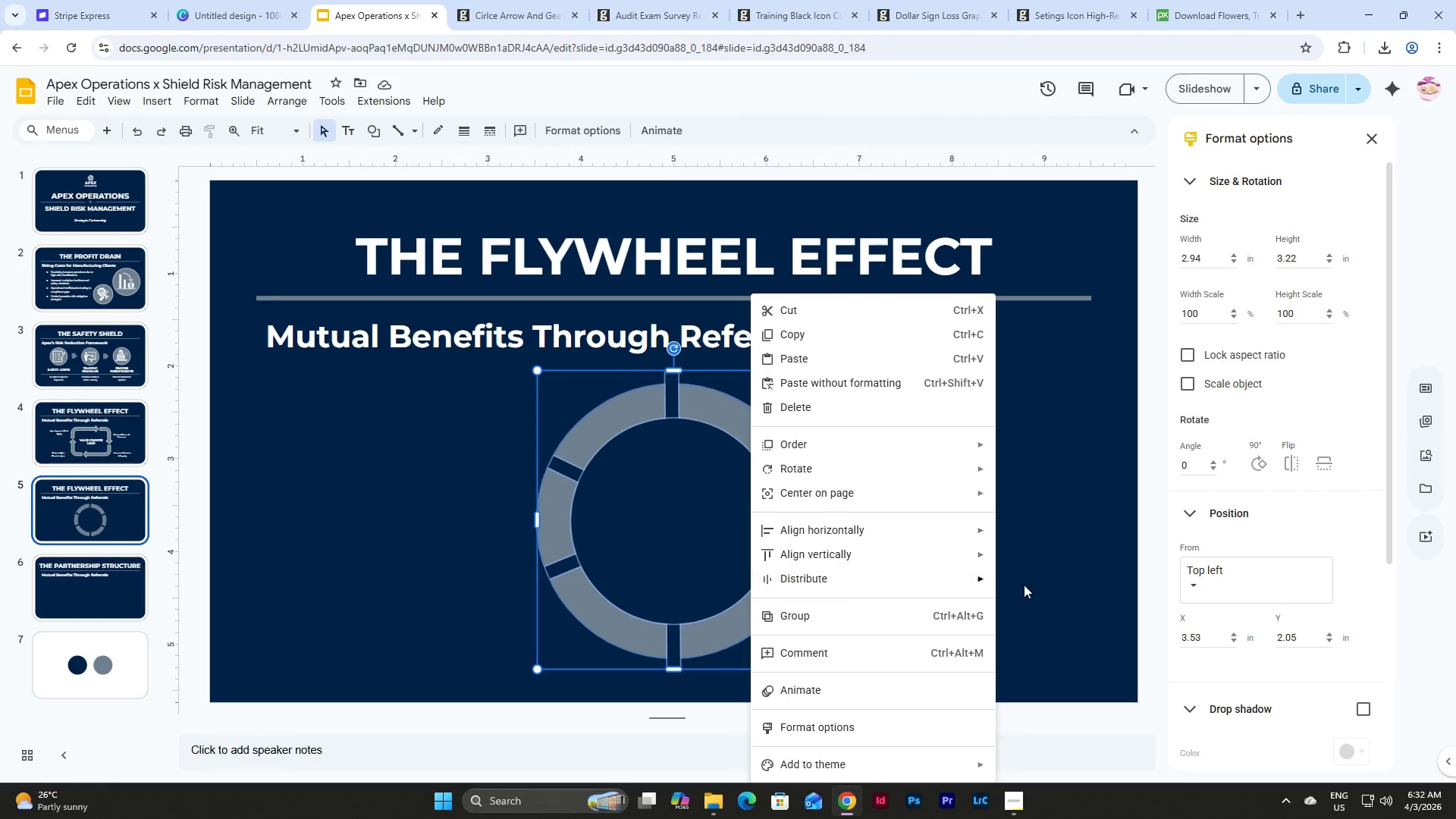 
left_click([1034, 564])
 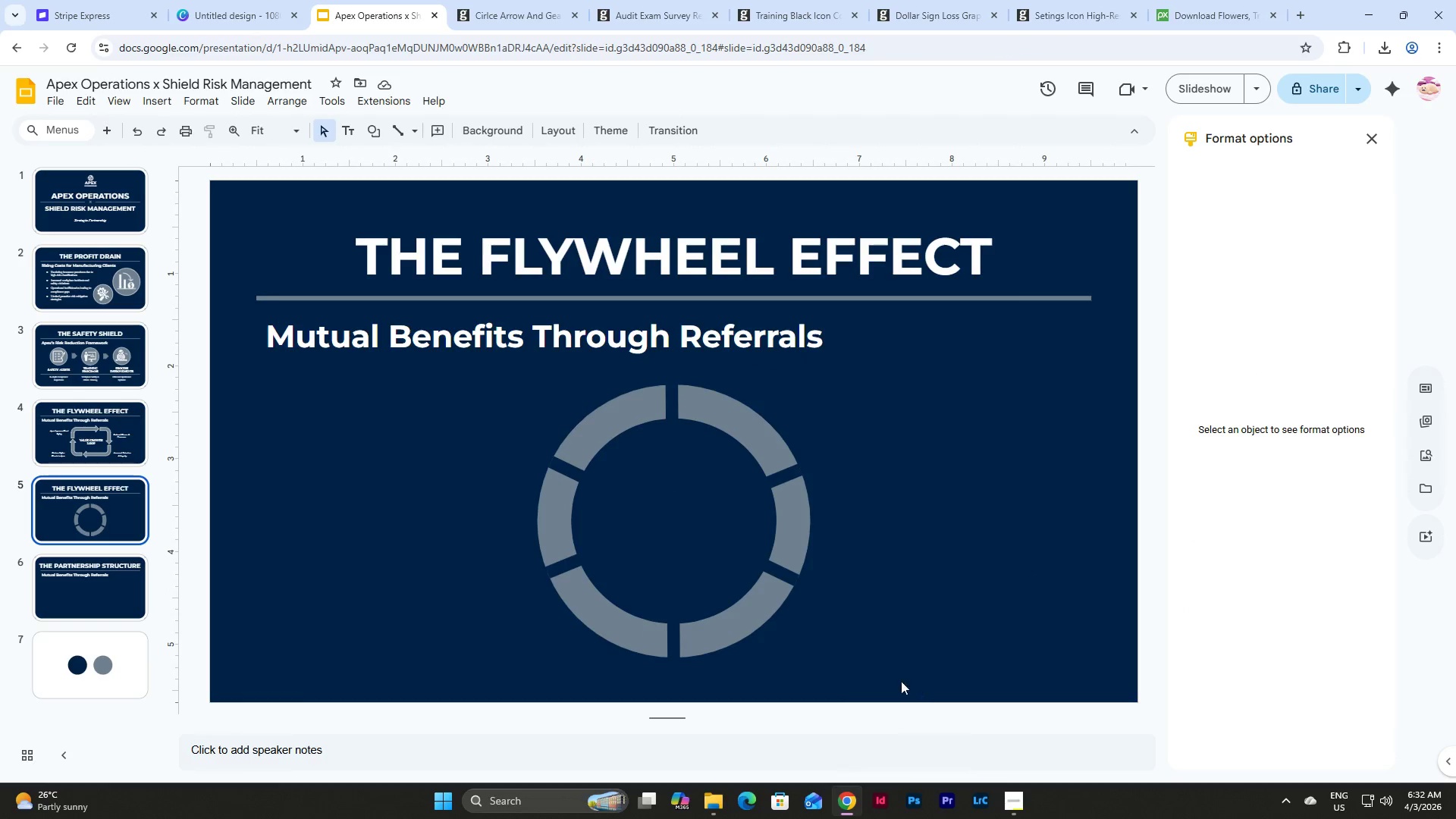 
left_click_drag(start_coordinate=[899, 681], to_coordinate=[466, 400])
 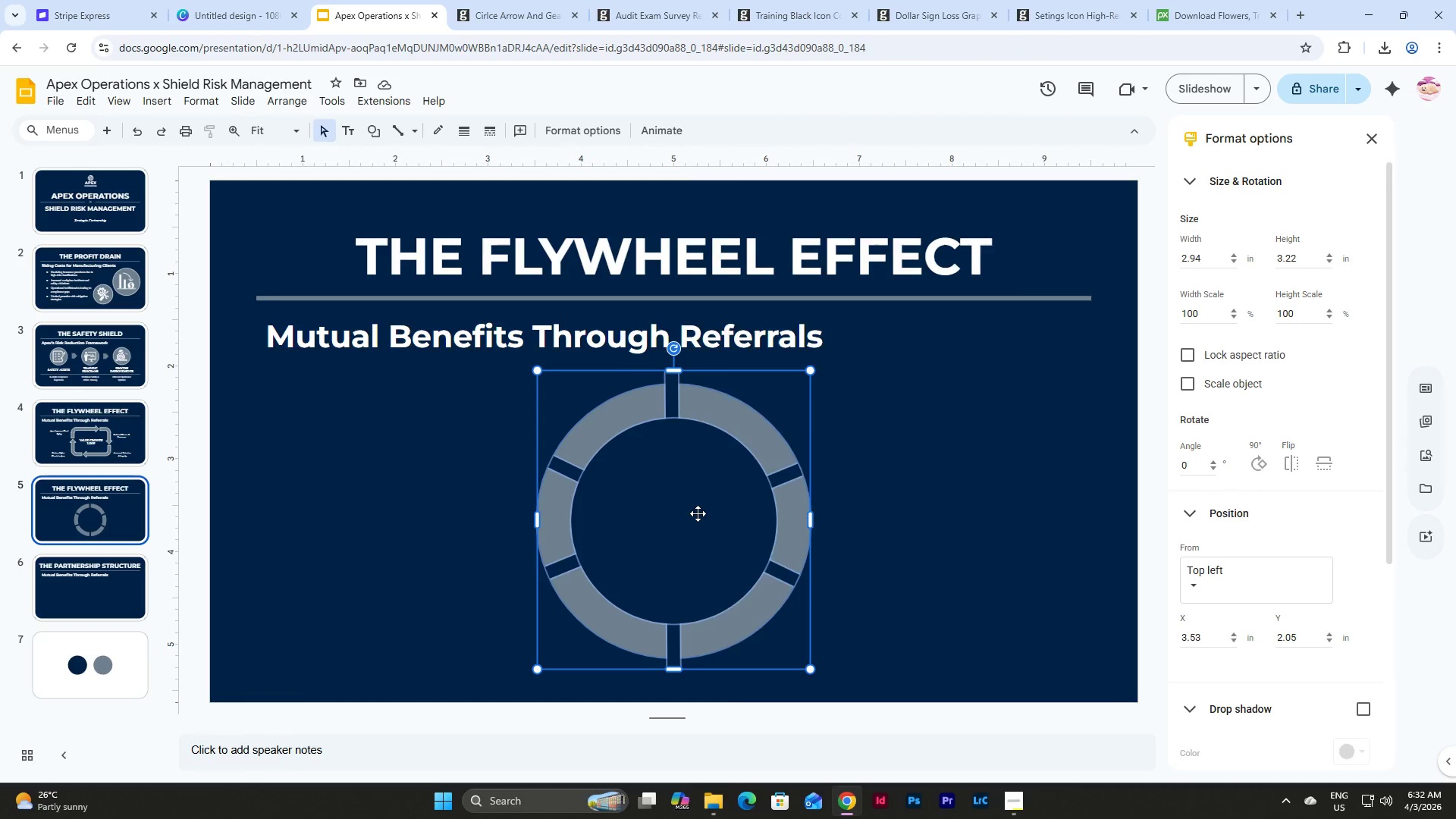 
double_click([698, 513])
 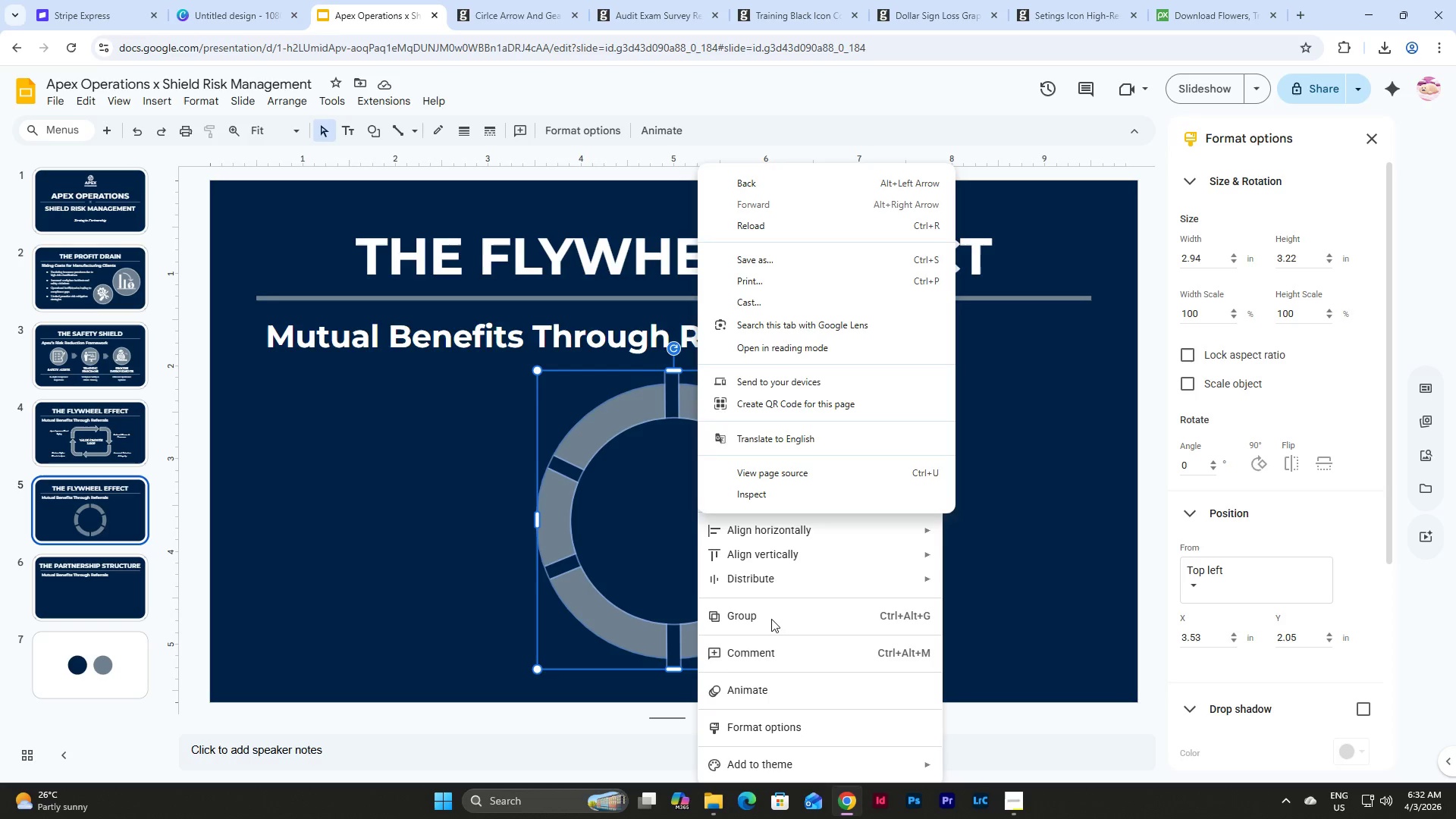 
left_click([770, 615])
 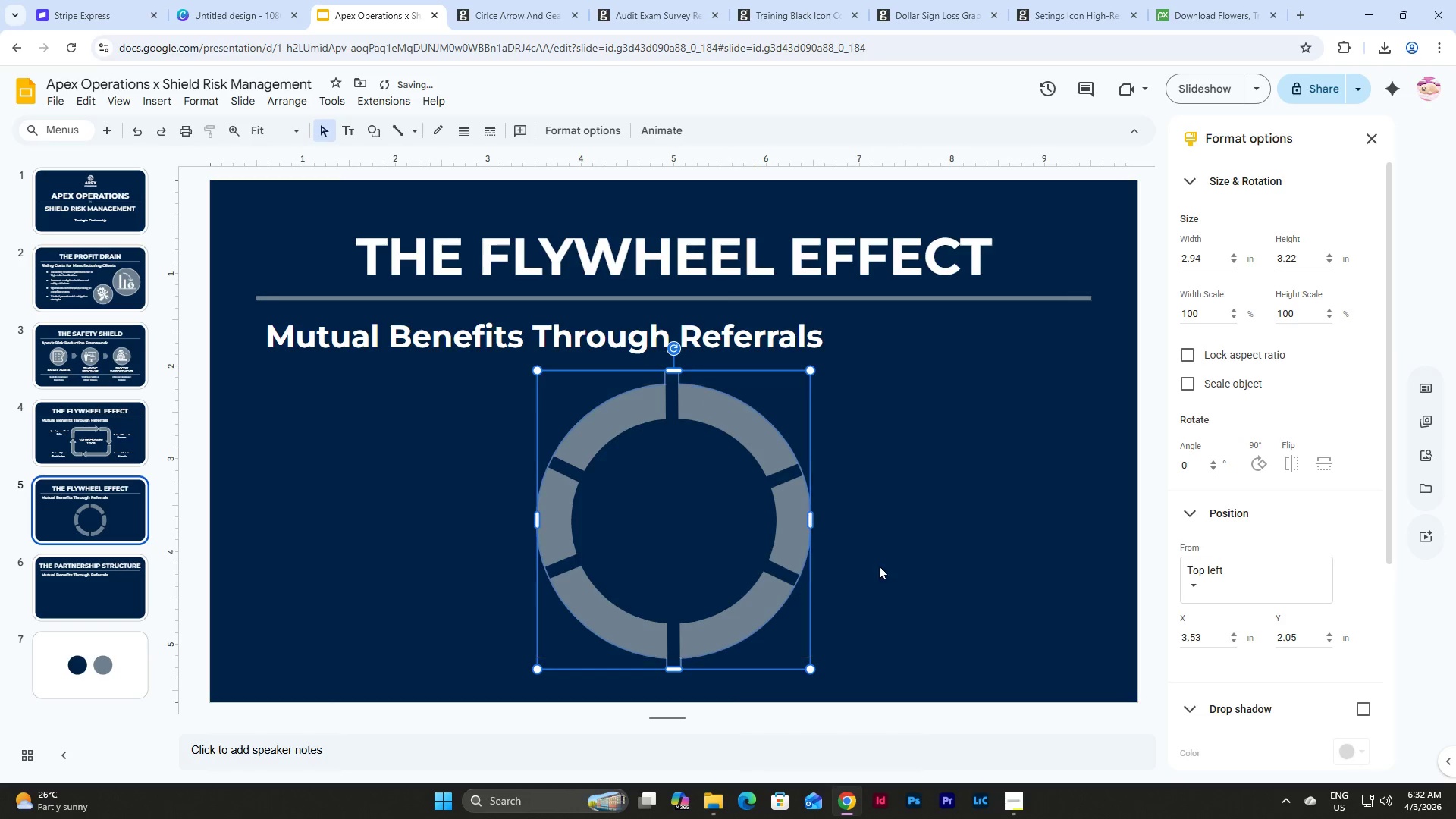 
right_click([922, 543])
 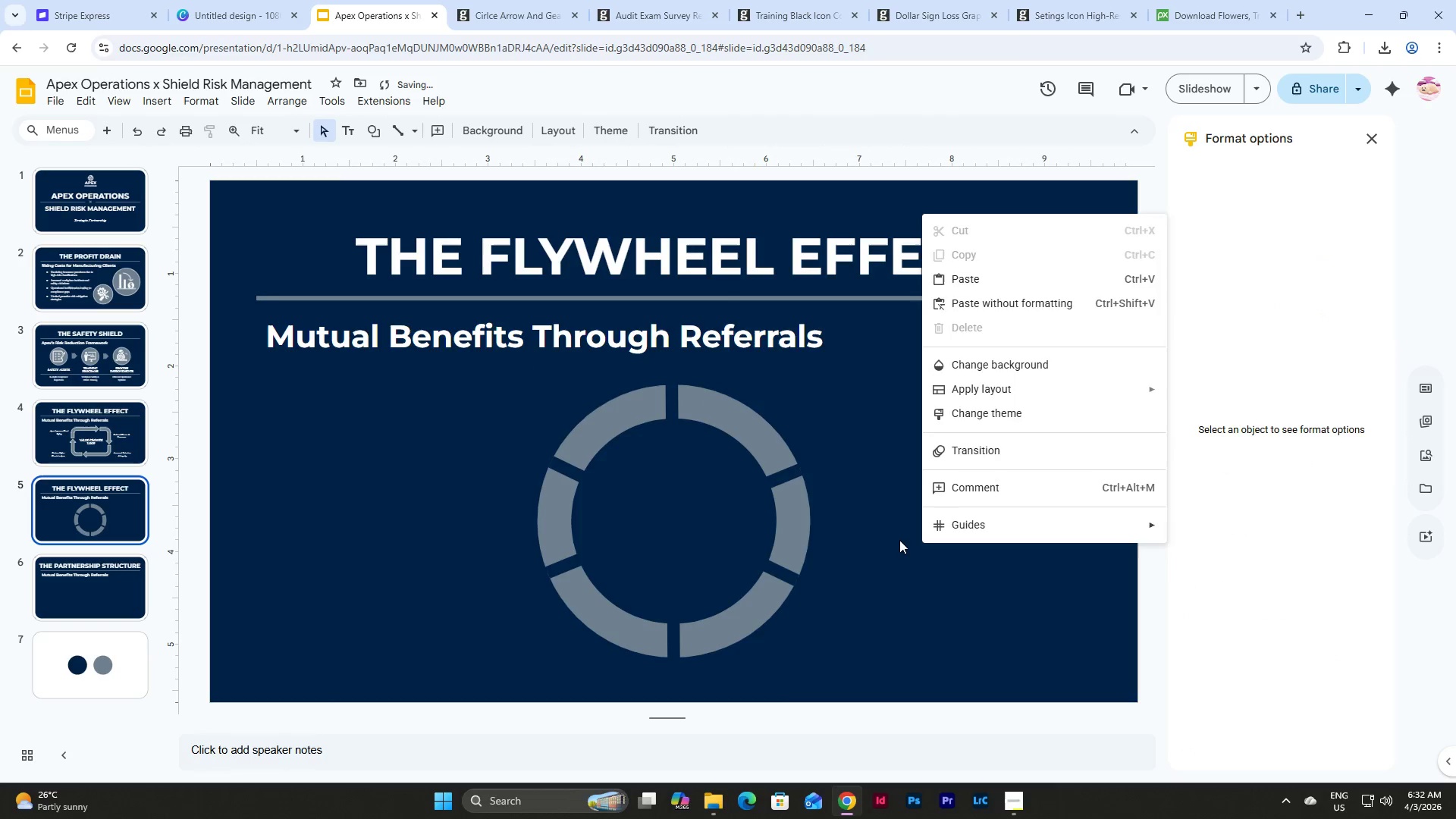 
left_click([899, 541])
 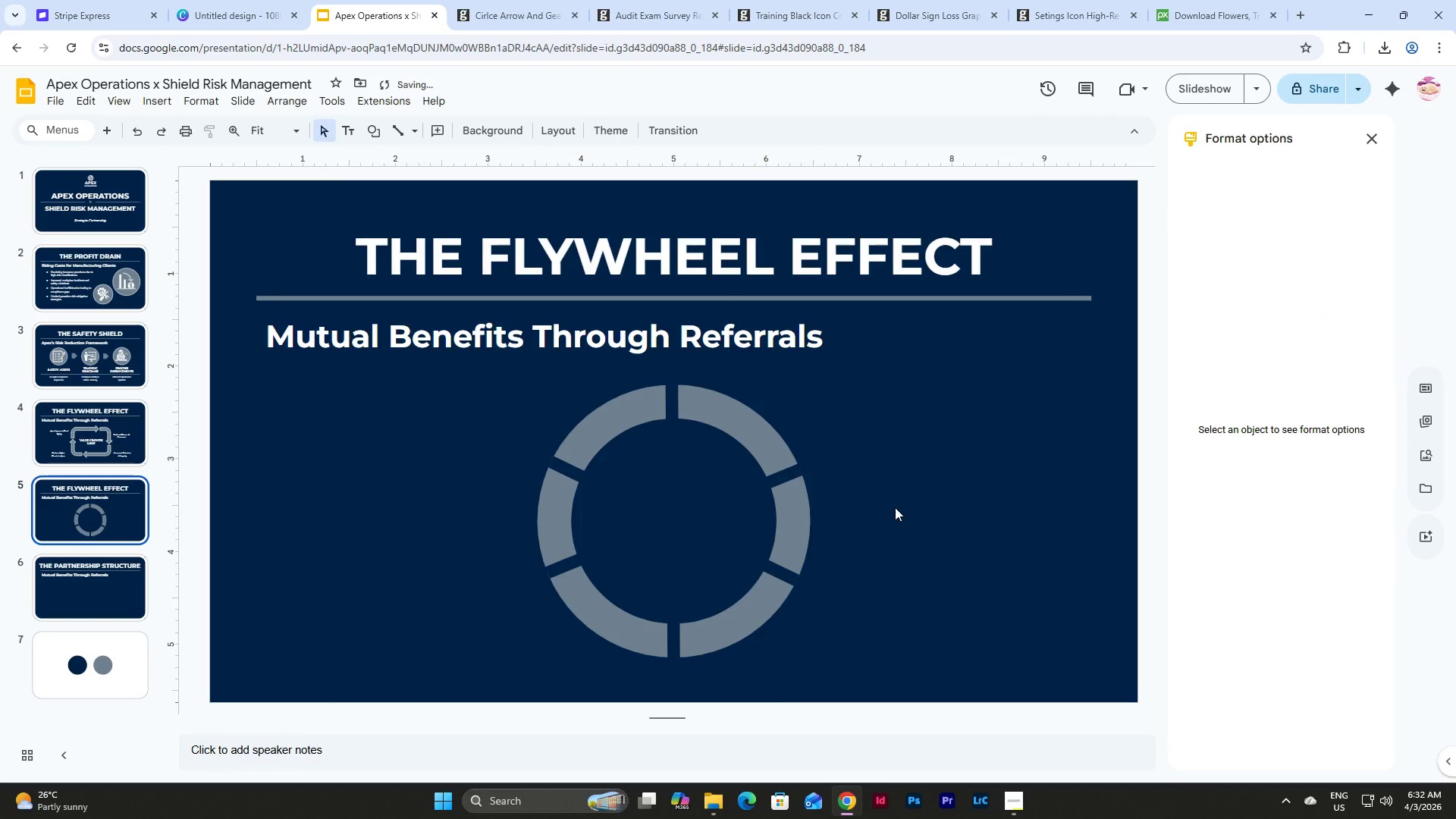 
key(Control+V)
 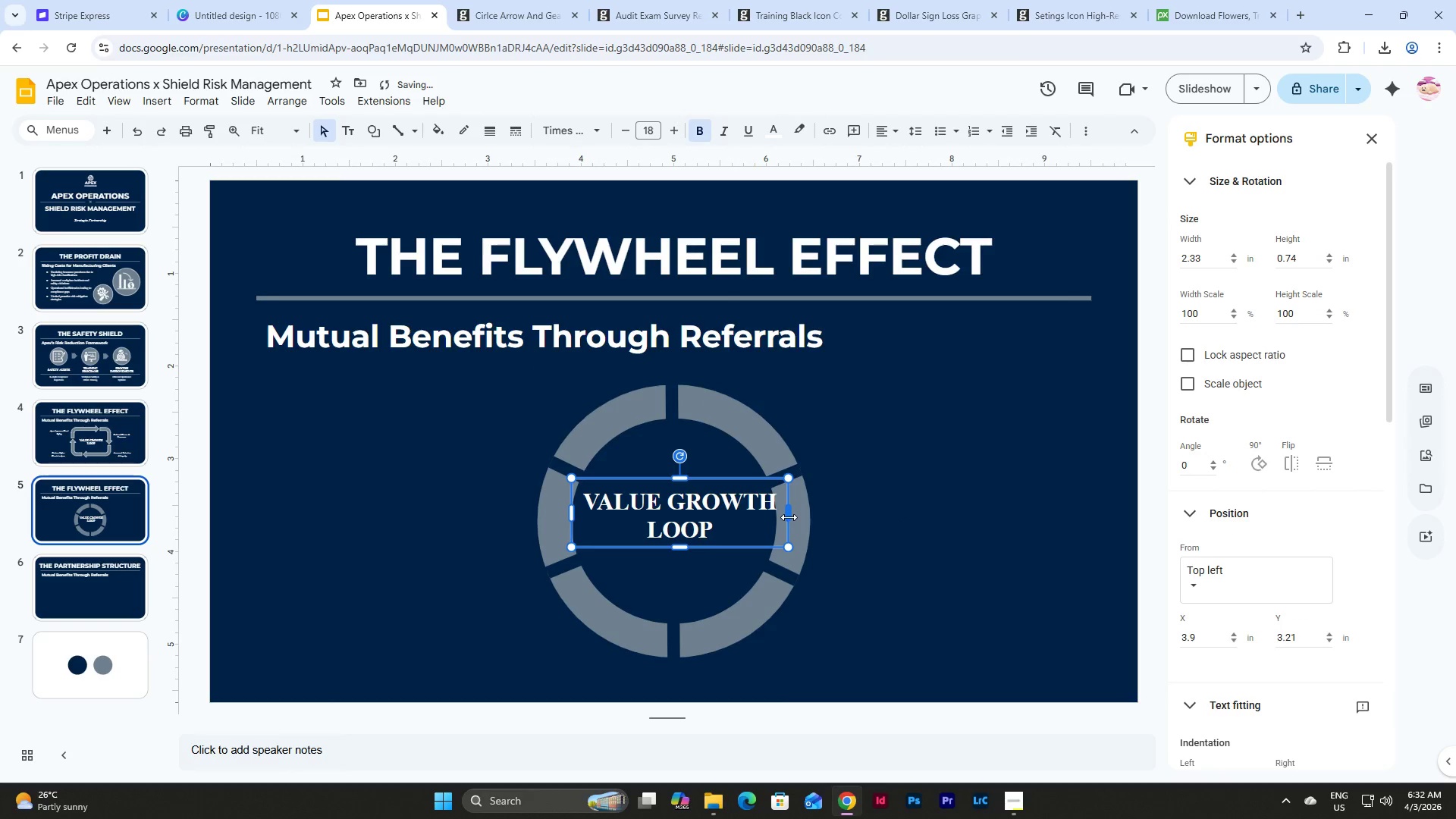 
left_click_drag(start_coordinate=[789, 517], to_coordinate=[719, 518])
 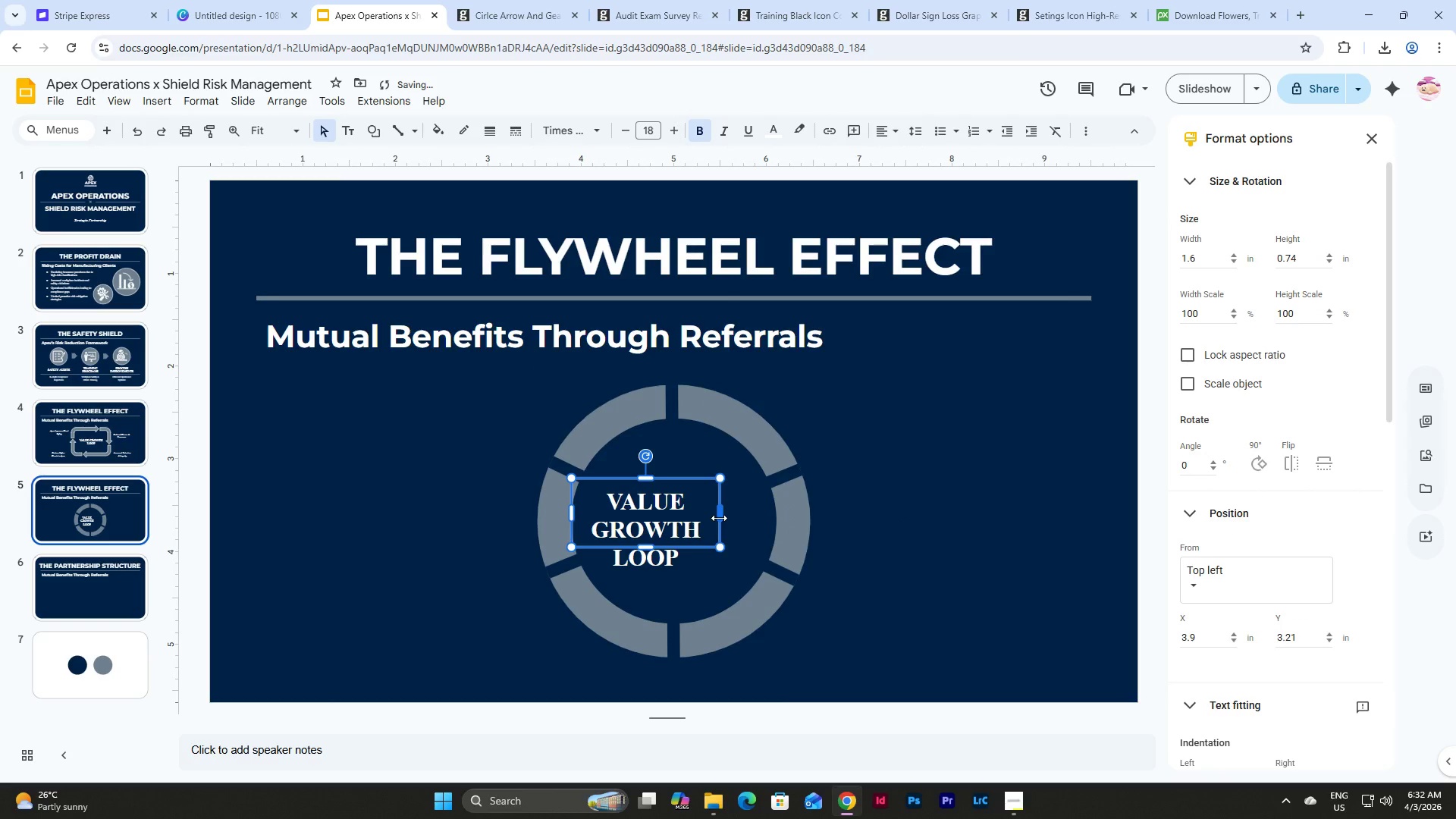 
left_click_drag(start_coordinate=[719, 518], to_coordinate=[733, 518])
 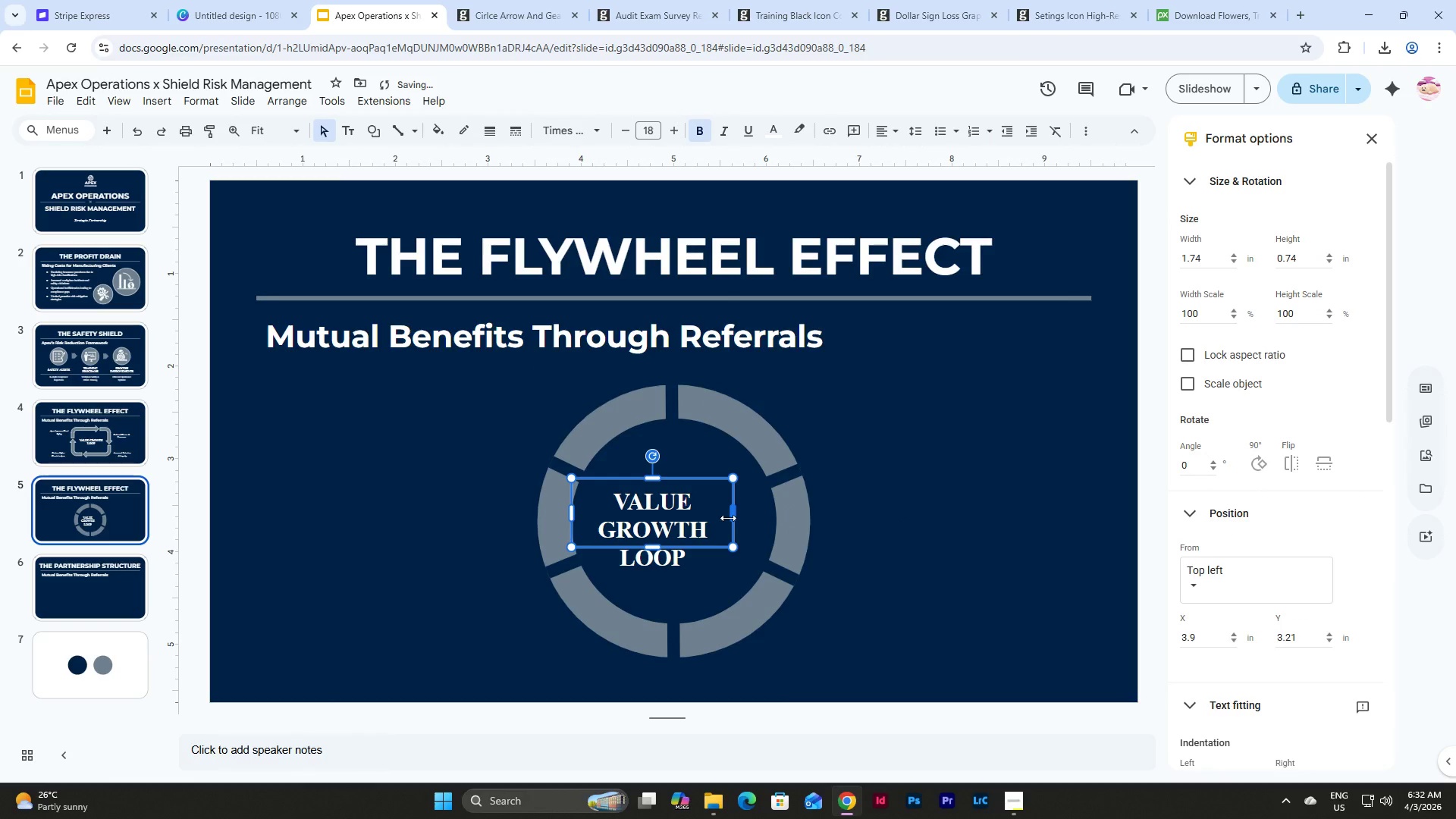 
left_click_drag(start_coordinate=[733, 518], to_coordinate=[727, 518])
 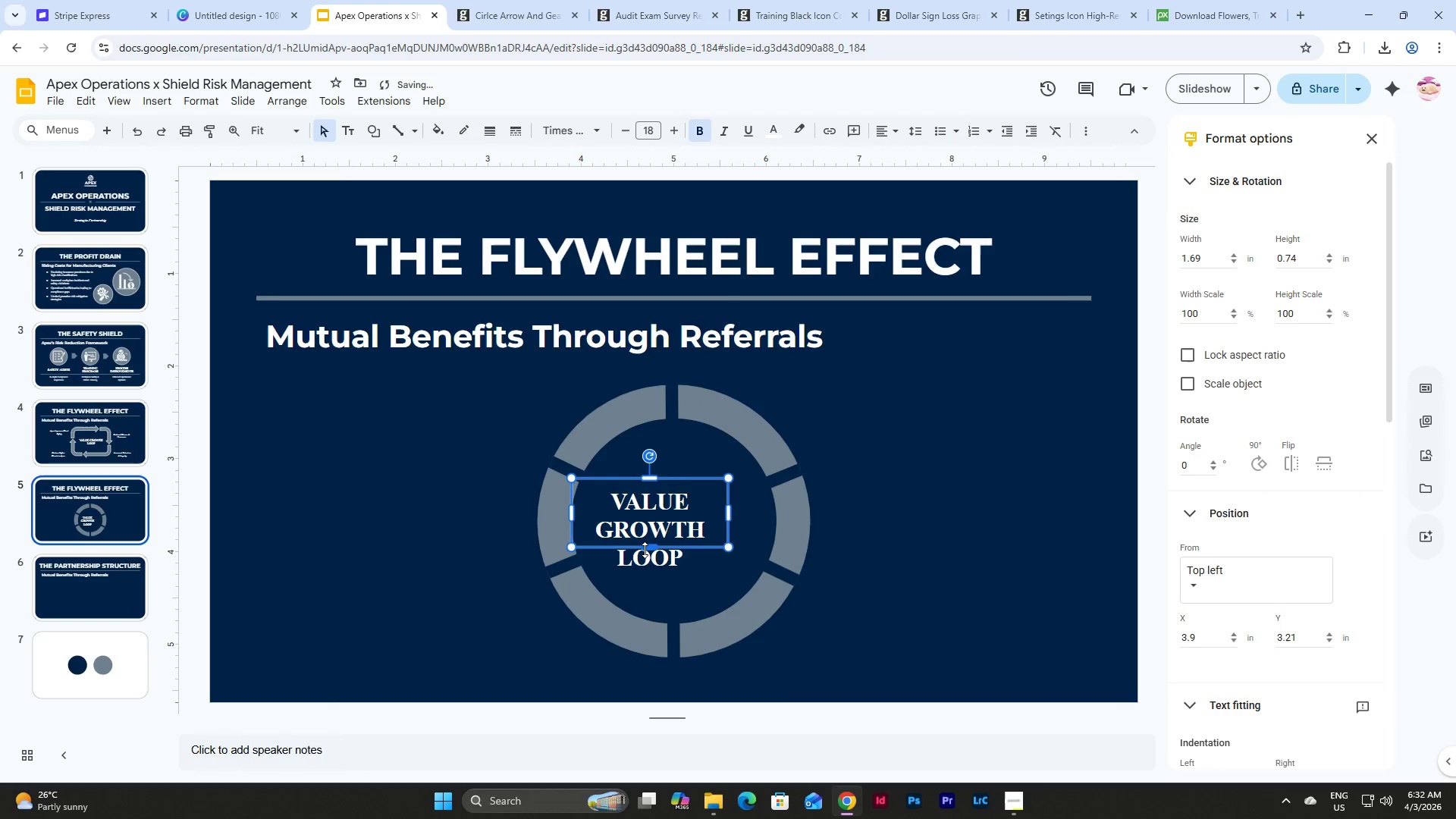 
left_click_drag(start_coordinate=[645, 550], to_coordinate=[648, 577])
 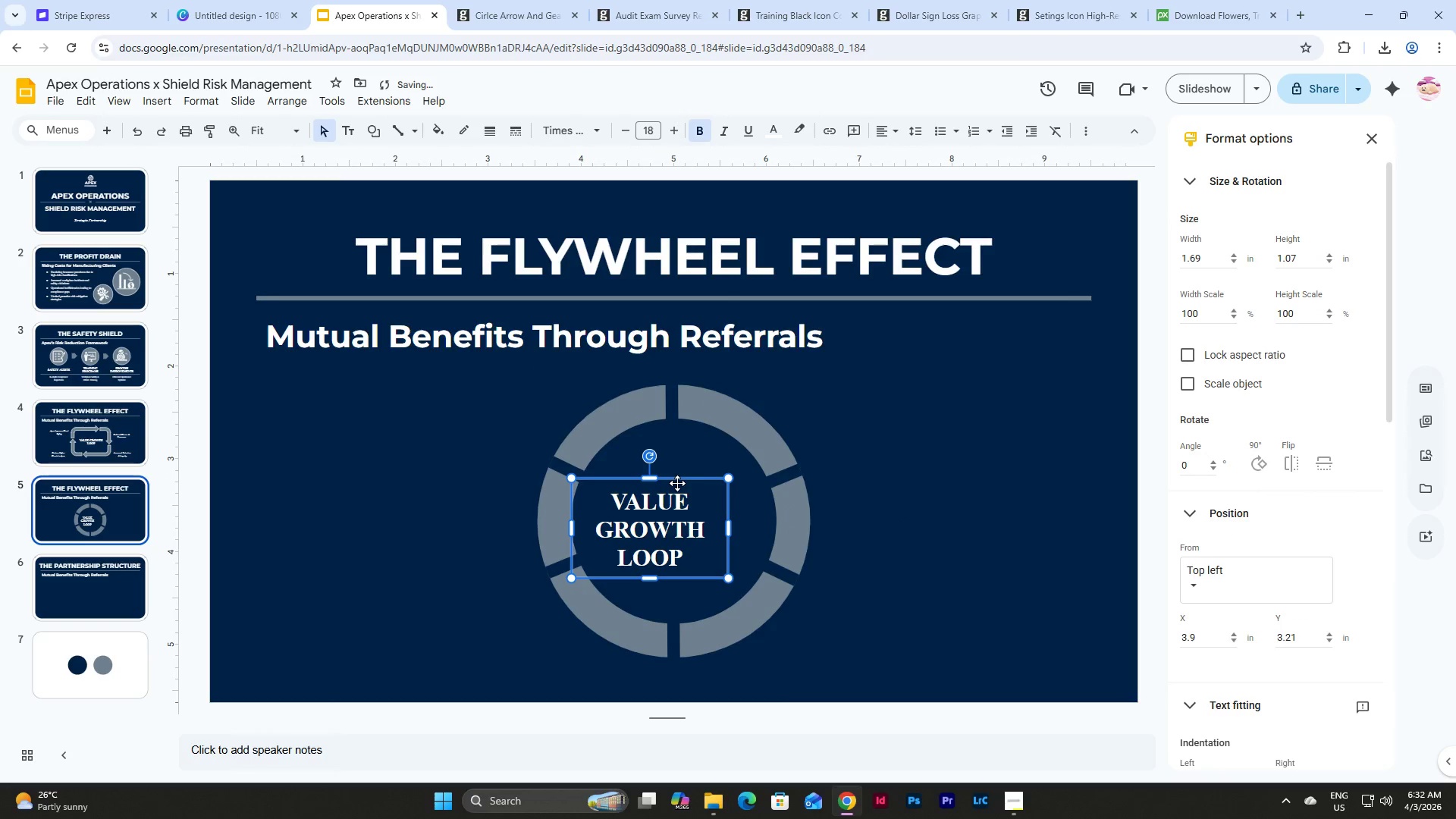 
left_click_drag(start_coordinate=[678, 482], to_coordinate=[702, 472])
 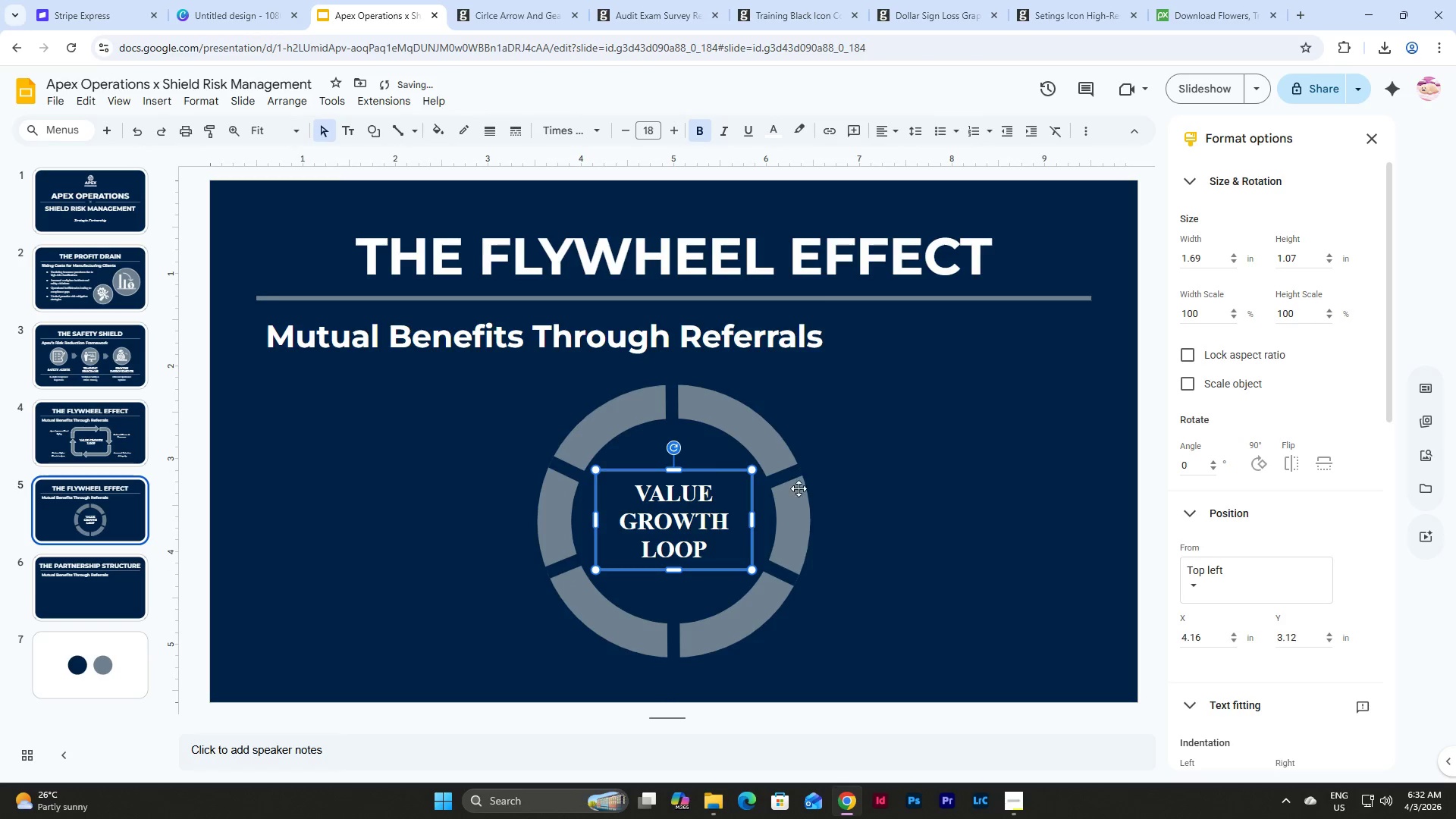 
left_click([968, 518])
 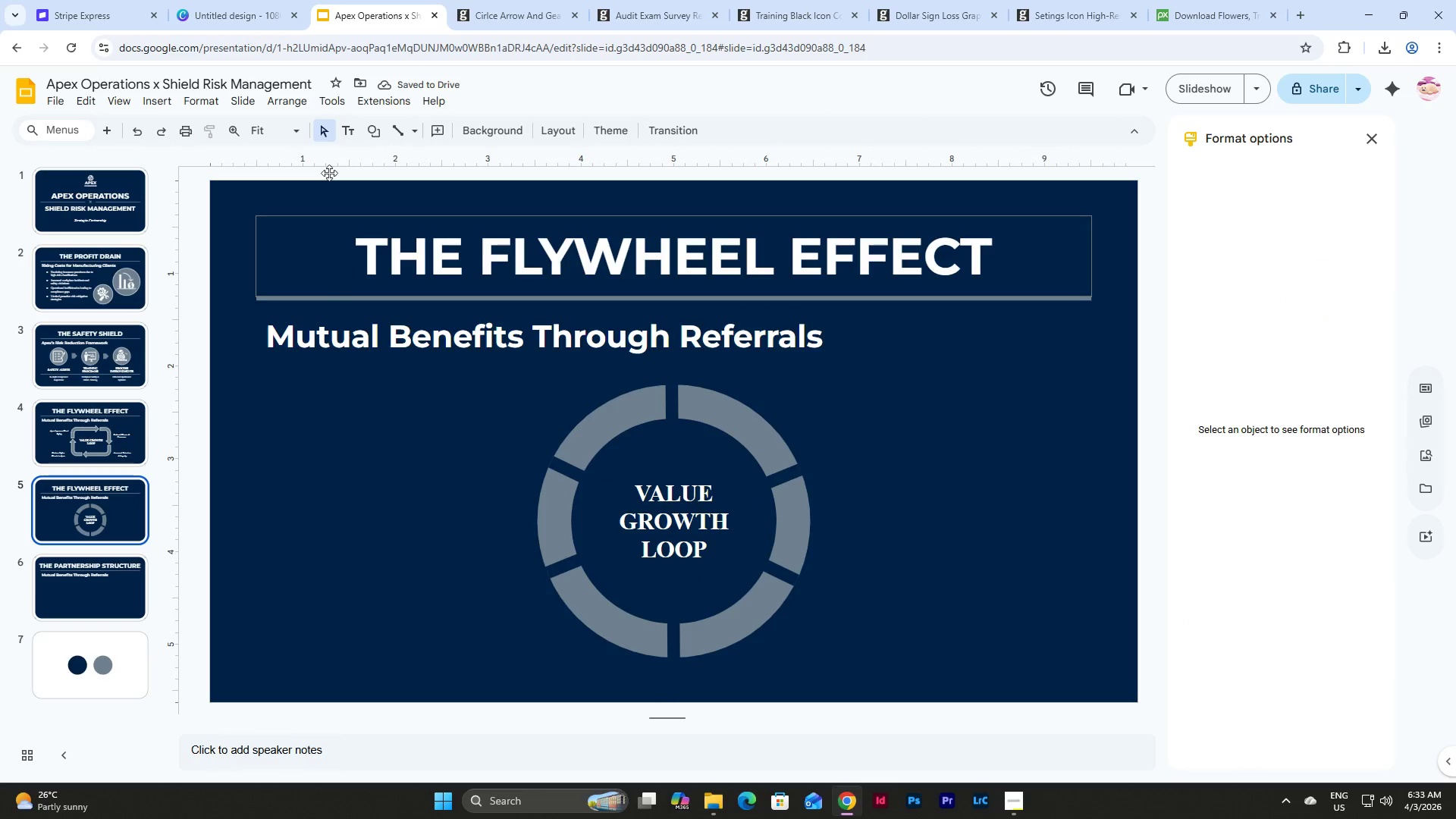 
left_click([91, 438])
 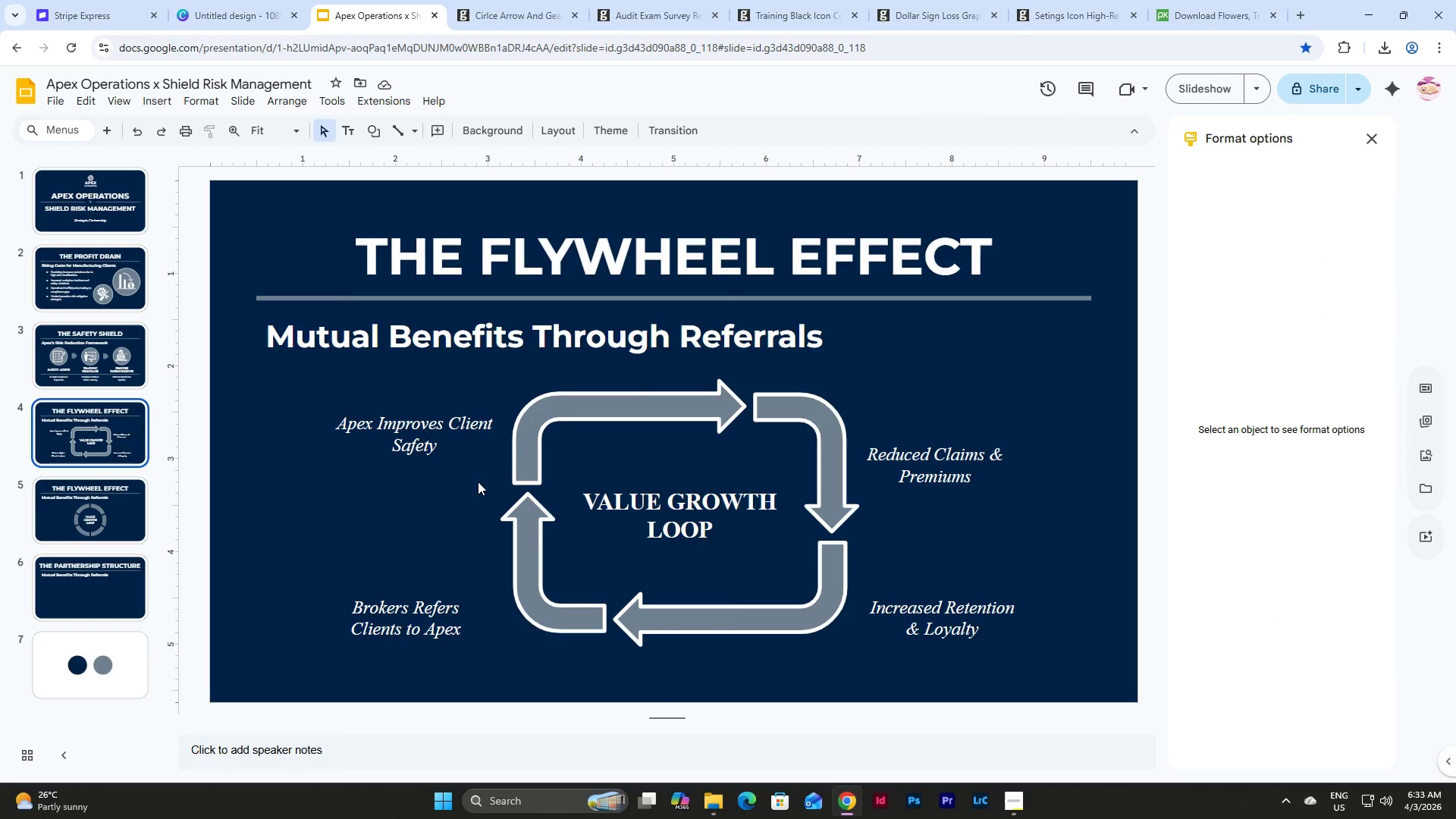 
left_click([426, 435])
 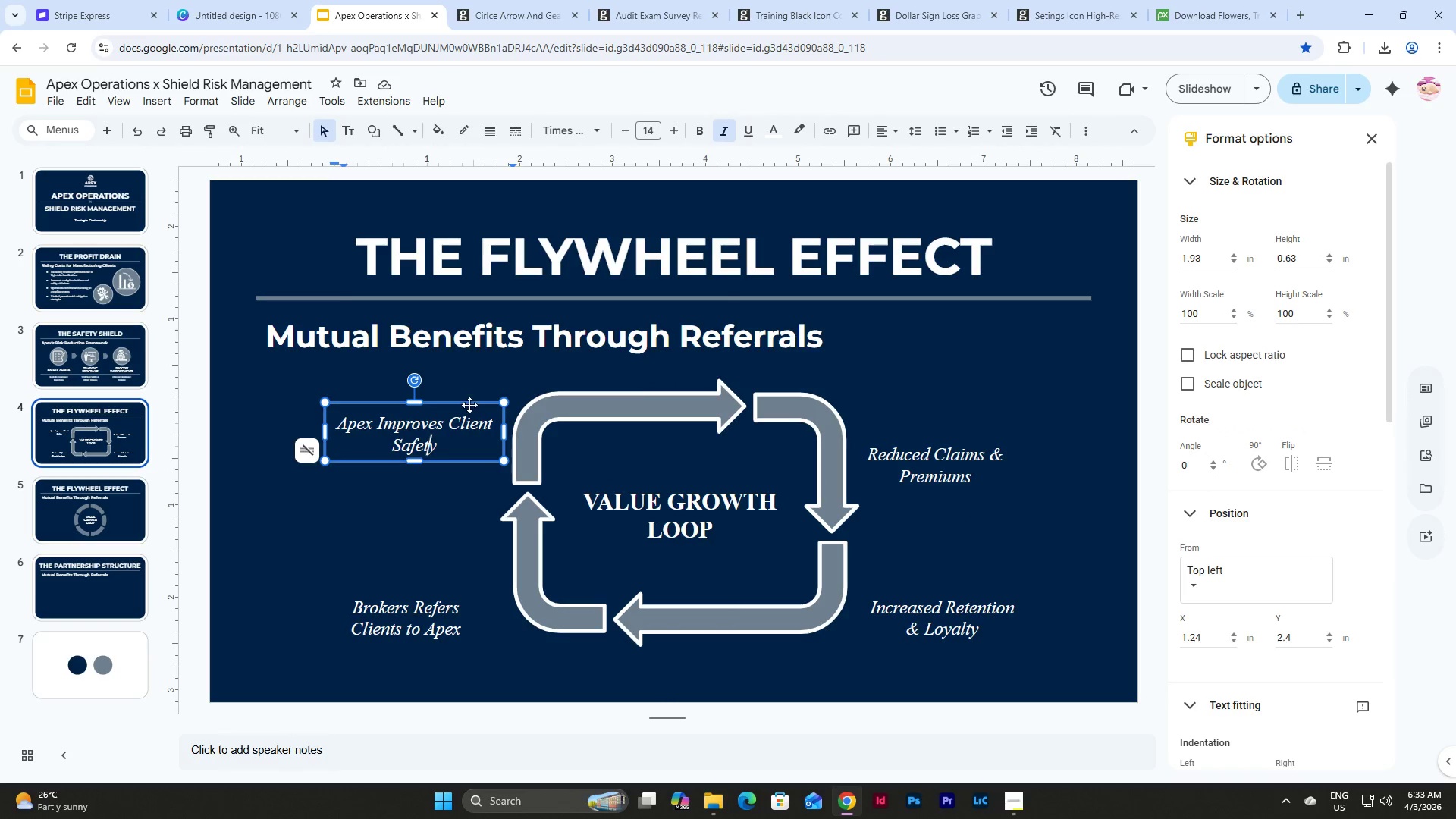 
left_click([469, 405])
 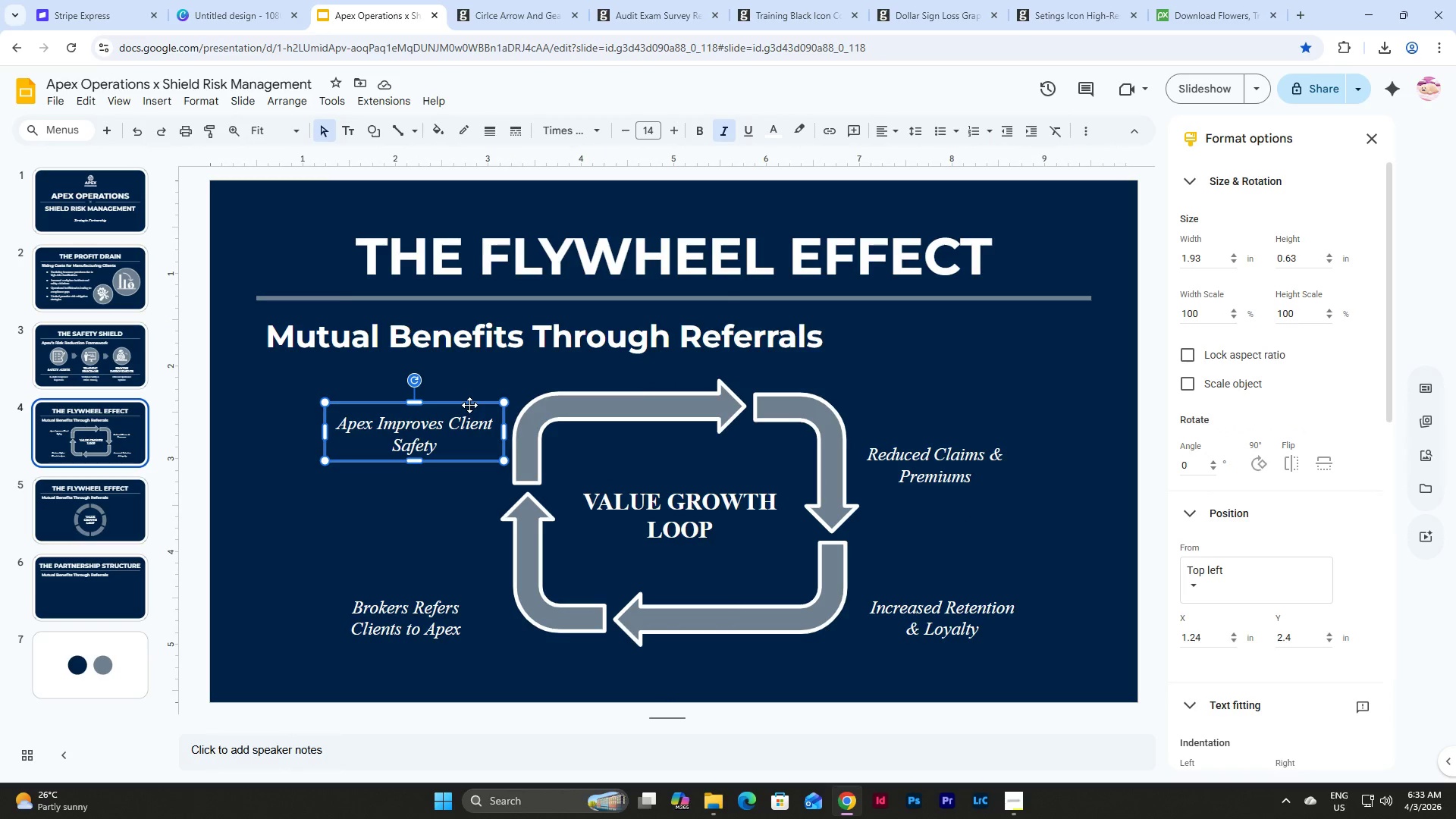 
key(Control+C)
 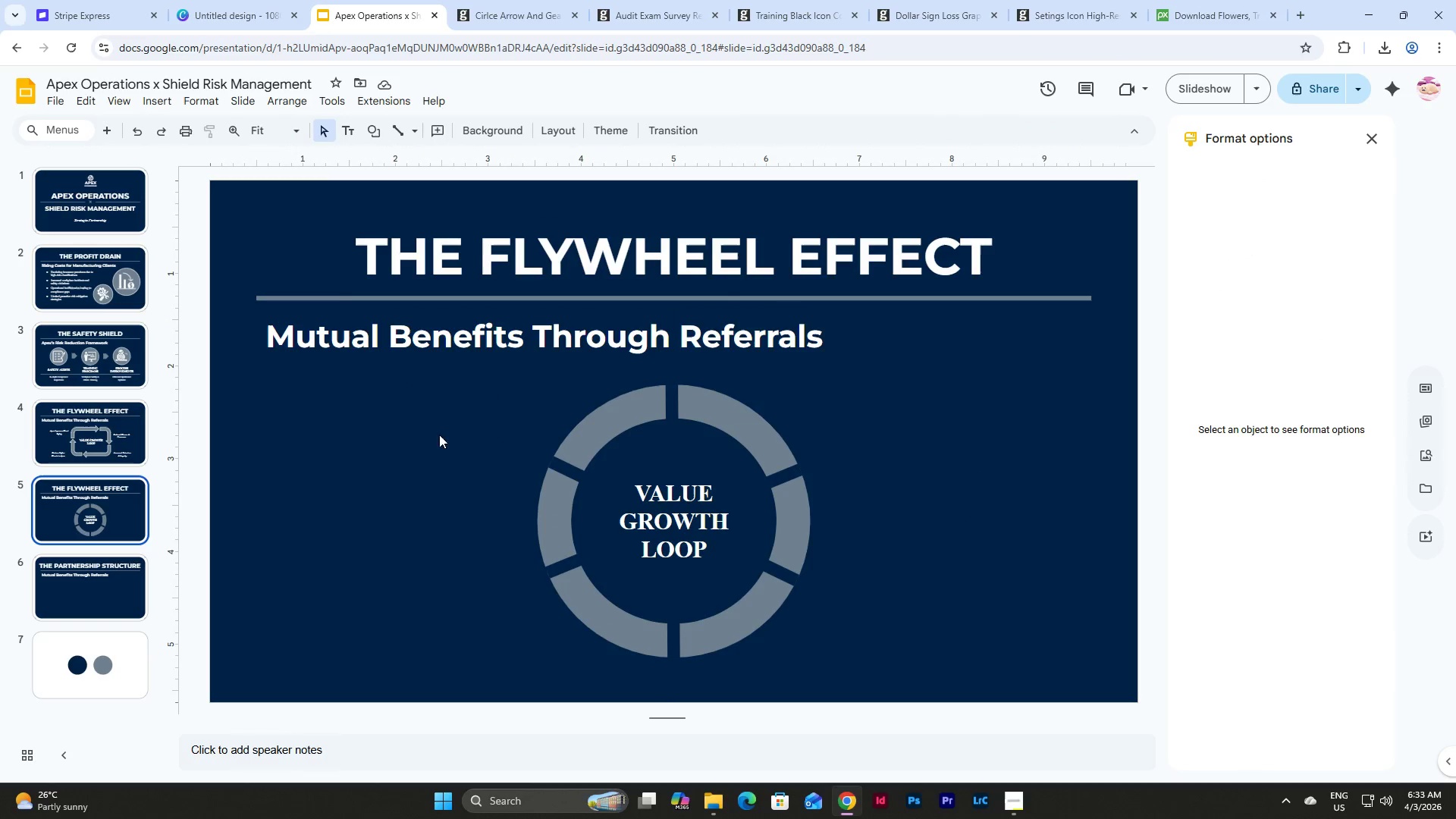 
double_click([466, 388])
 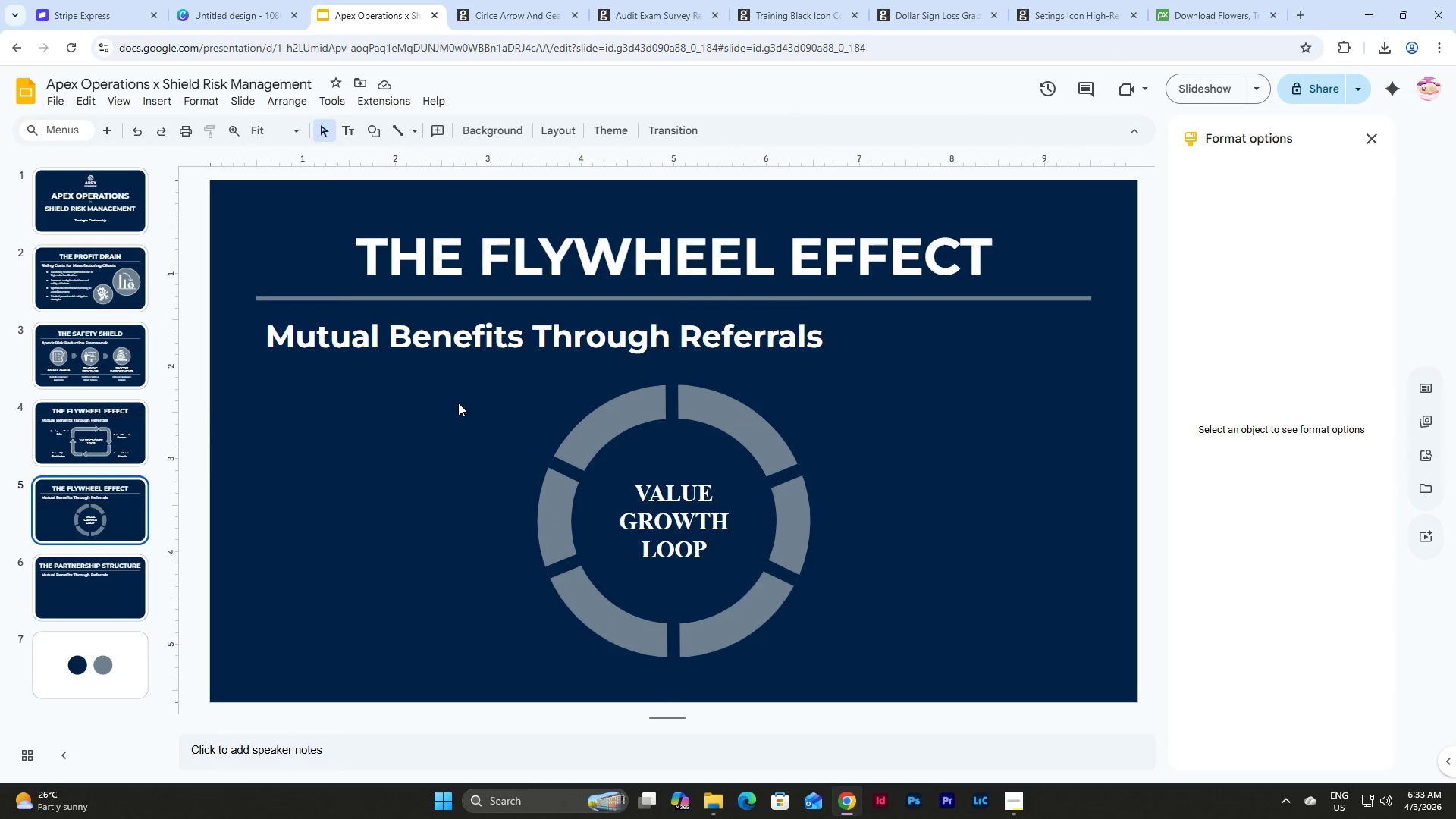 
key(Control+V)
 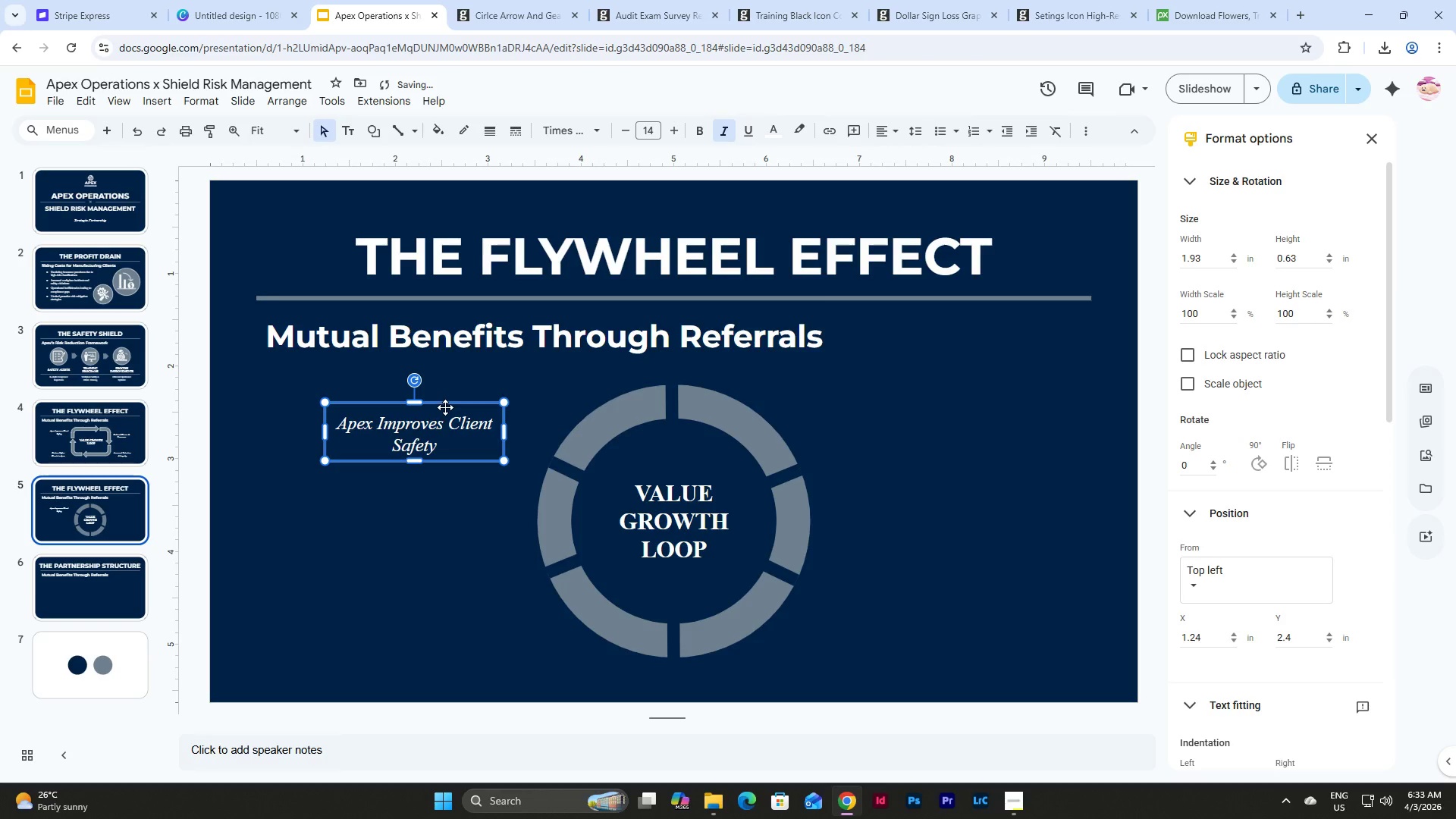 
left_click_drag(start_coordinate=[445, 407], to_coordinate=[512, 377])
 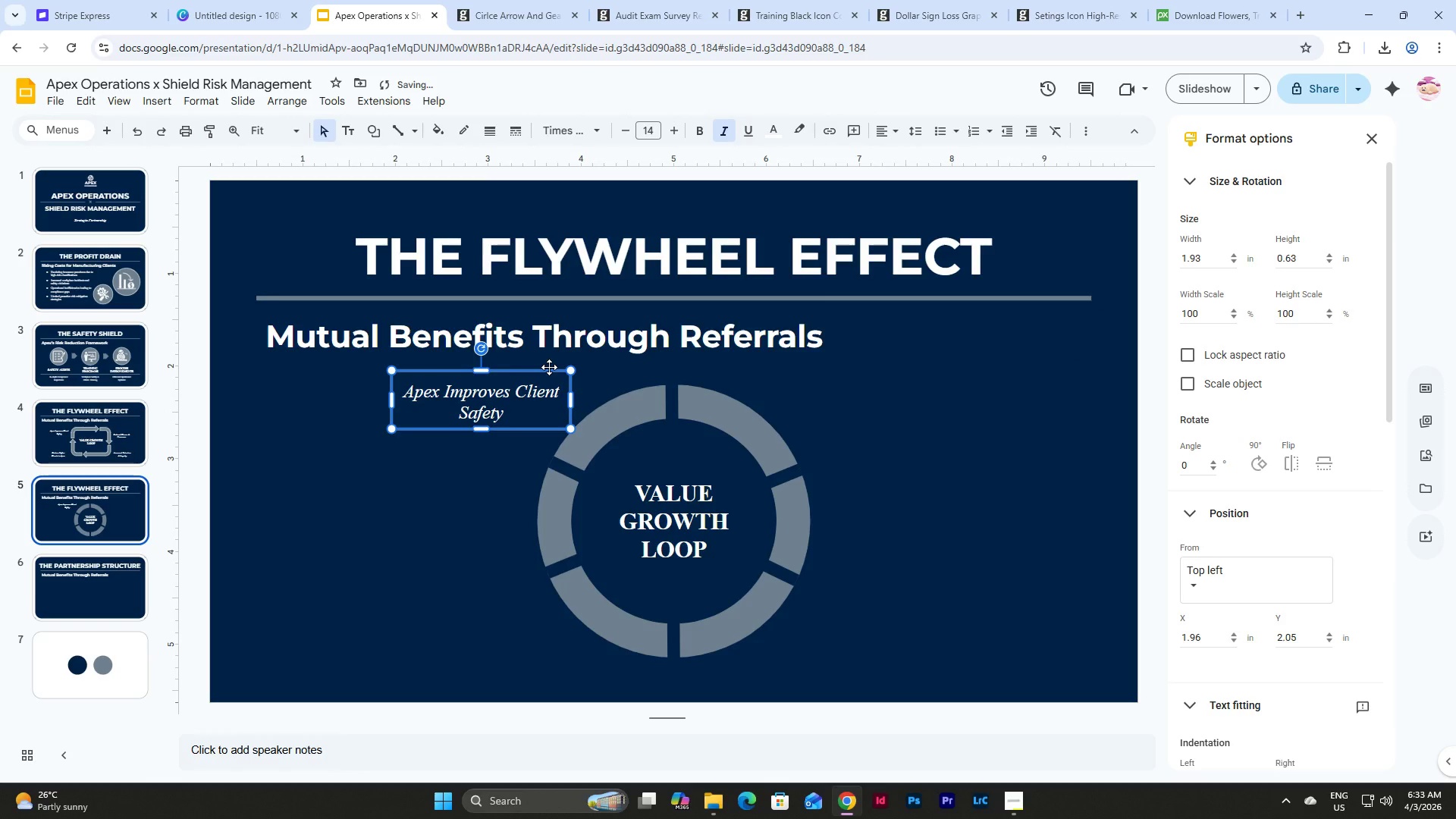 
left_click([549, 367])
 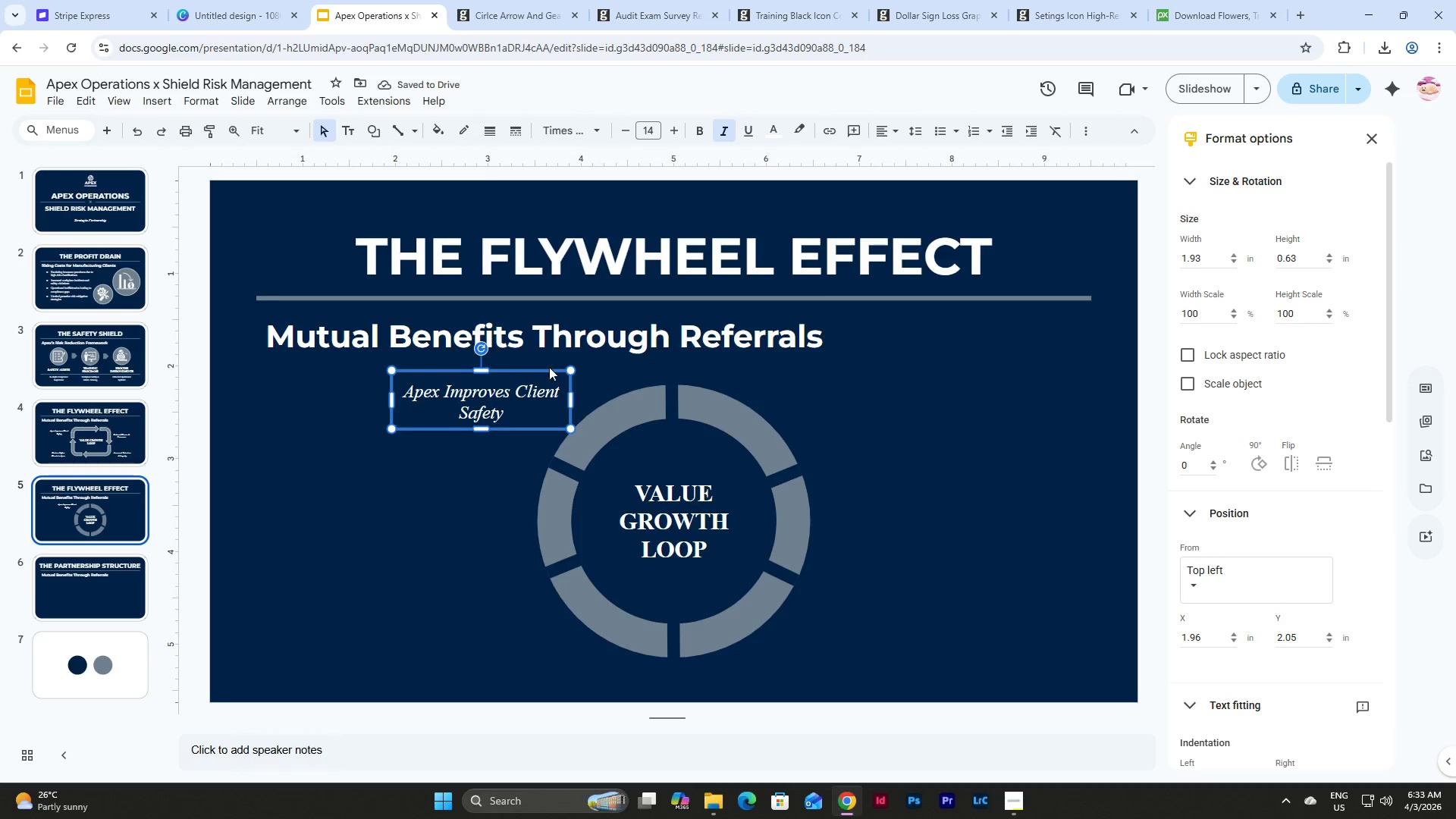 
hold_key(key=ControlLeft, duration=0.83)
 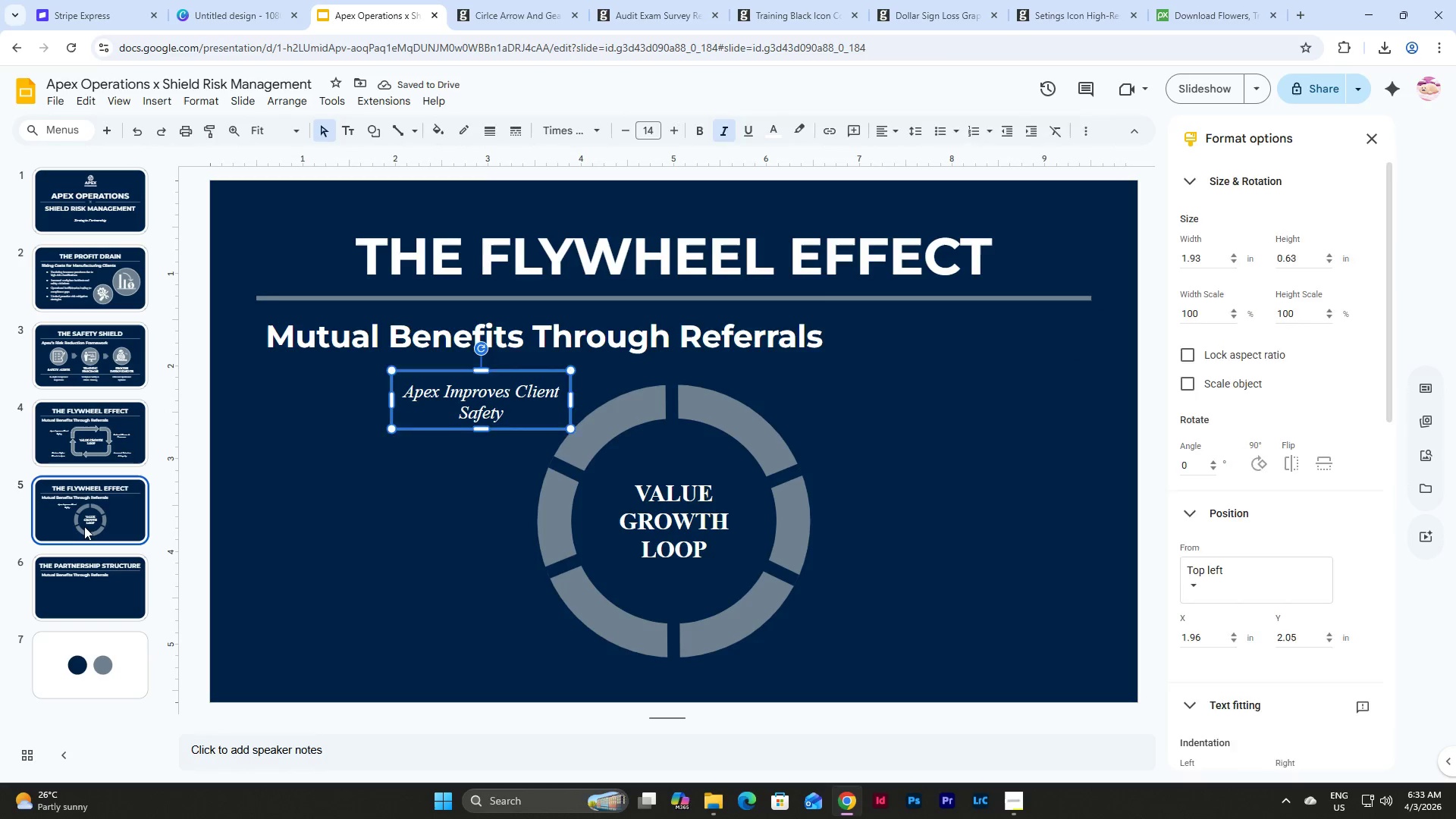 
left_click([84, 526])
 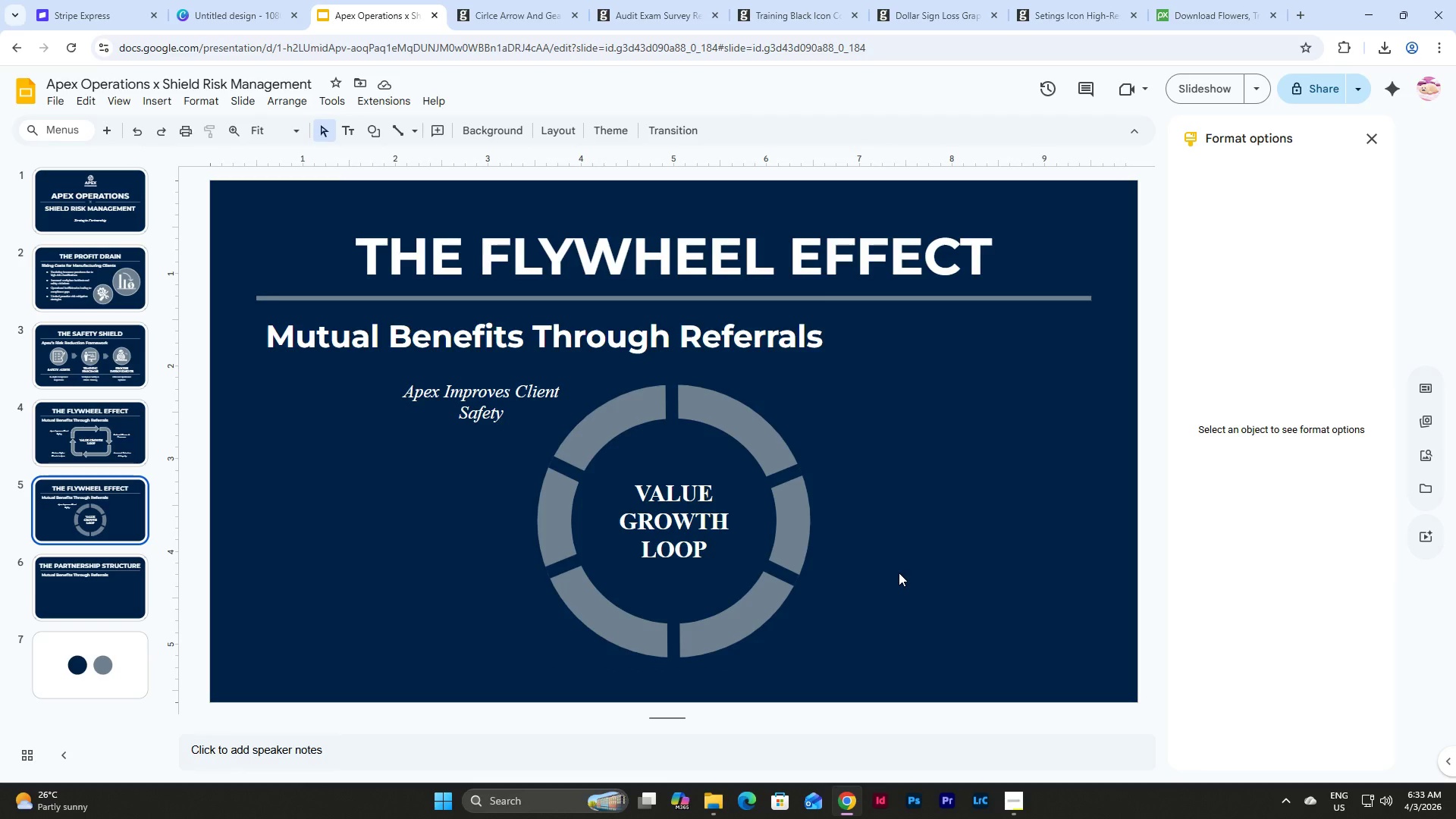 
wait(15.58)
 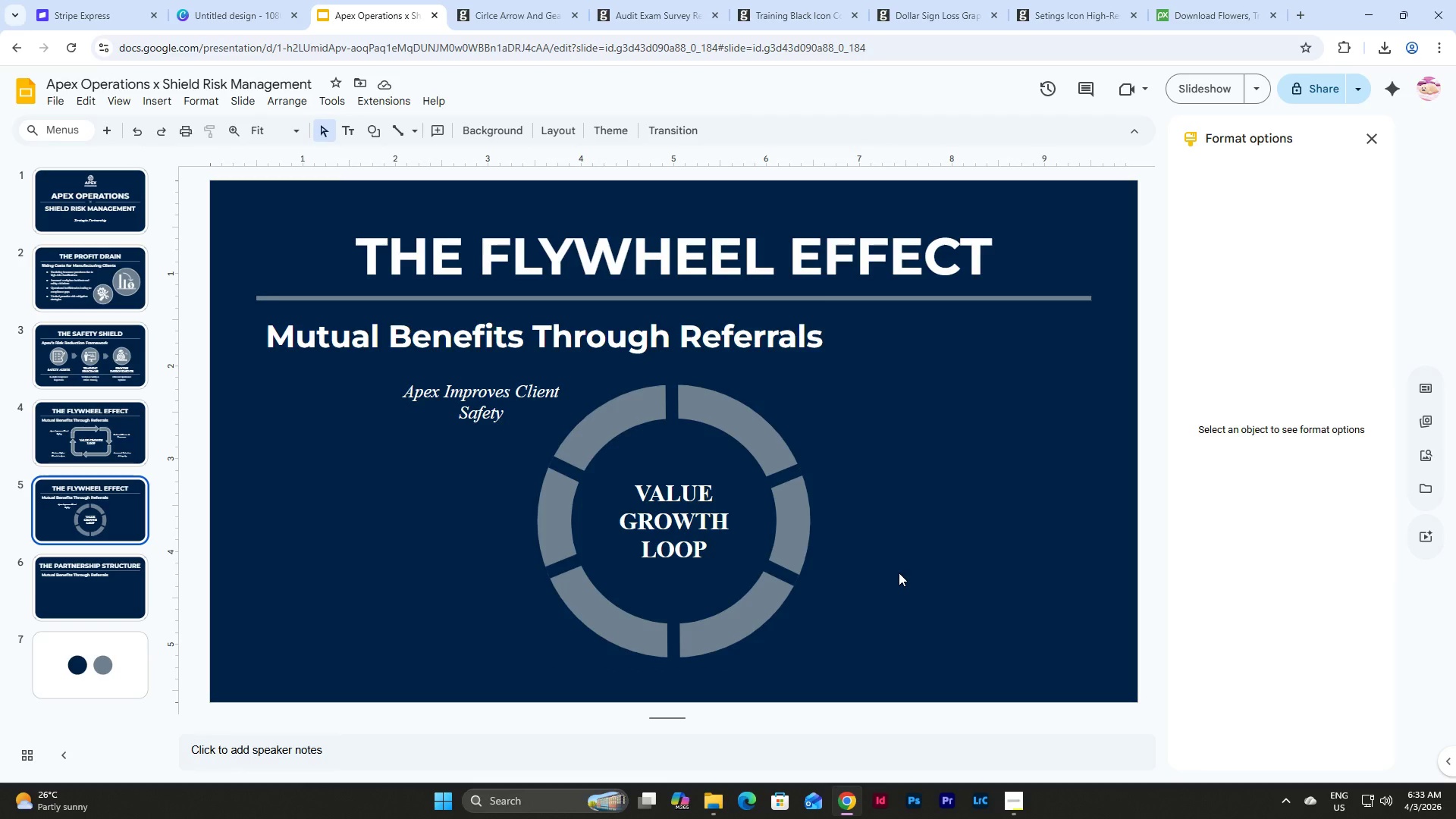 
left_click([406, 177])
 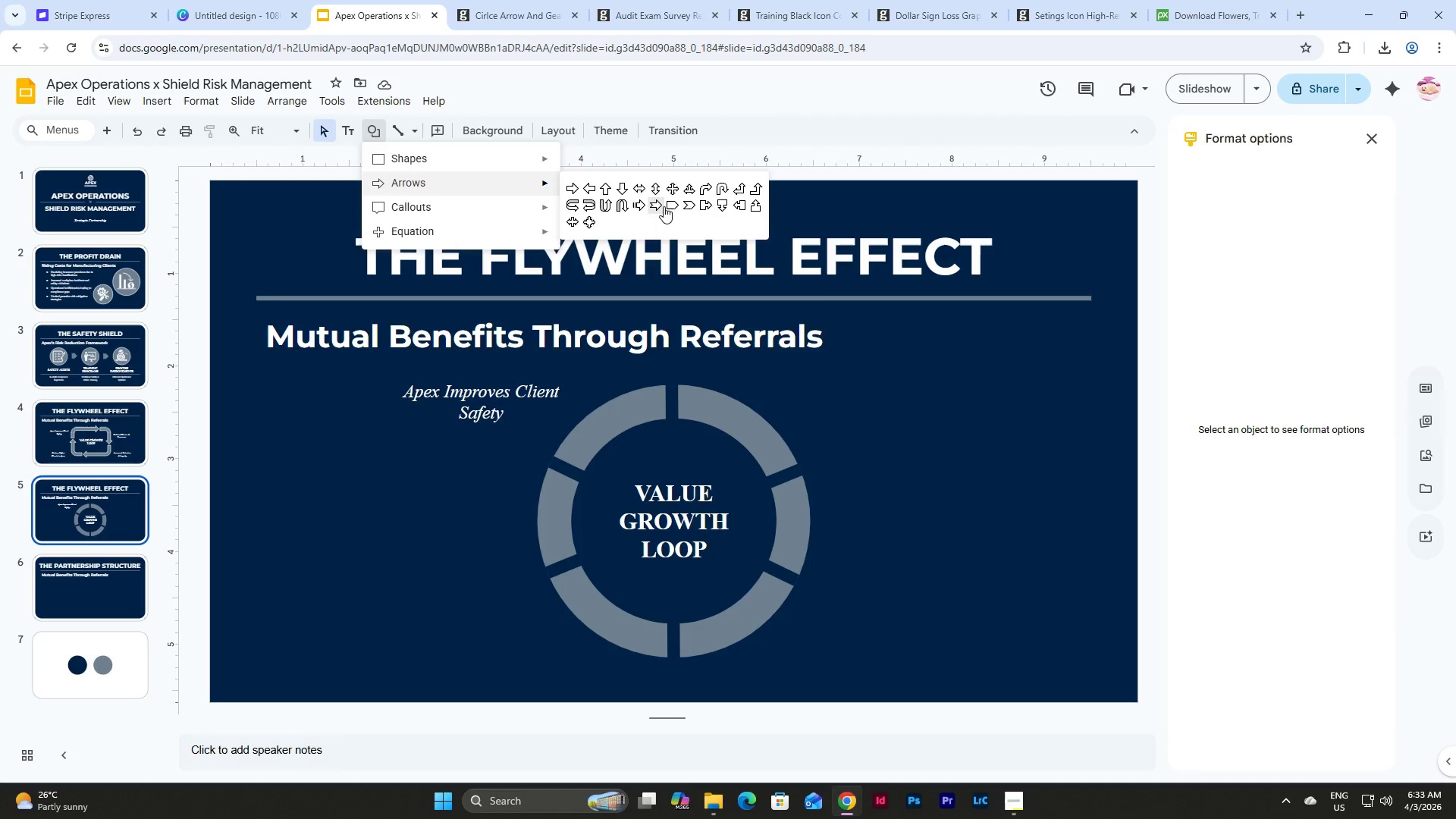 
left_click([692, 207])
 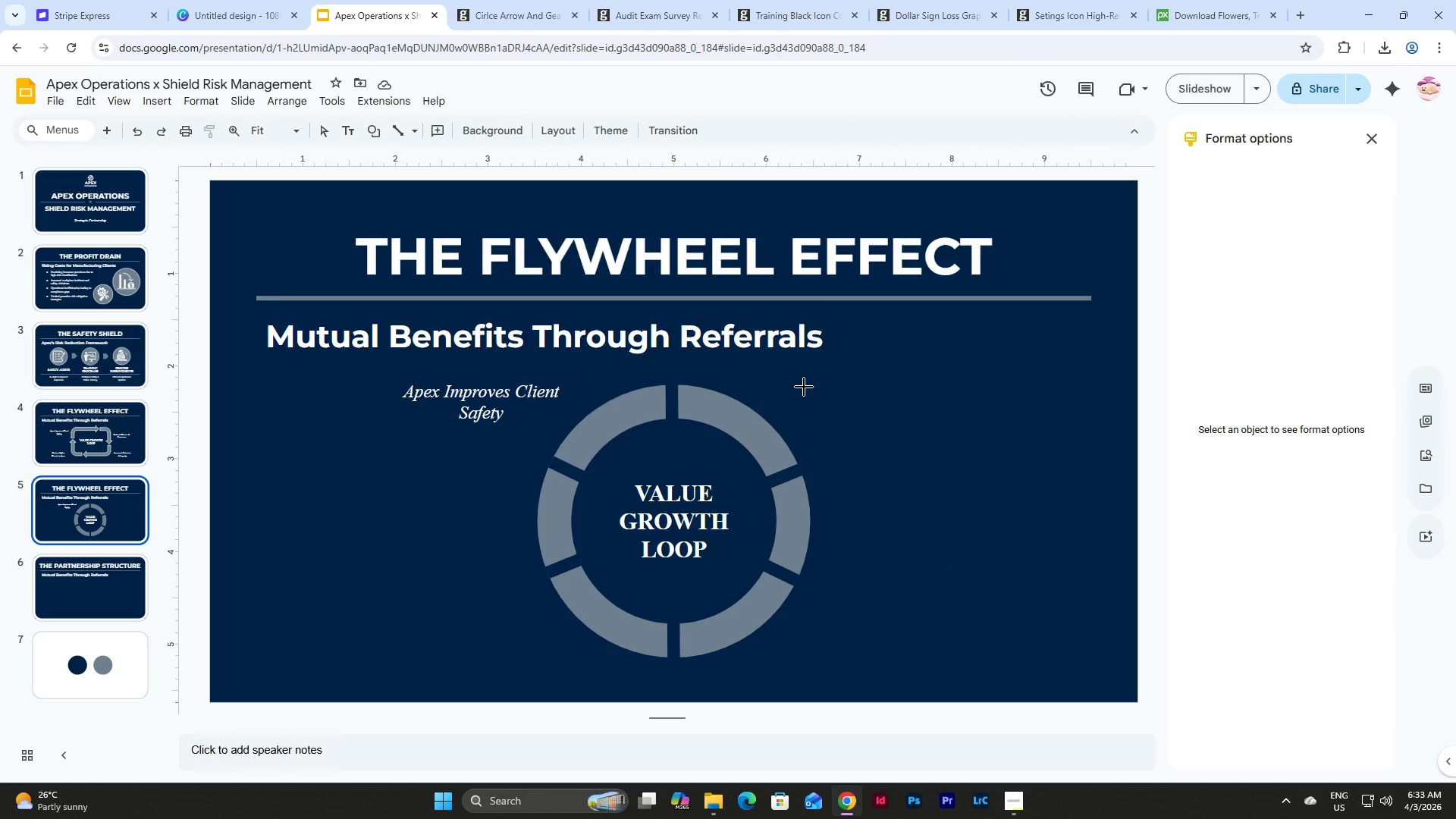 
left_click_drag(start_coordinate=[804, 387], to_coordinate=[852, 424])
 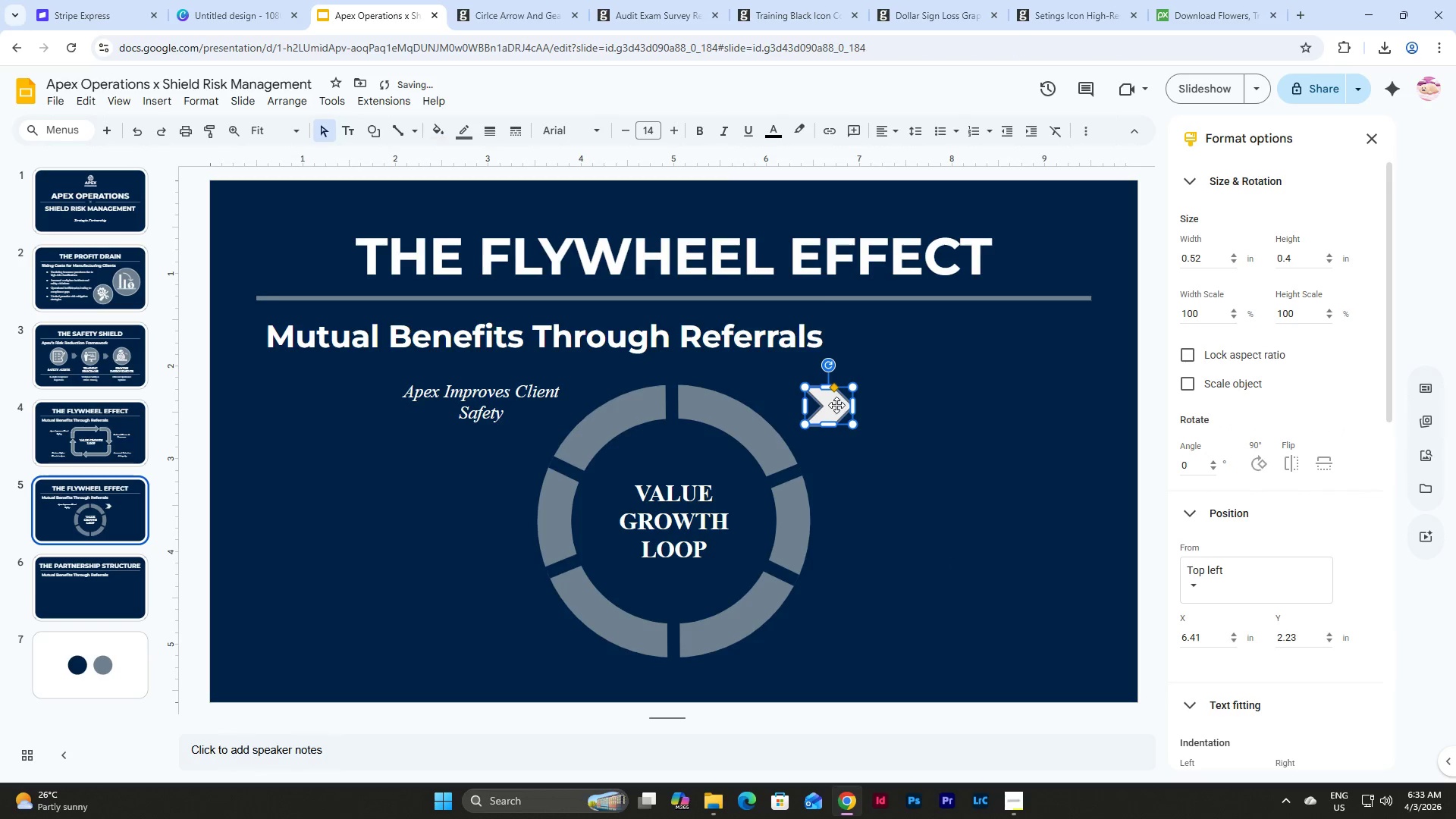 
left_click_drag(start_coordinate=[836, 405], to_coordinate=[688, 402])
 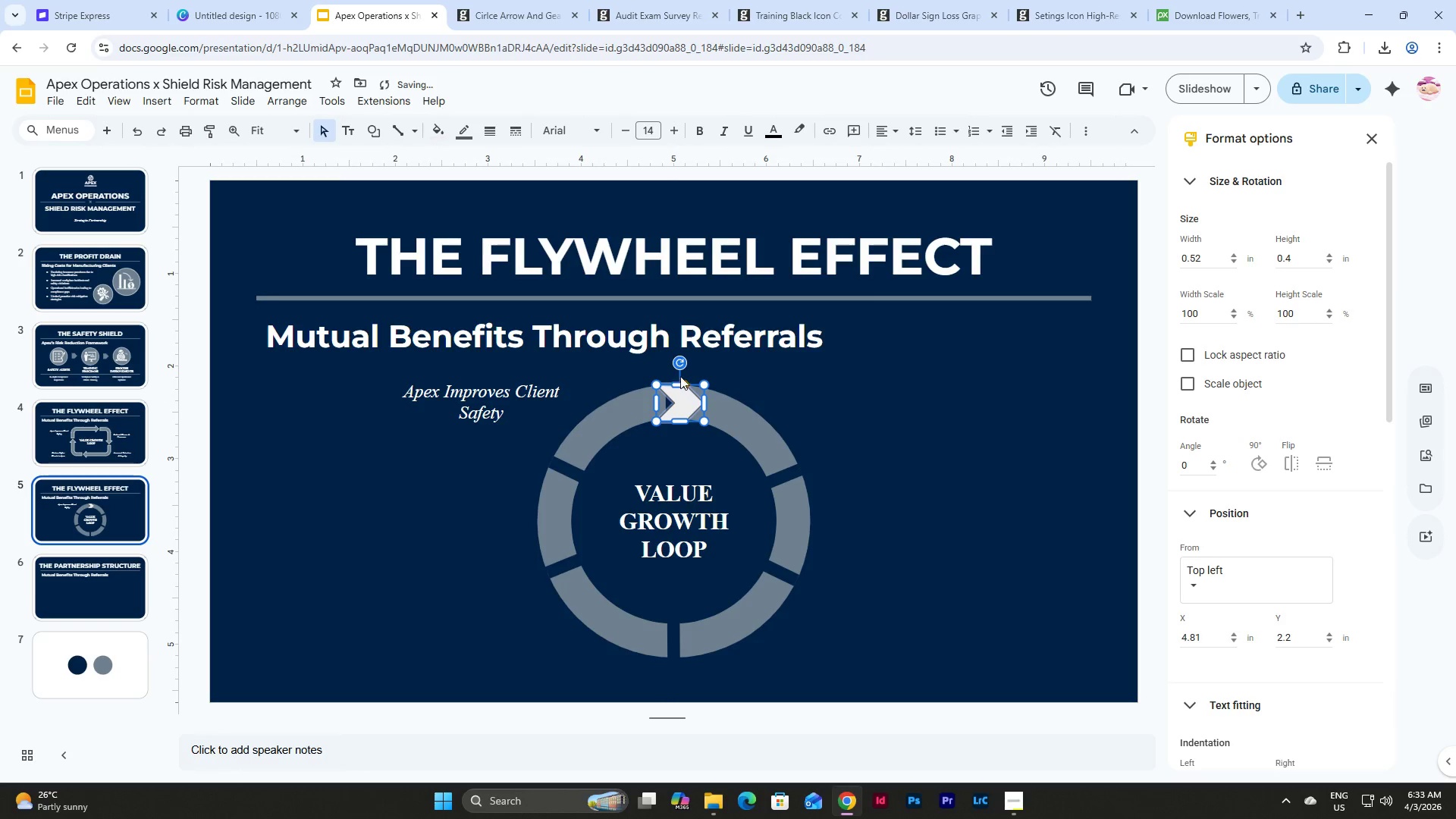 
left_click_drag(start_coordinate=[682, 396], to_coordinate=[768, 389])
 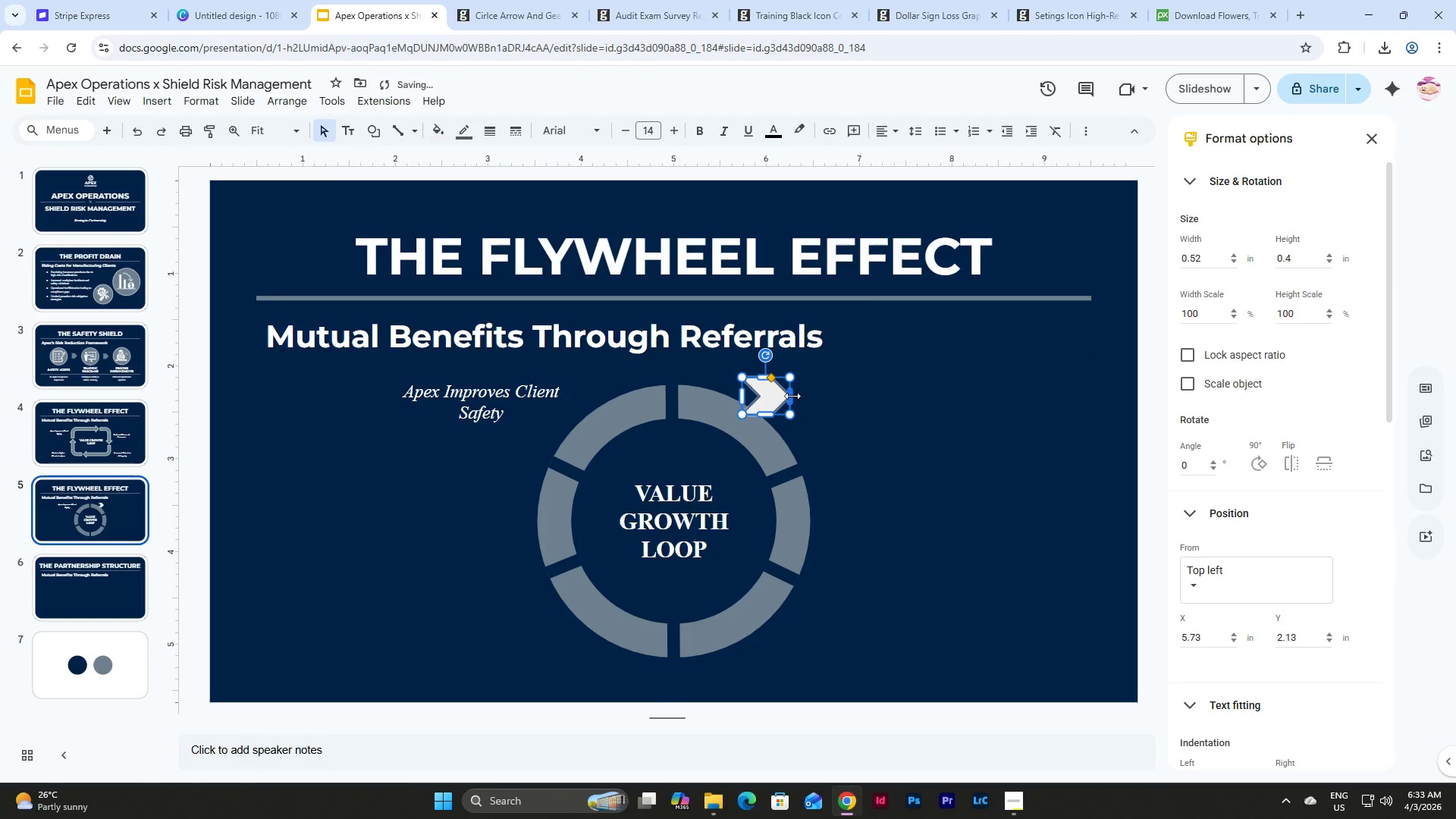 
left_click_drag(start_coordinate=[765, 396], to_coordinate=[674, 399])
 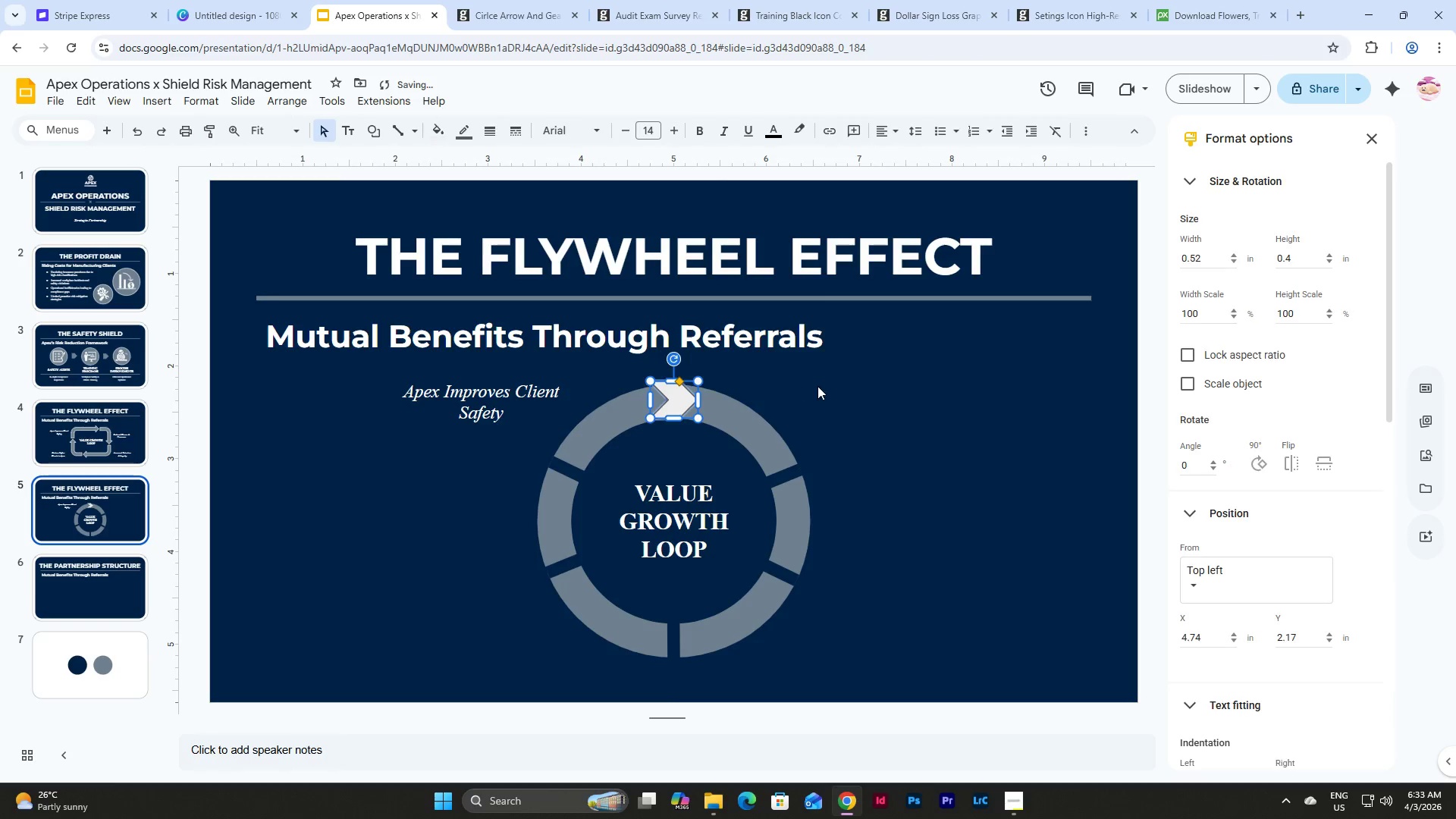 
left_click([817, 386])
 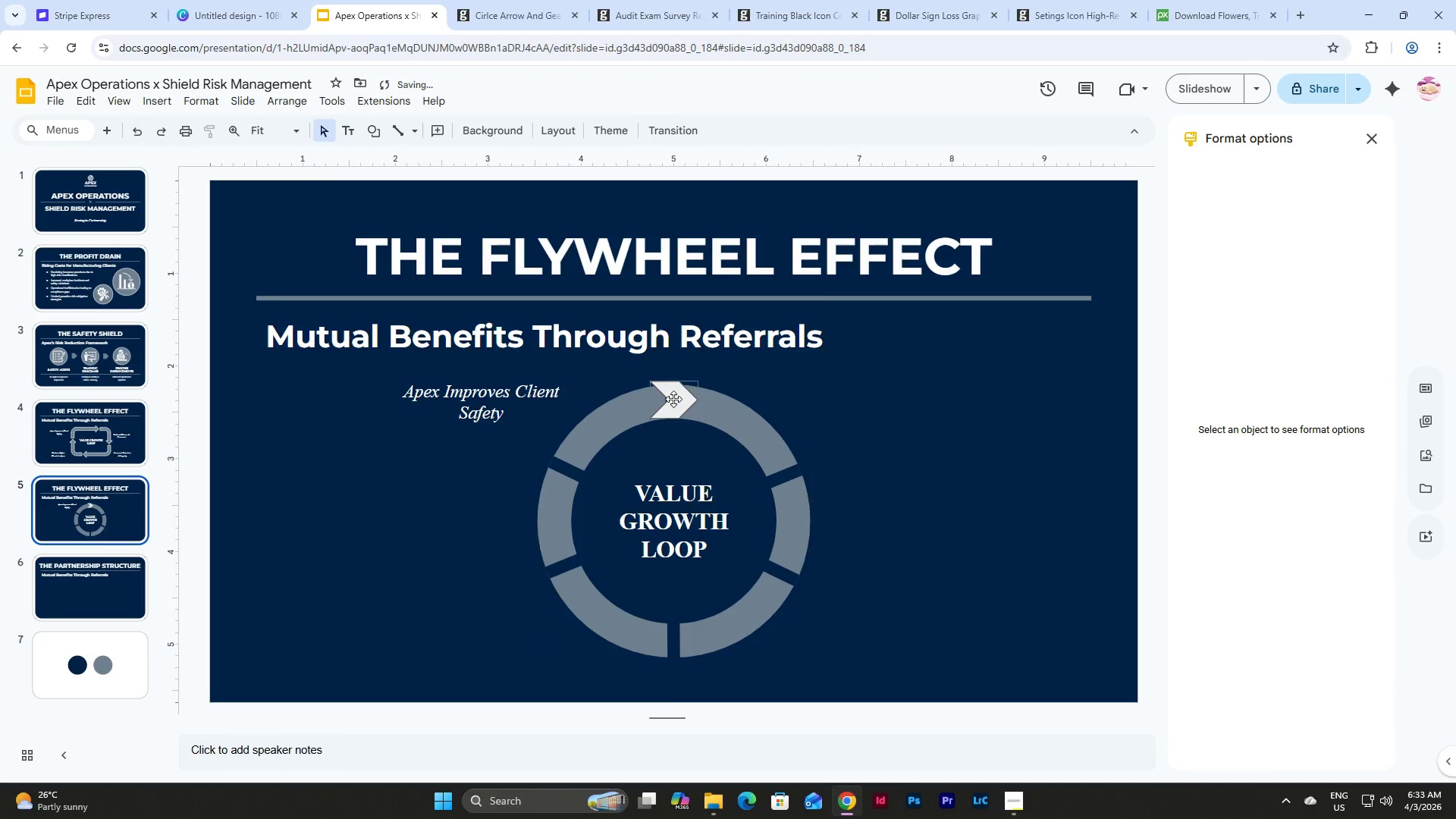 
left_click([666, 399])
 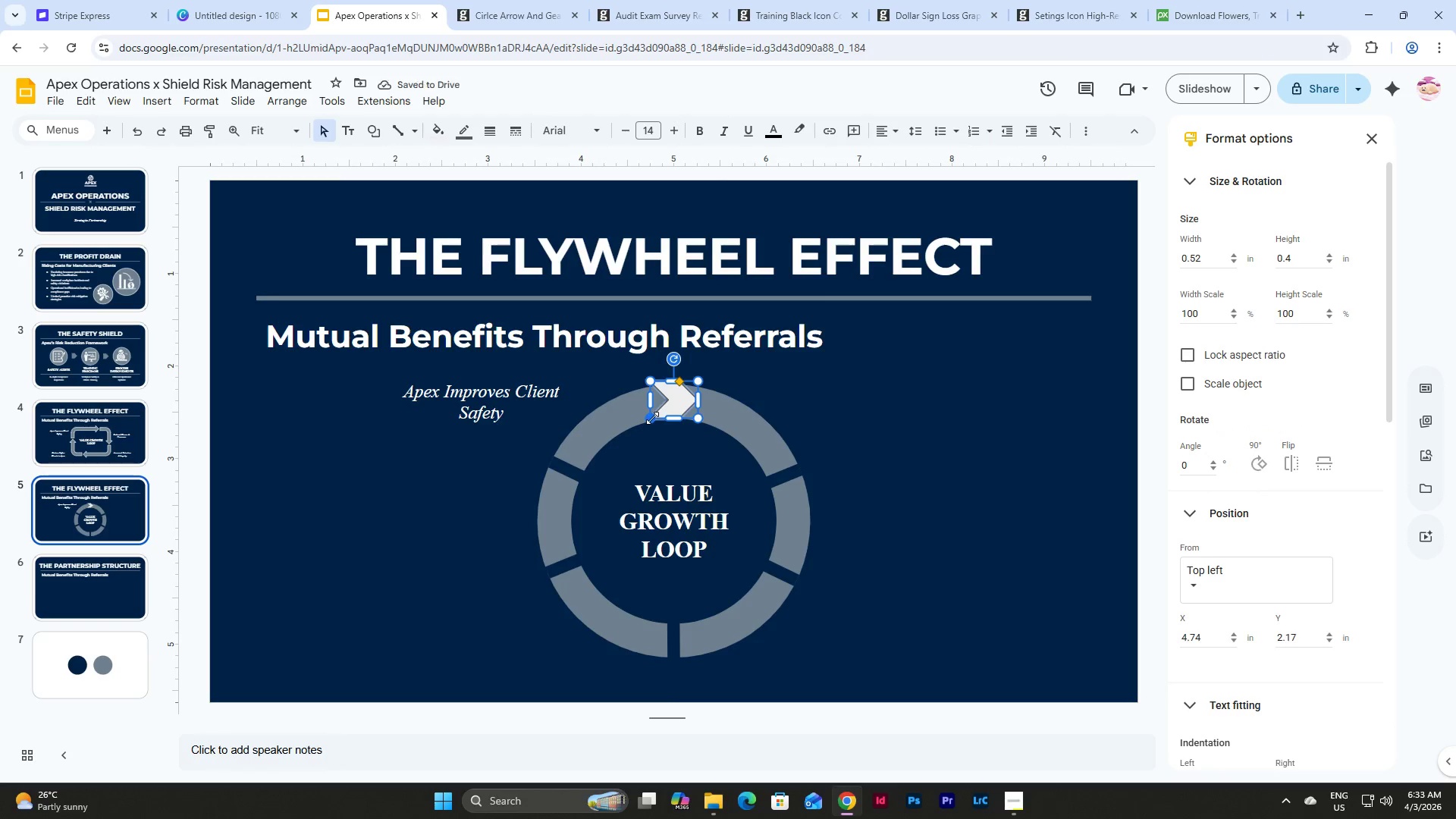 
left_click_drag(start_coordinate=[651, 418], to_coordinate=[645, 425])
 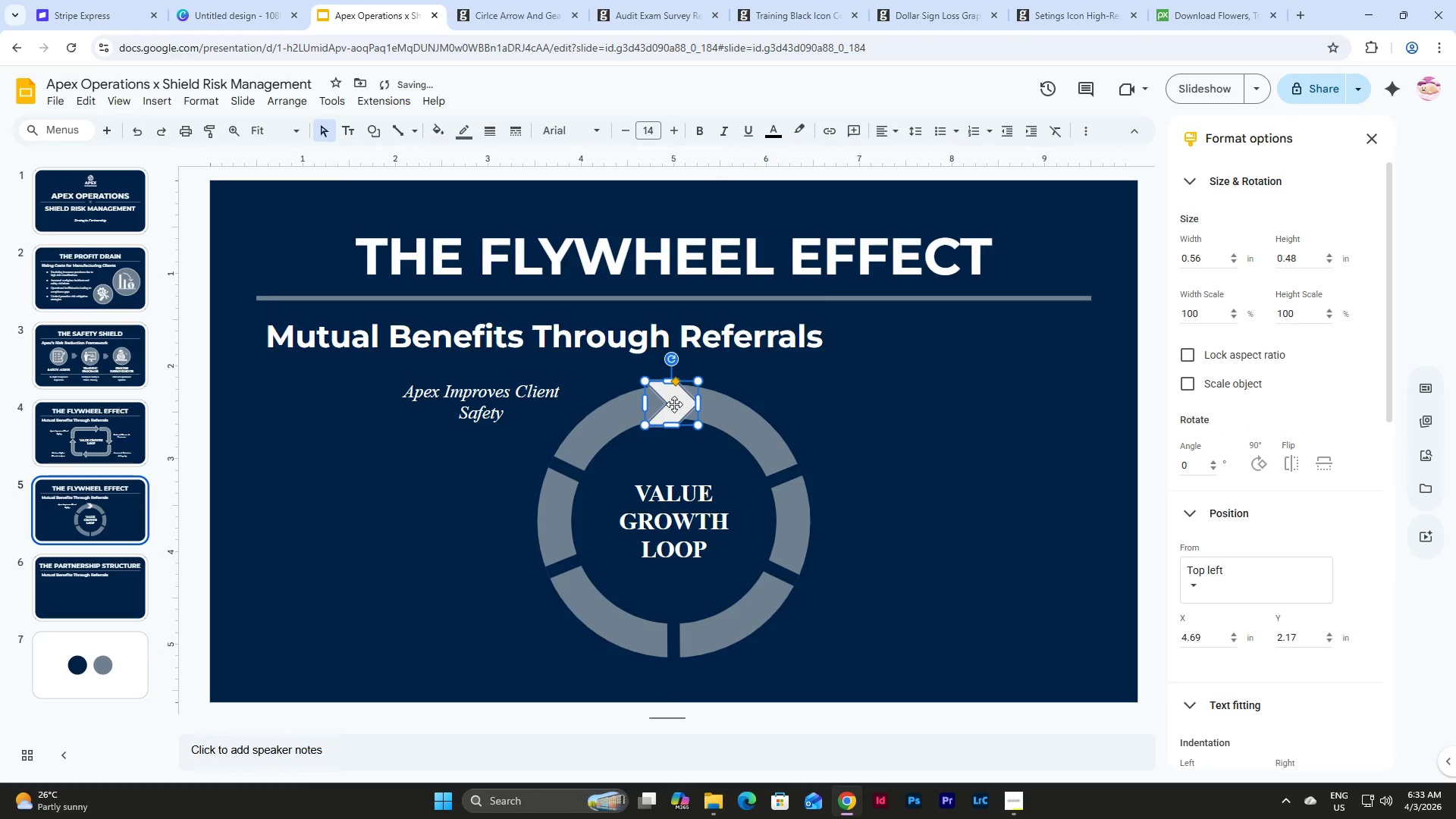 
left_click_drag(start_coordinate=[674, 404], to_coordinate=[675, 400])
 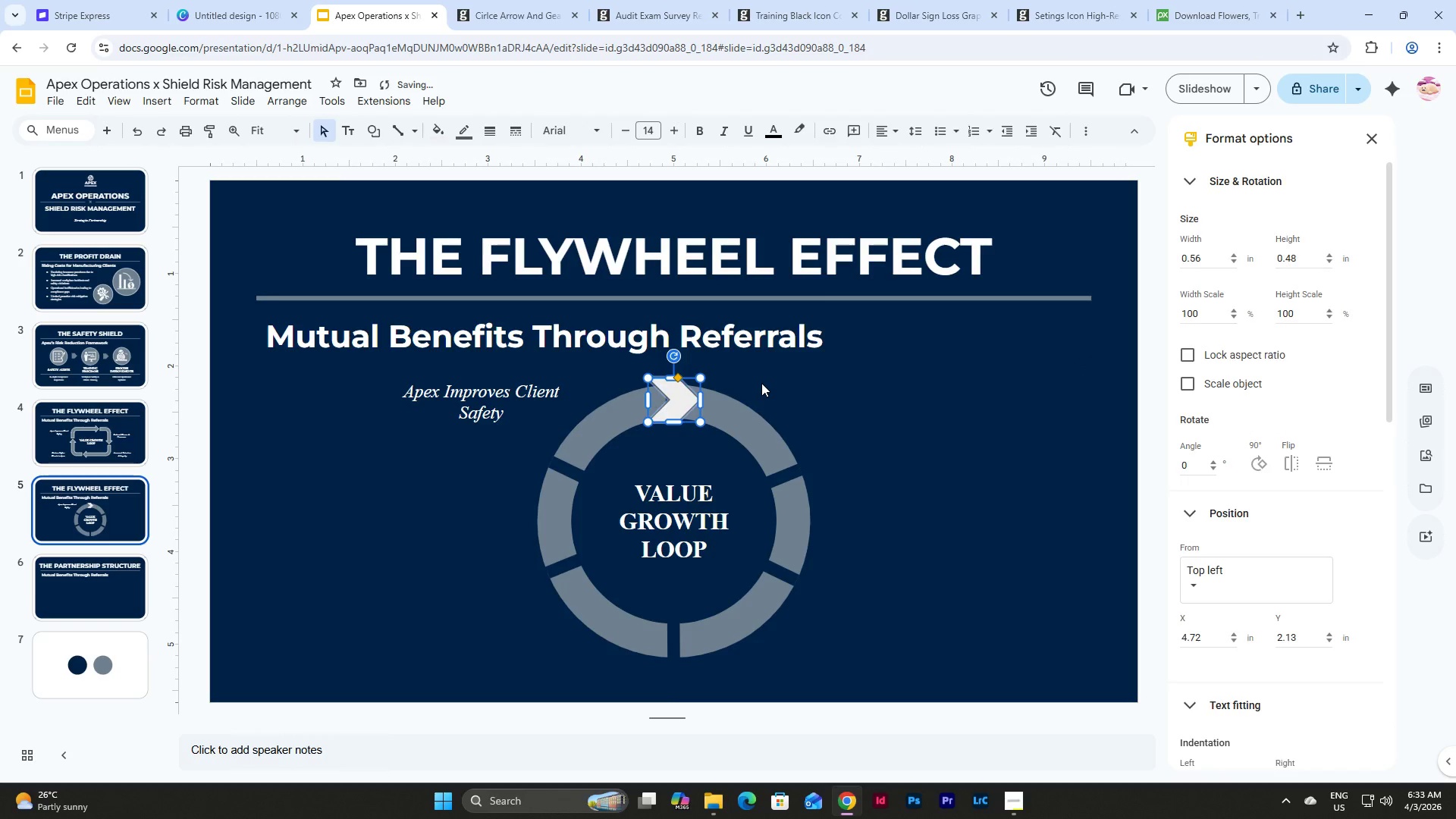 
left_click([761, 383])
 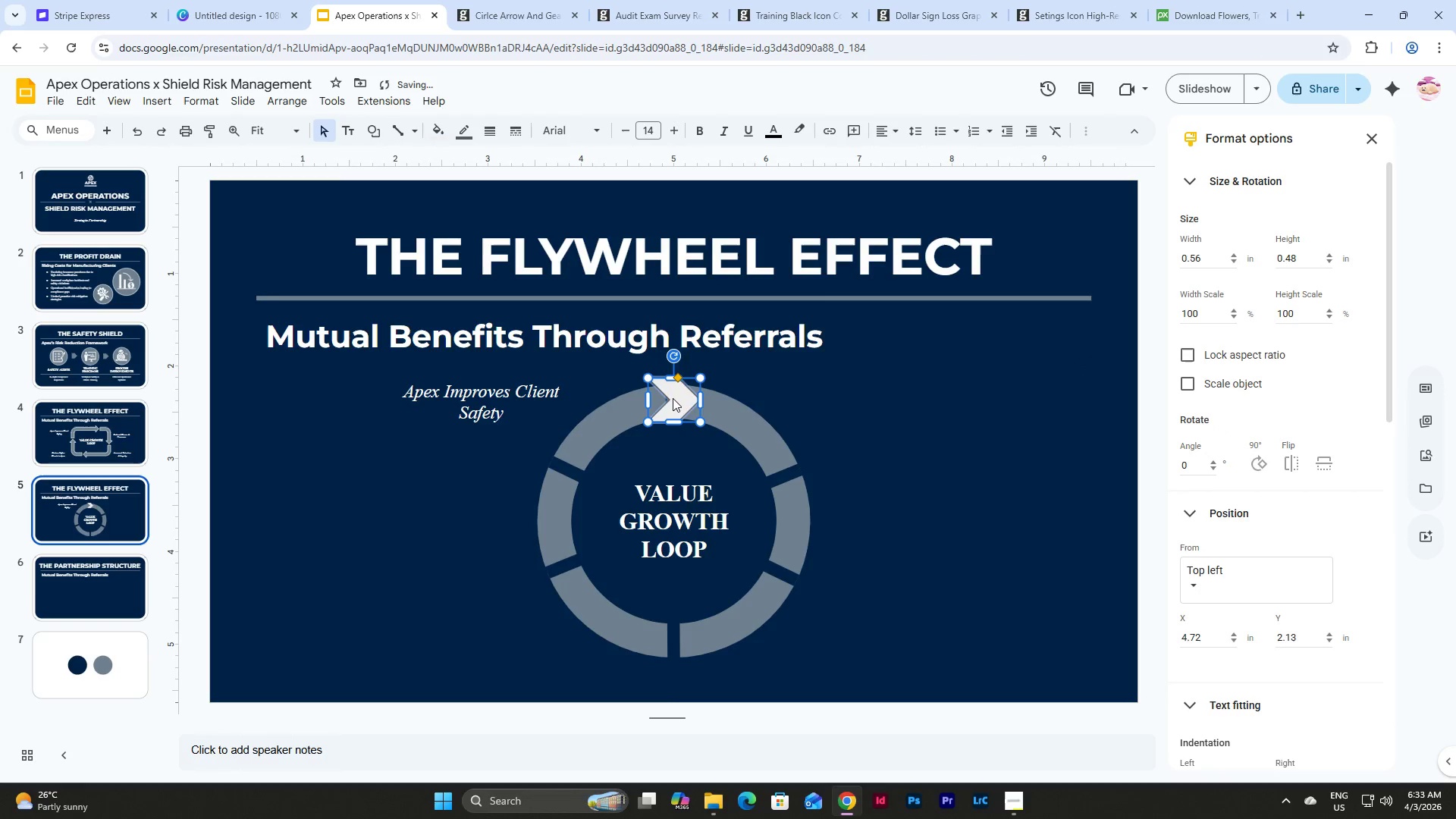 
left_click_drag(start_coordinate=[675, 400], to_coordinate=[655, 404])
 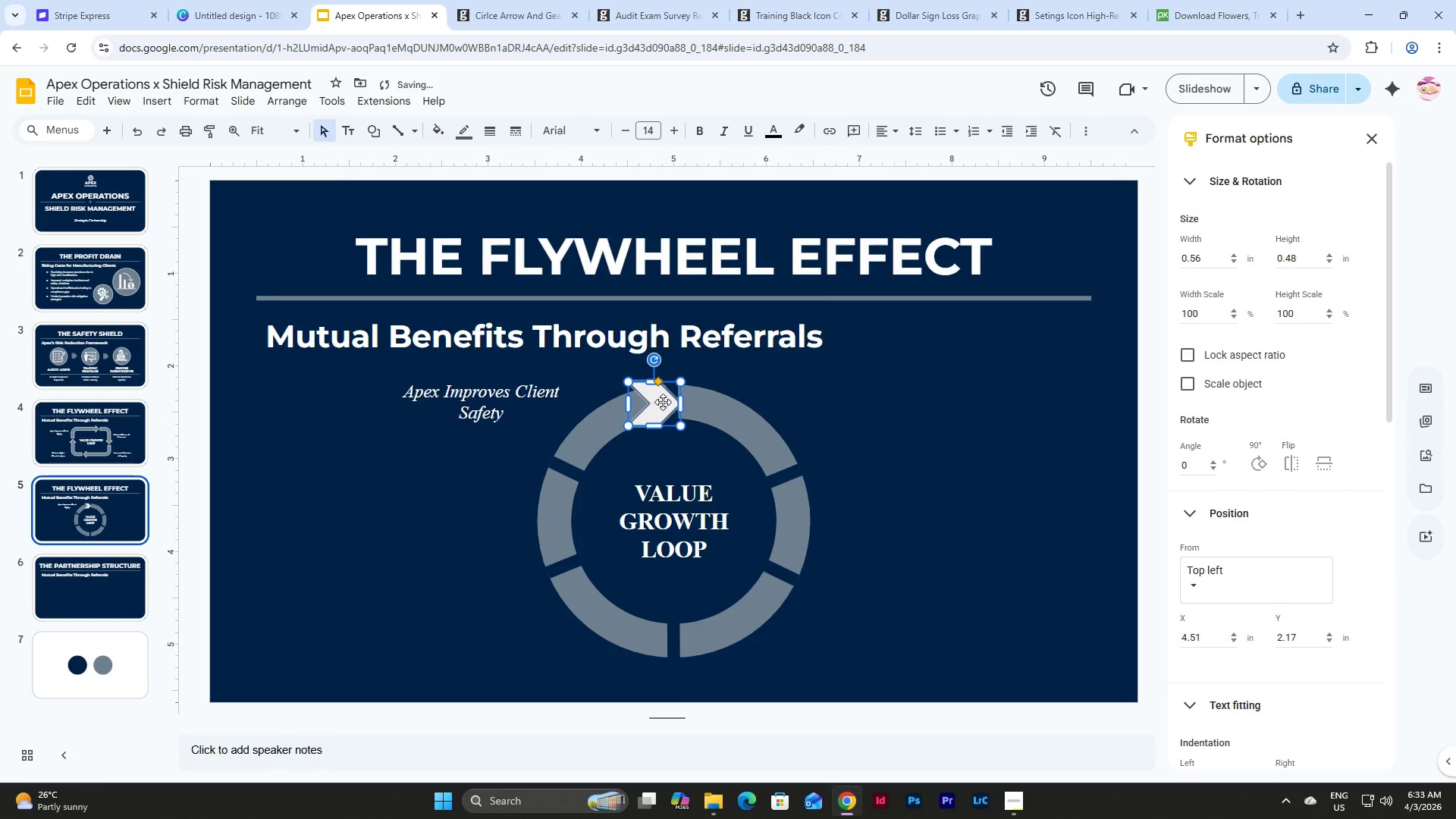 
left_click_drag(start_coordinate=[663, 402], to_coordinate=[651, 403])
 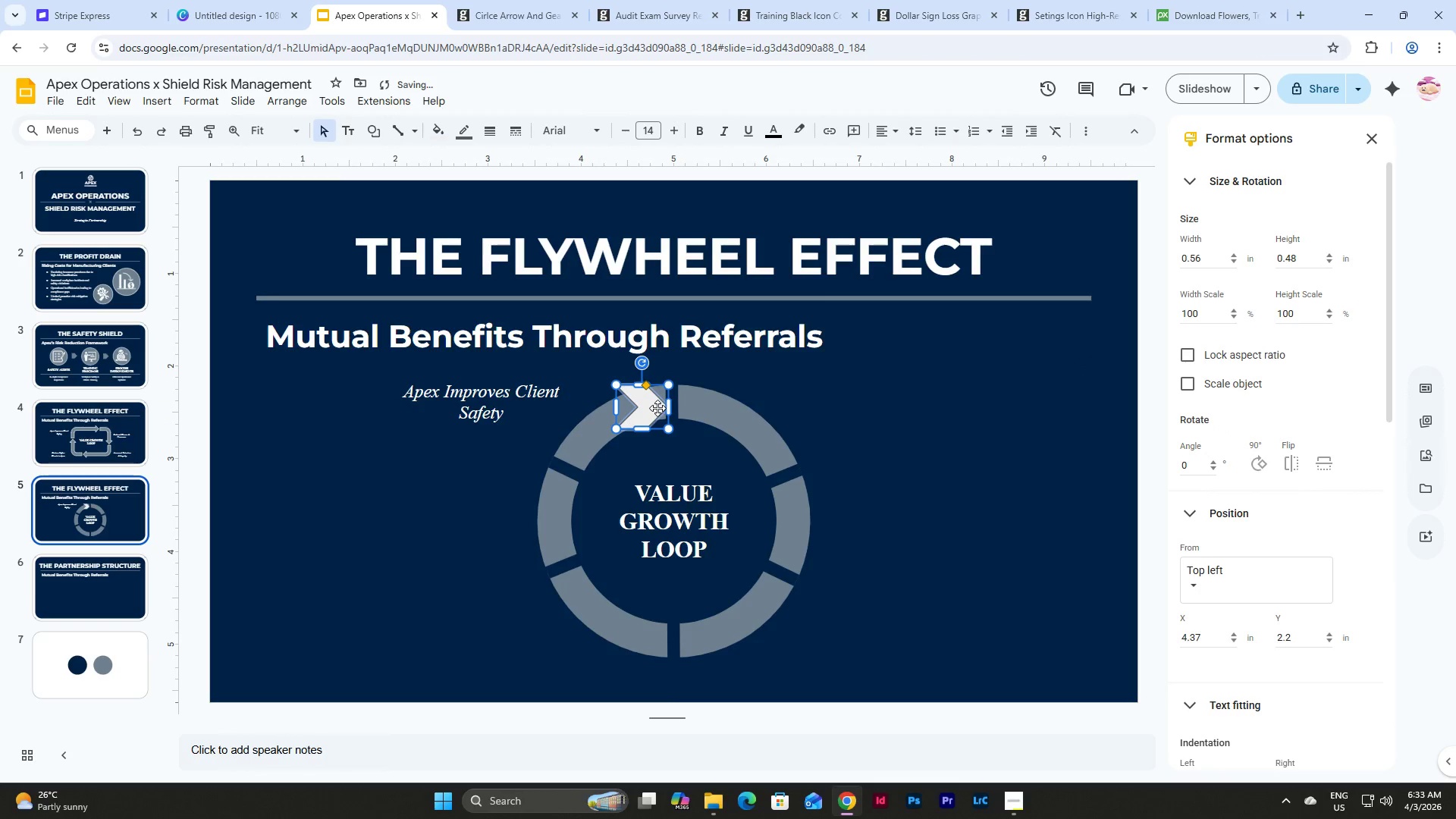 
left_click_drag(start_coordinate=[657, 408], to_coordinate=[682, 400])
 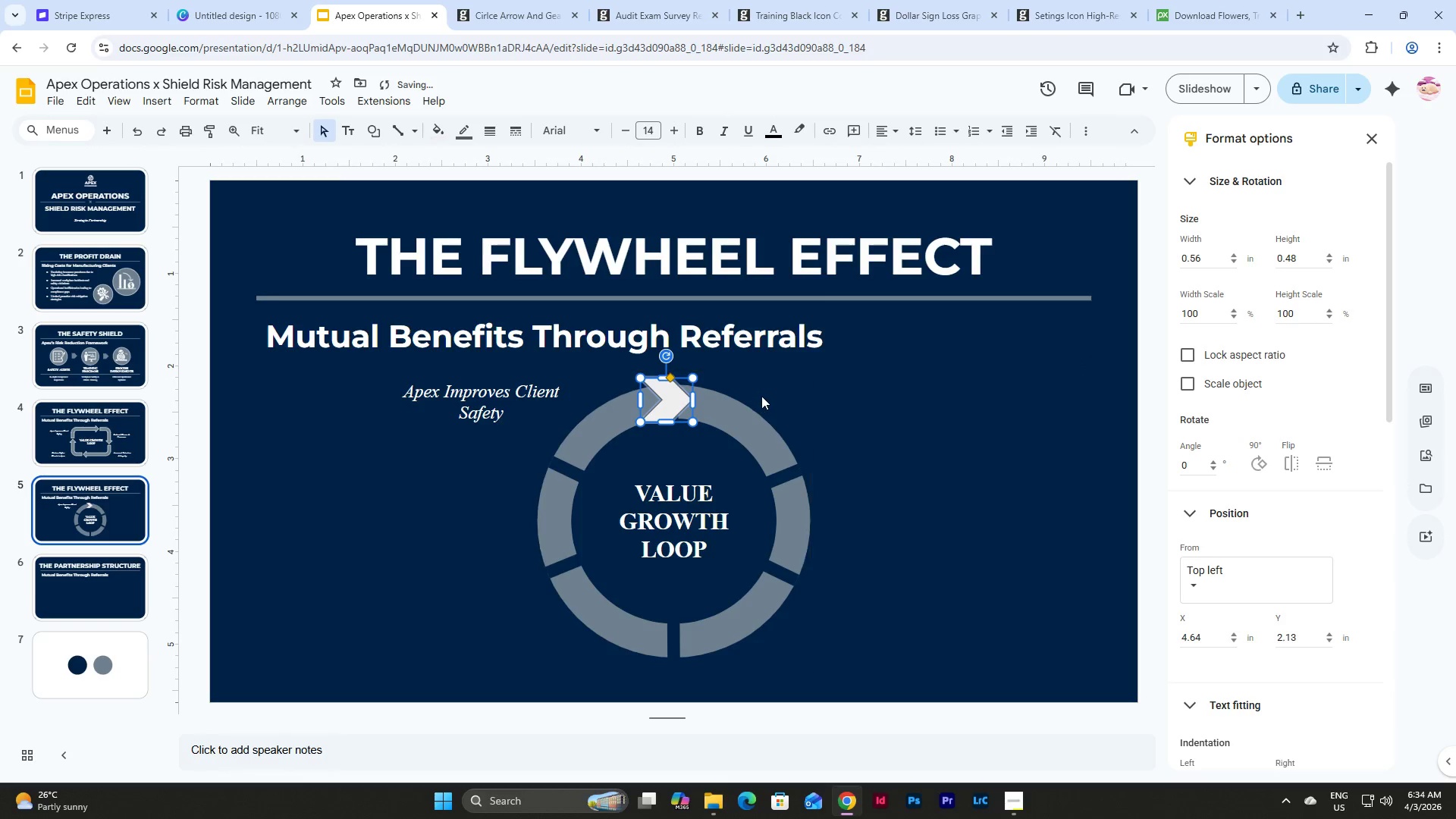 
left_click([761, 396])
 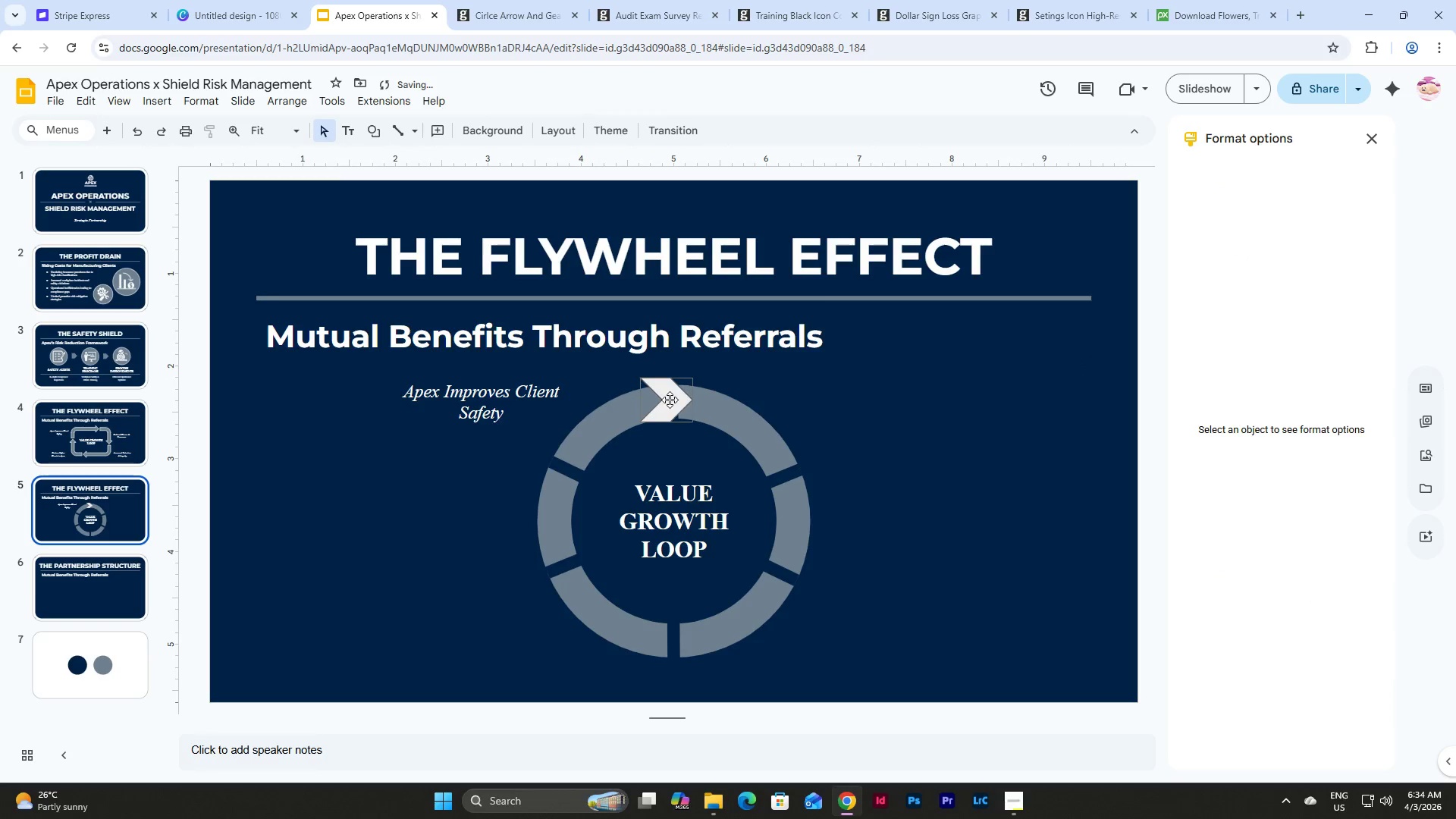 
left_click([669, 400])
 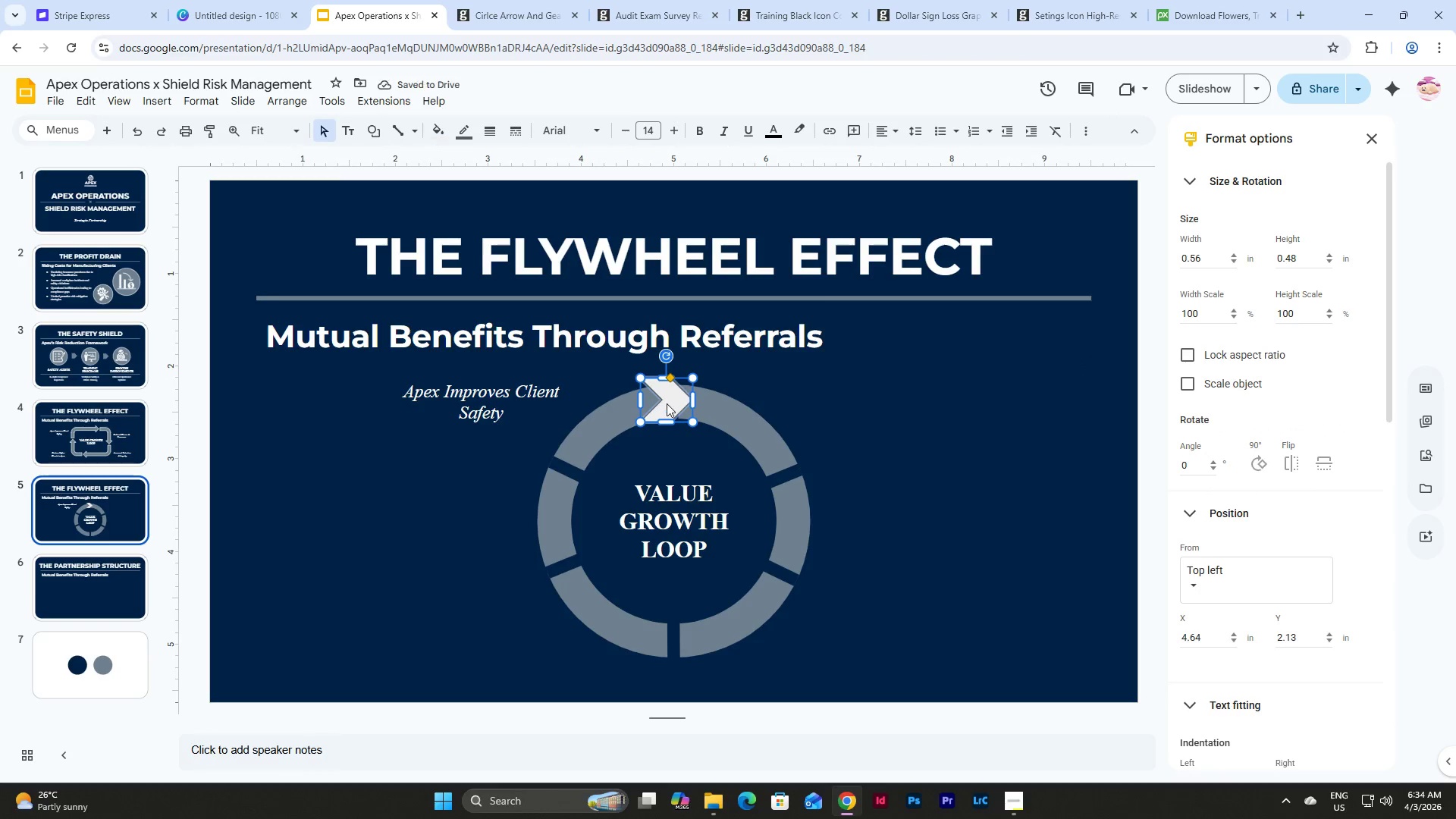 
left_click_drag(start_coordinate=[667, 403], to_coordinate=[673, 403])
 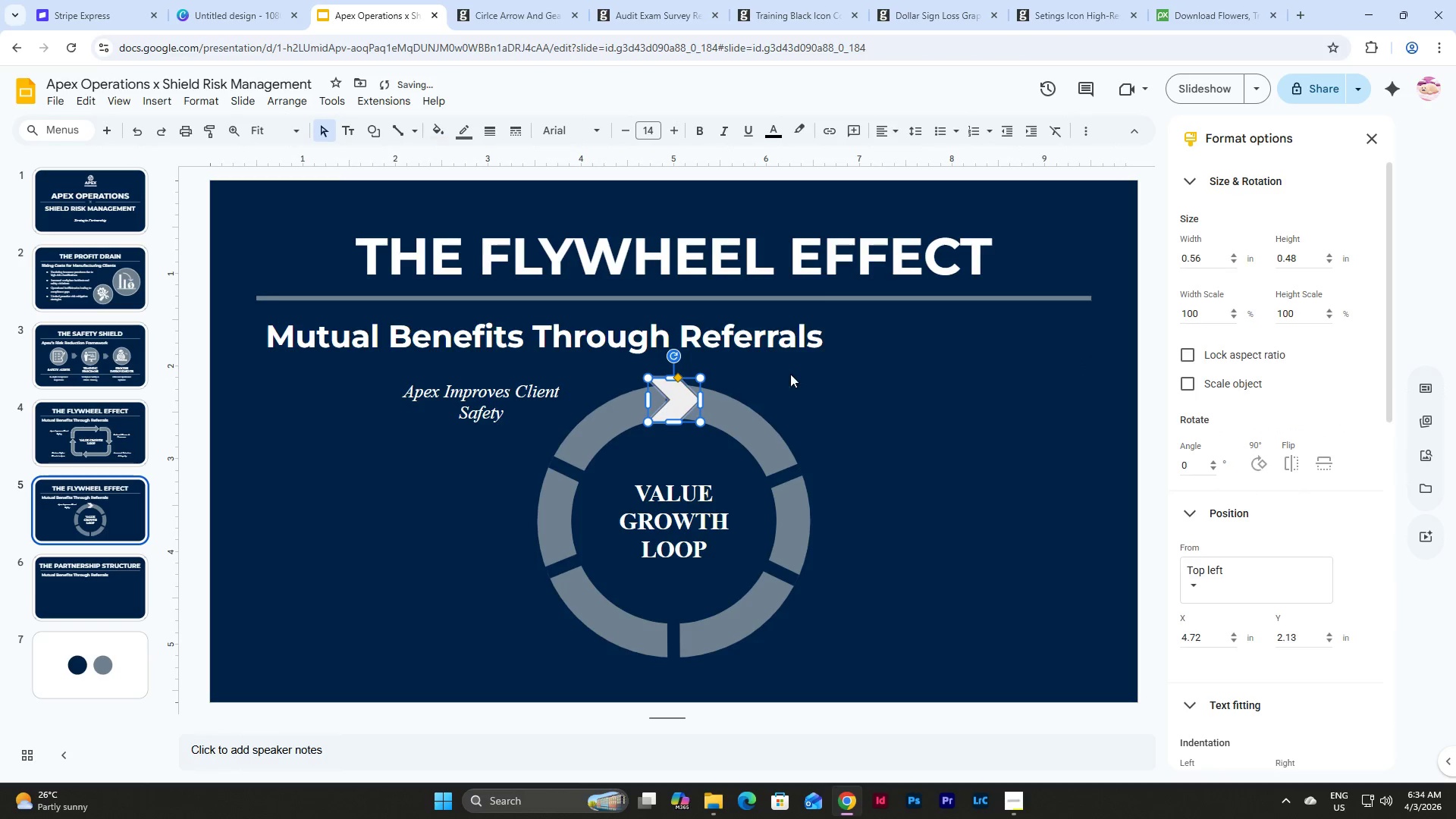 
left_click([799, 372])
 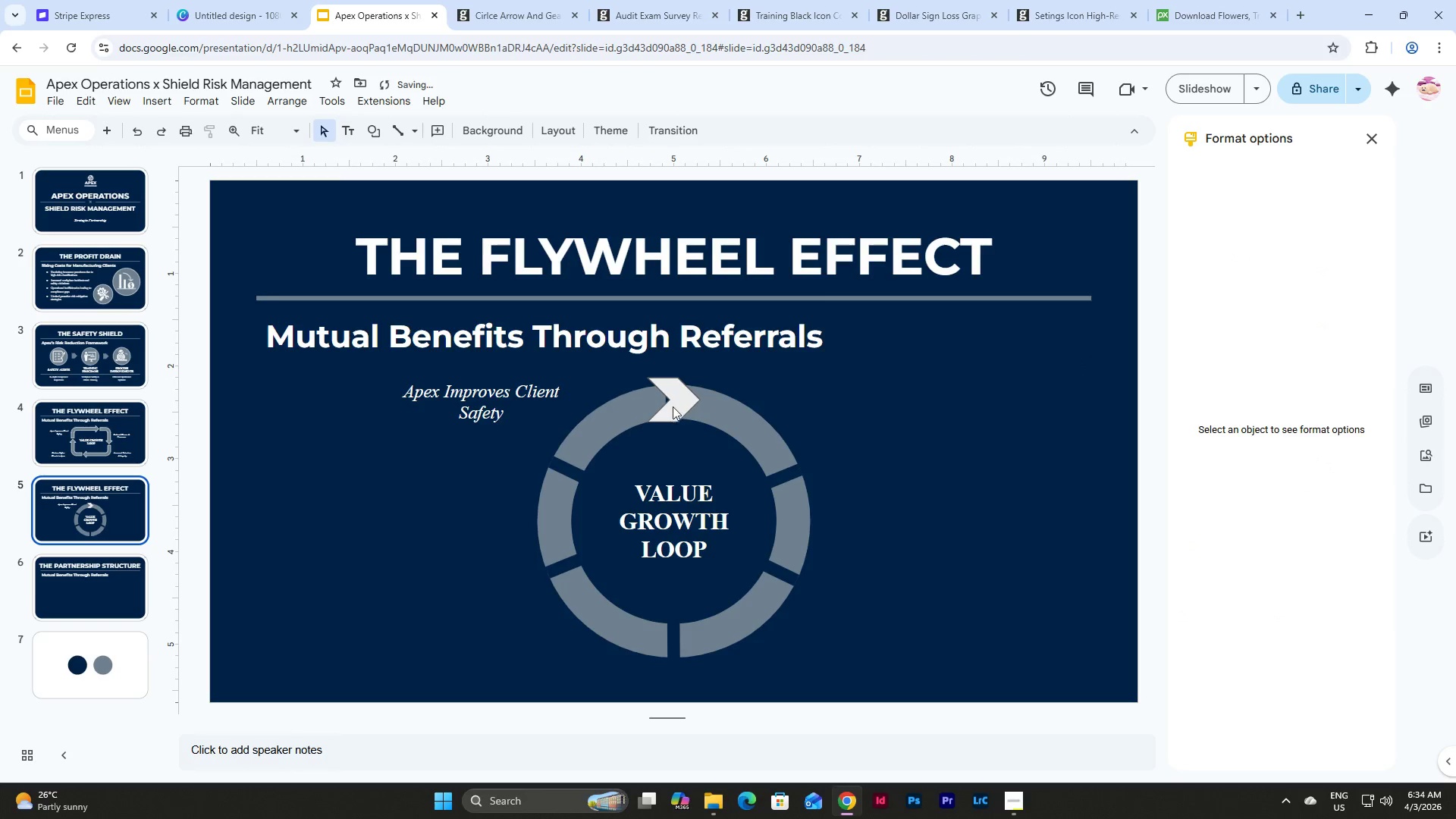 
left_click([676, 403])
 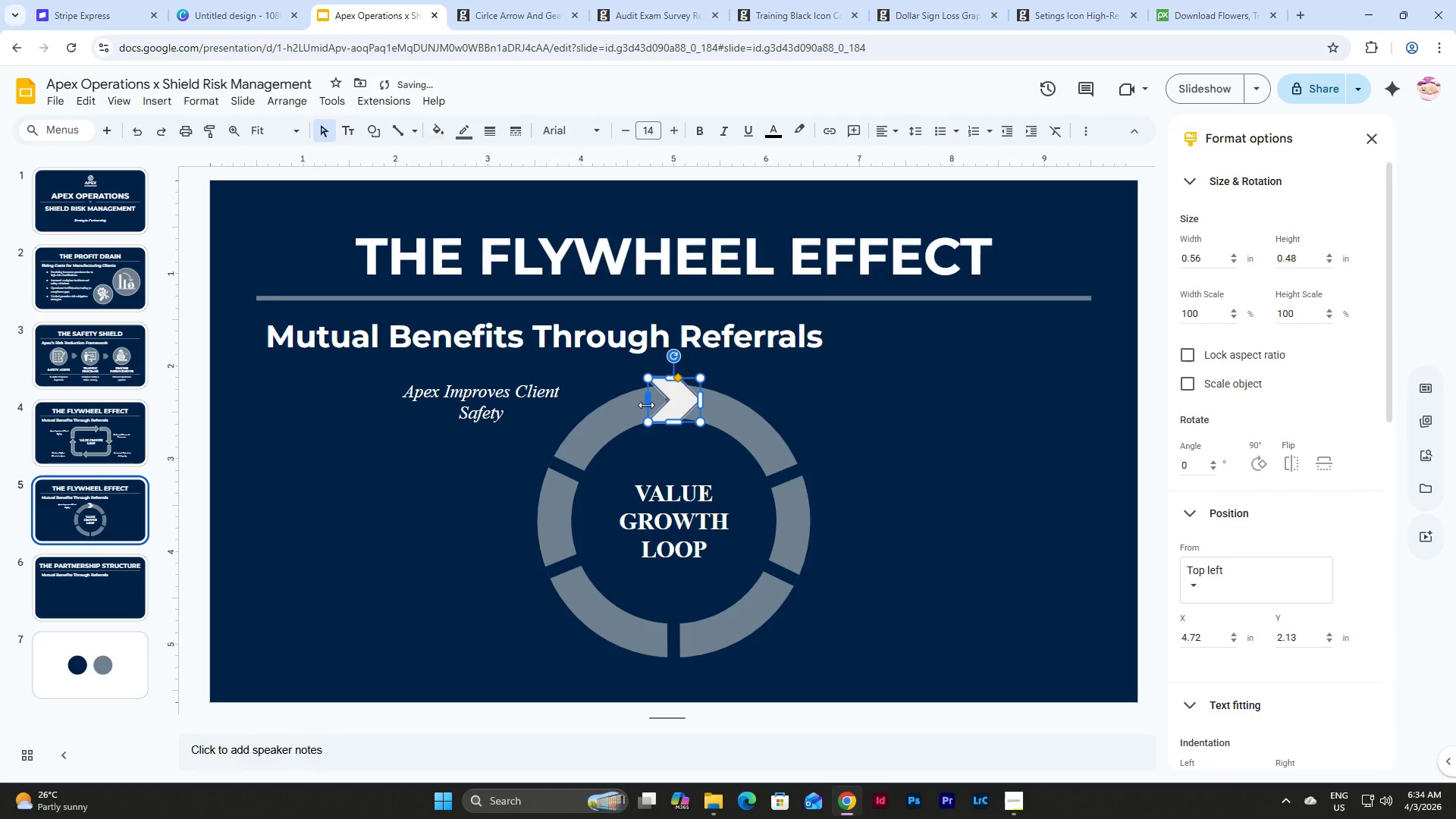 
left_click_drag(start_coordinate=[646, 405], to_coordinate=[639, 406])
 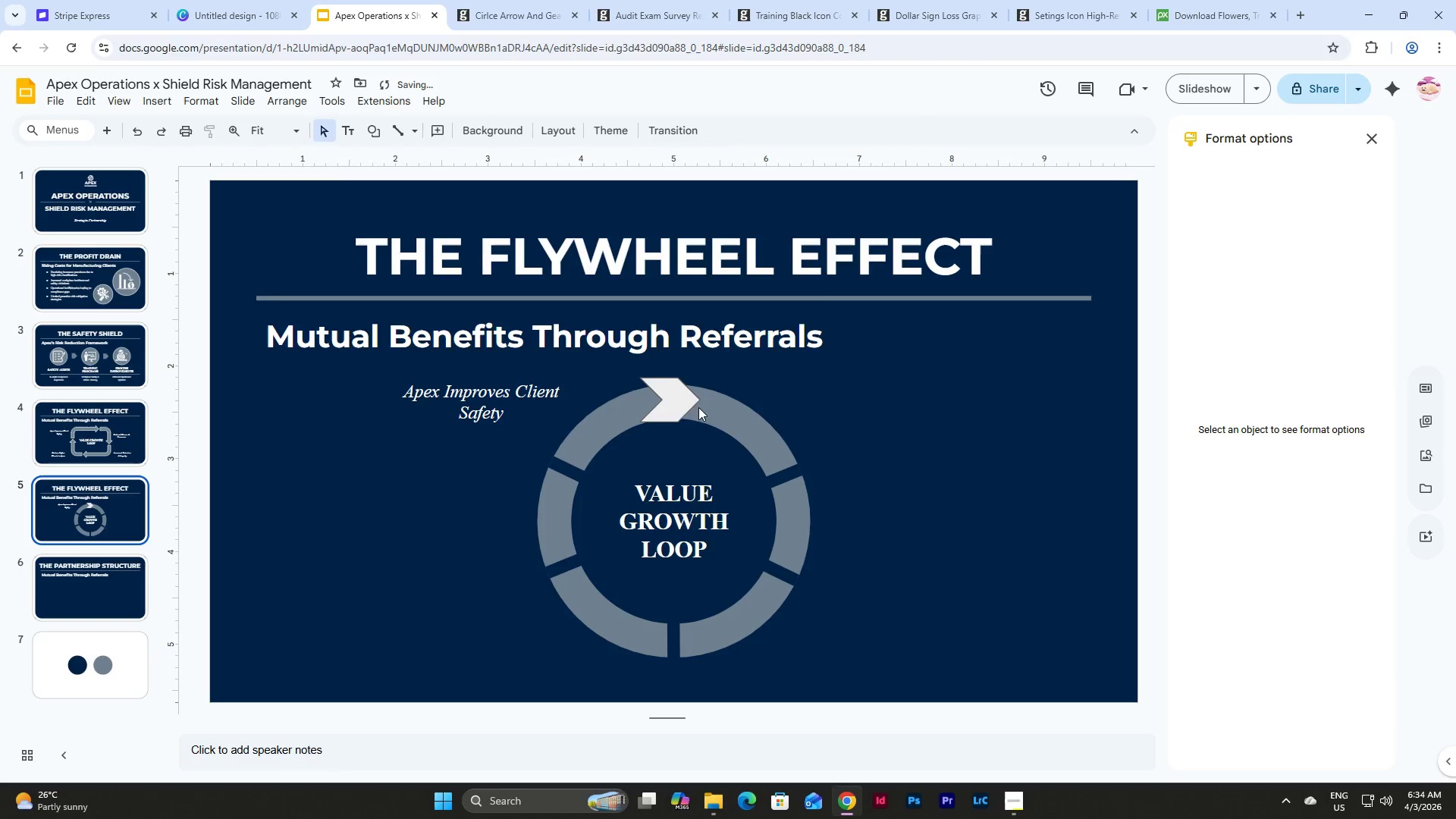 
left_click([682, 406])
 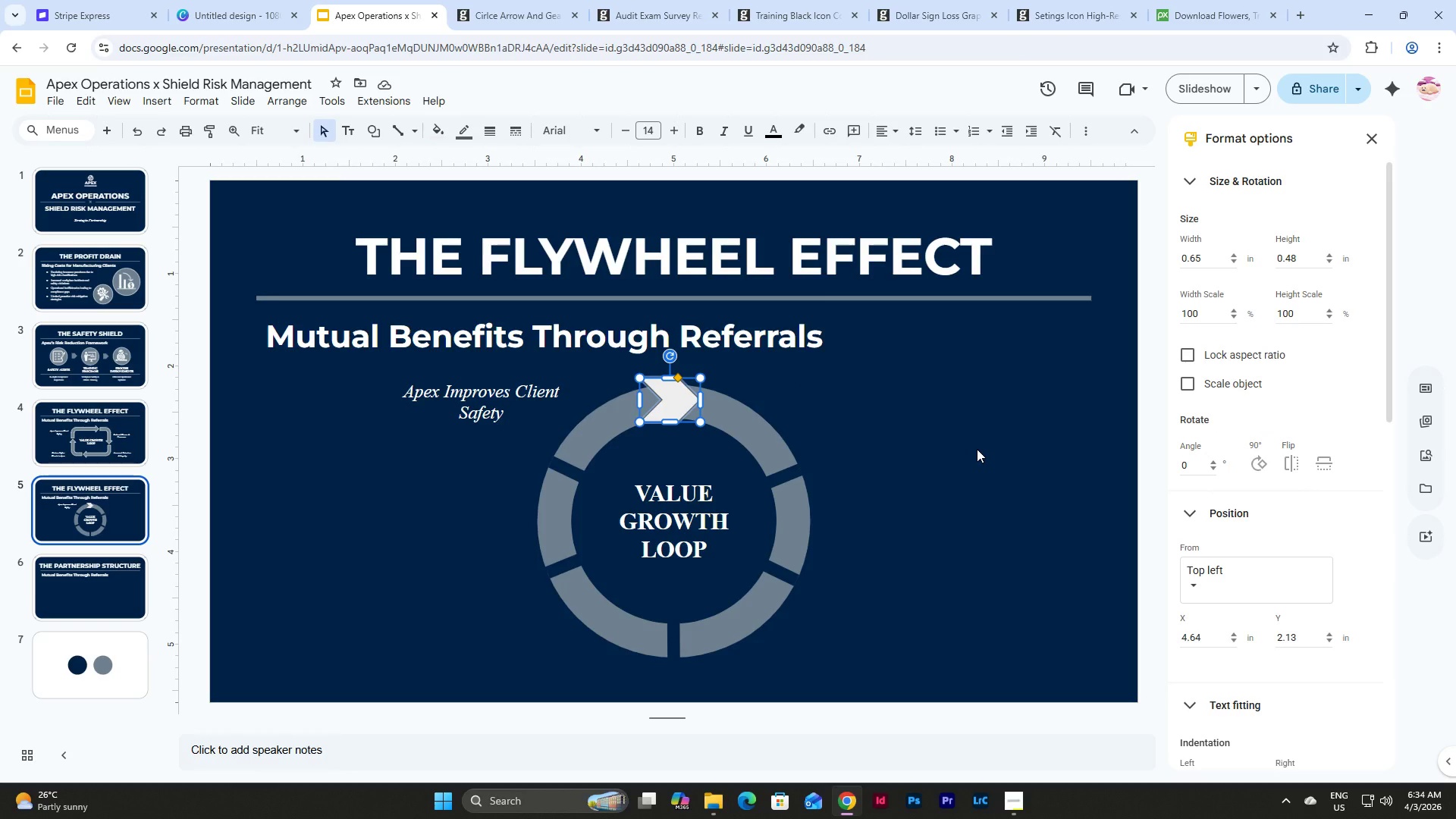 
wait(5.66)
 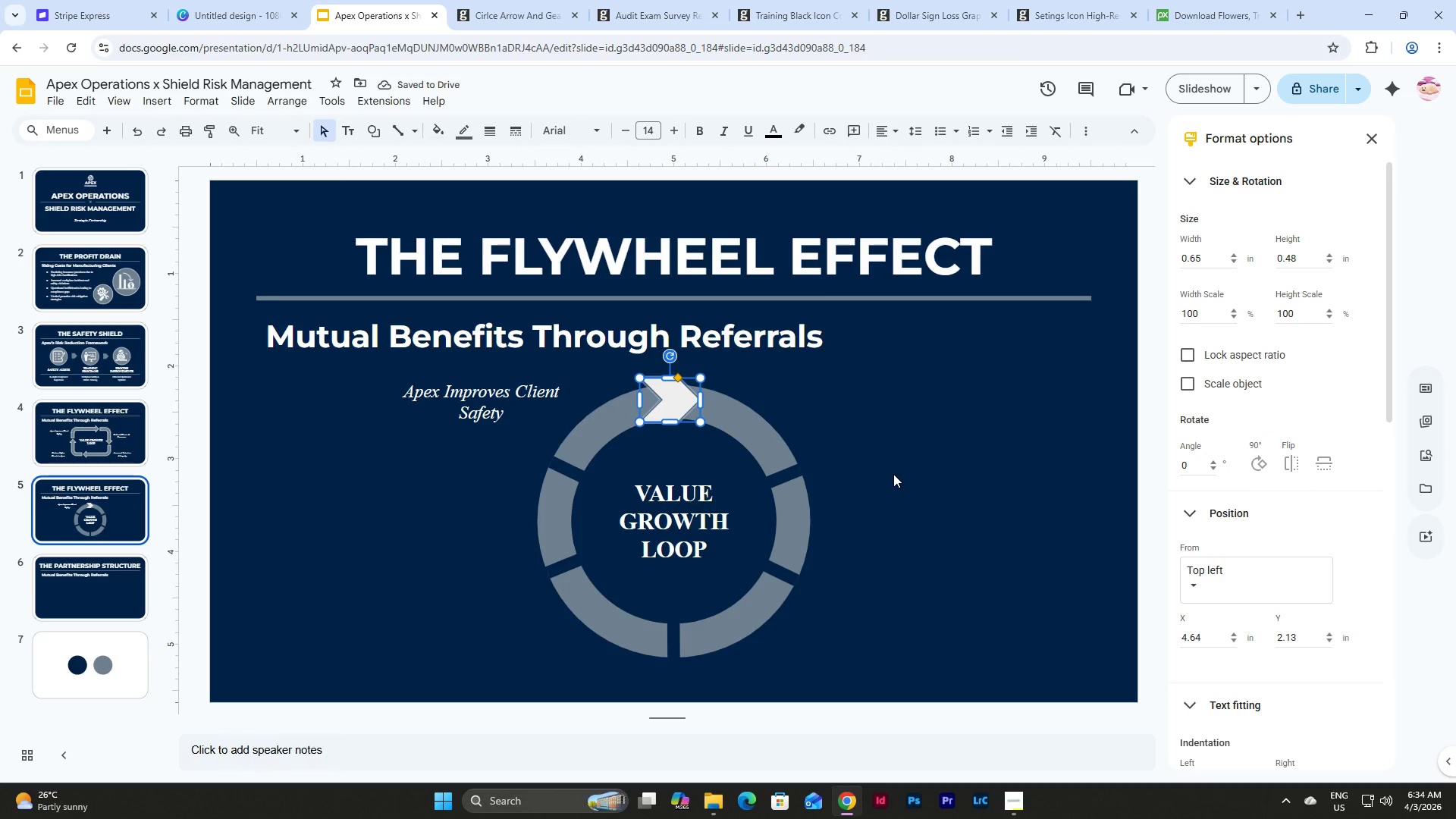 
left_click([839, 383])
 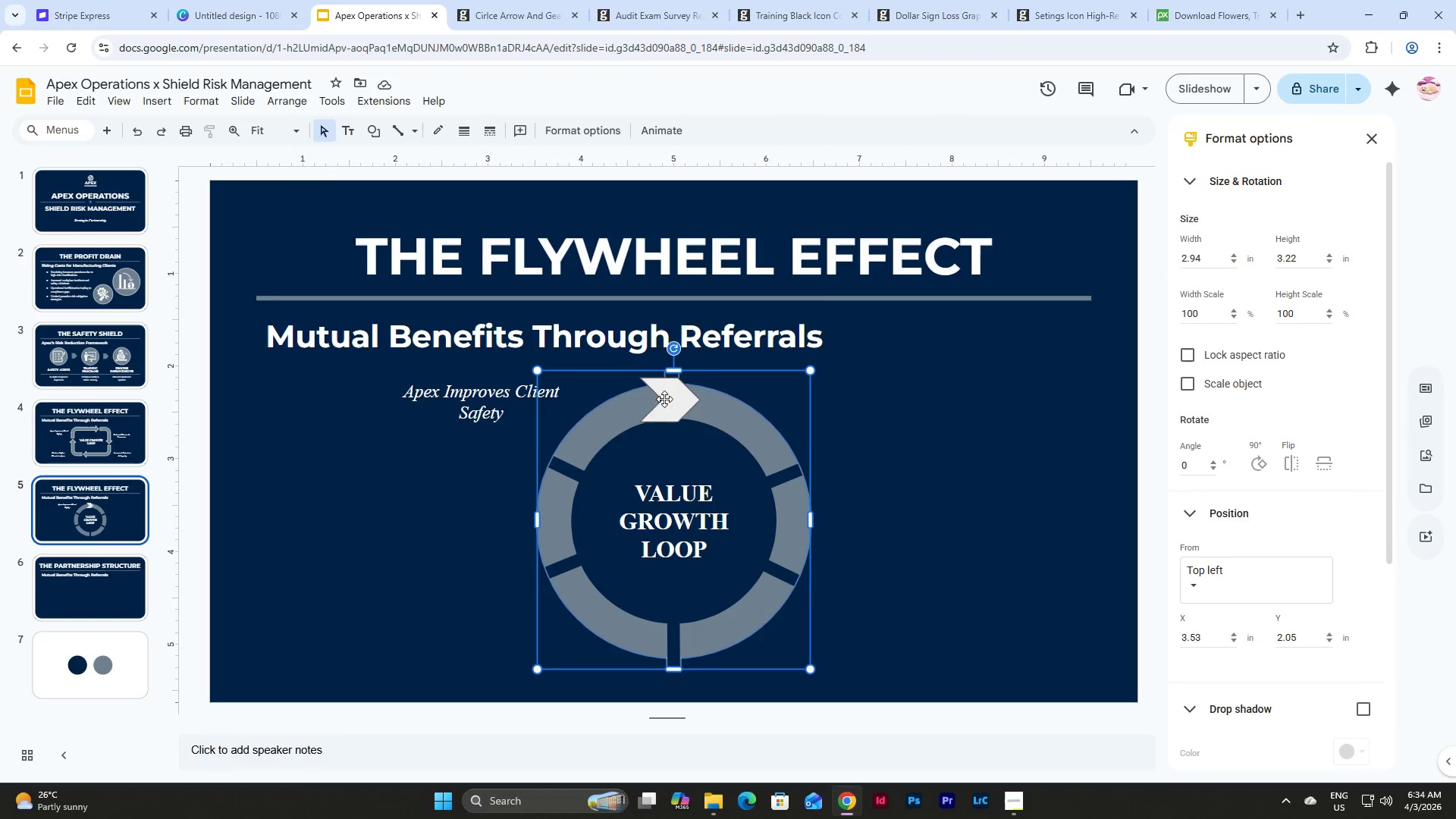 
double_click([679, 399])
 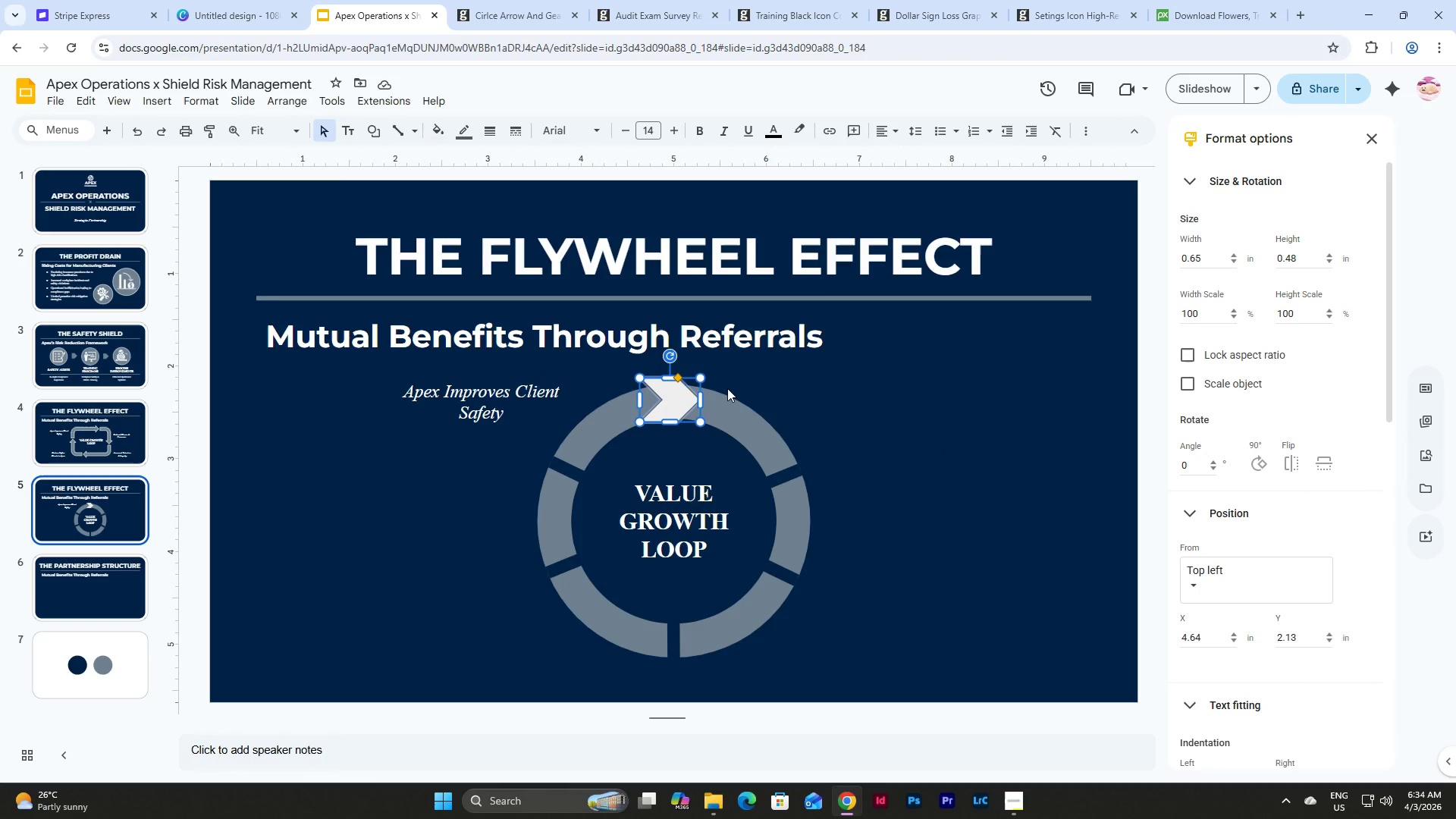 
key(Backspace)
 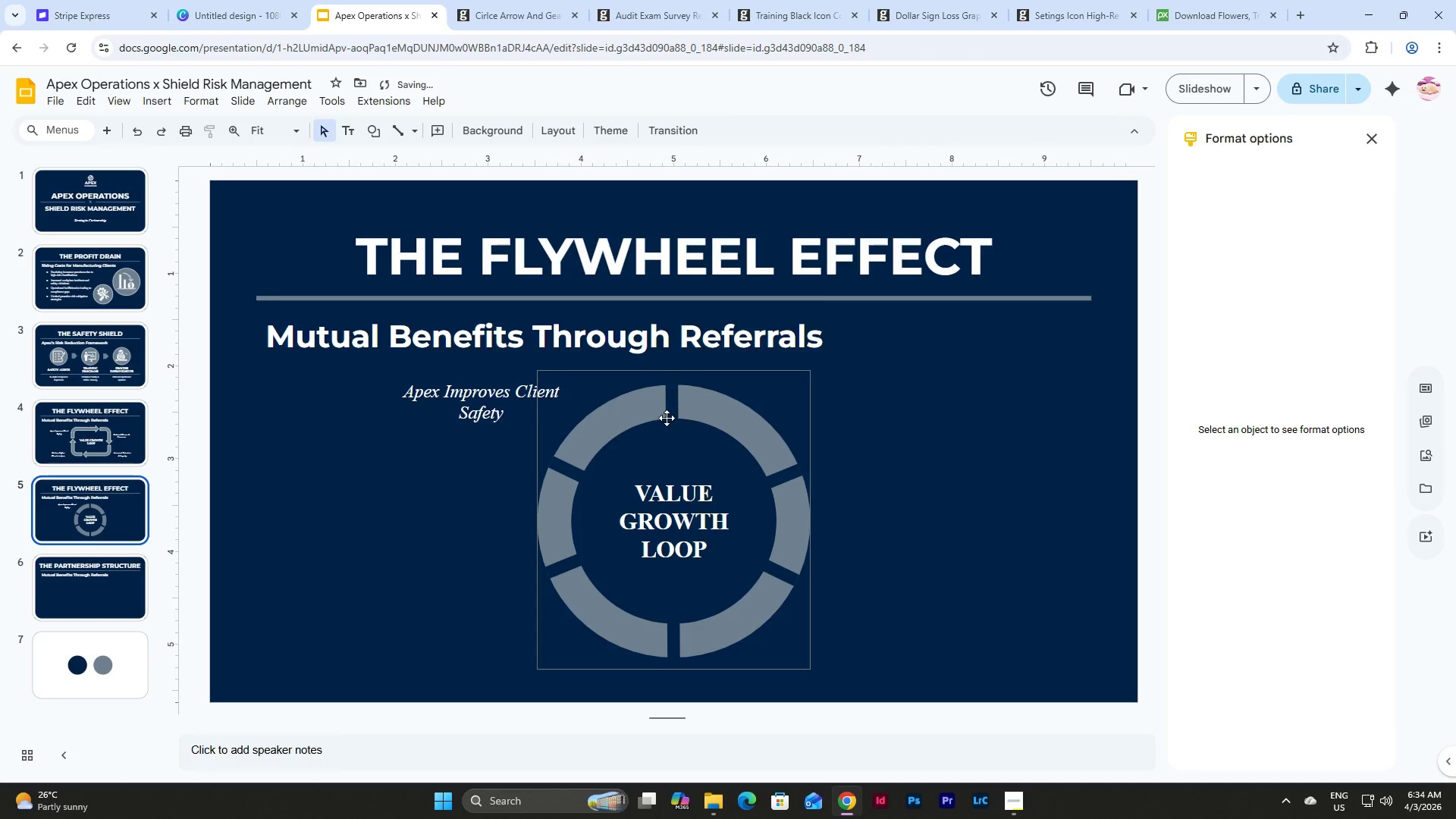 
left_click([930, 431])
 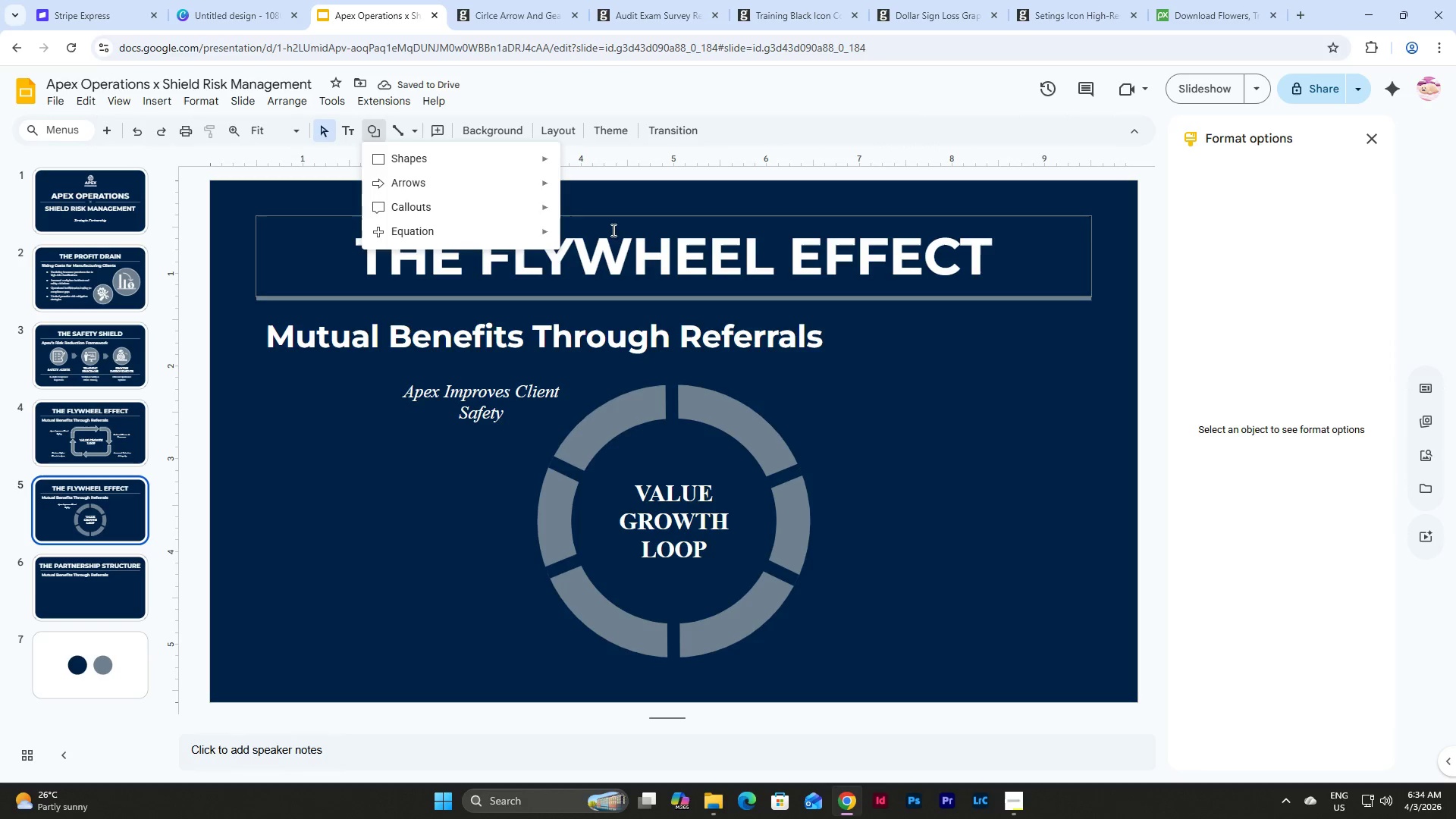 
mouse_move([477, 218])
 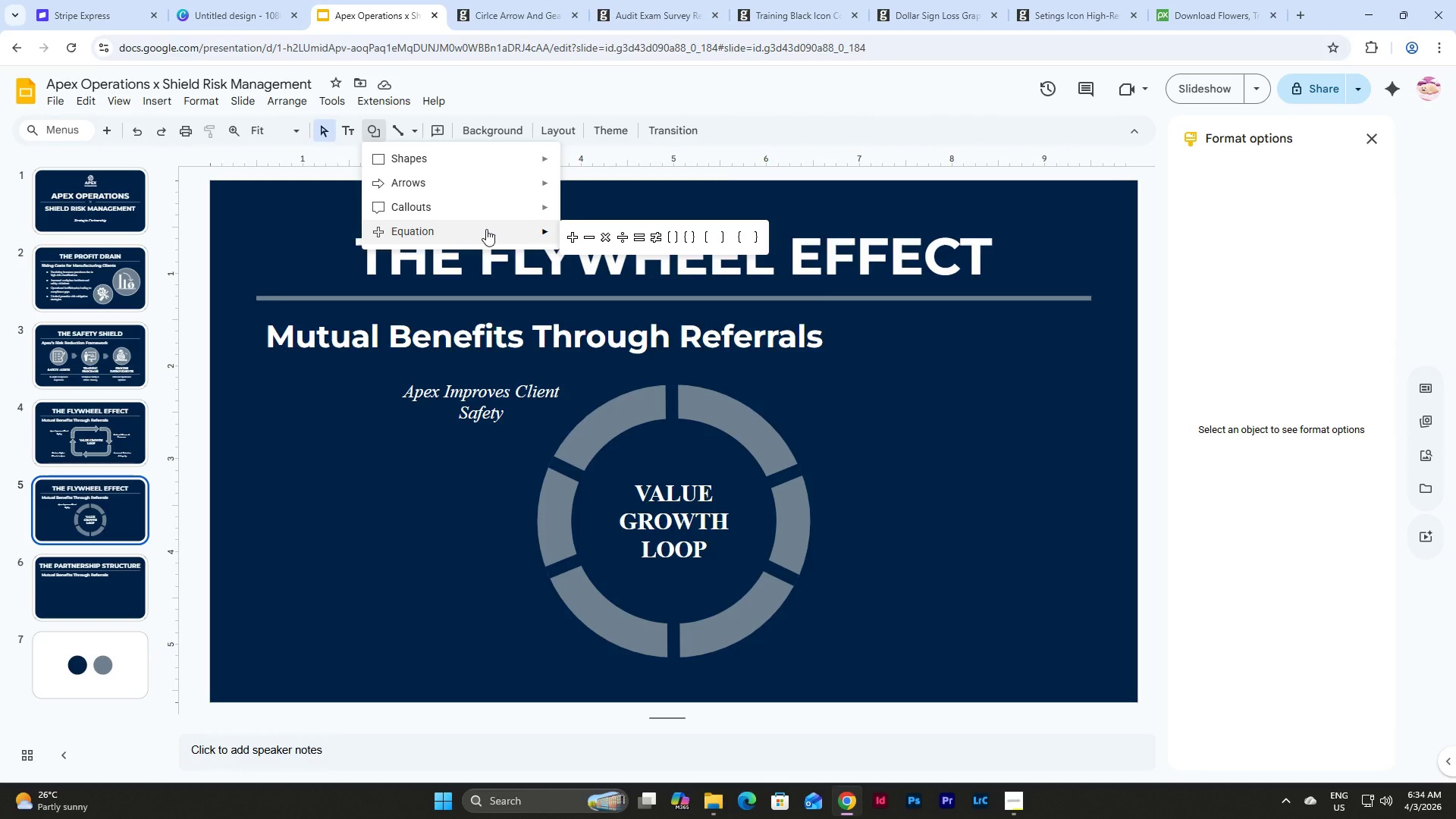 
mouse_move([494, 215])
 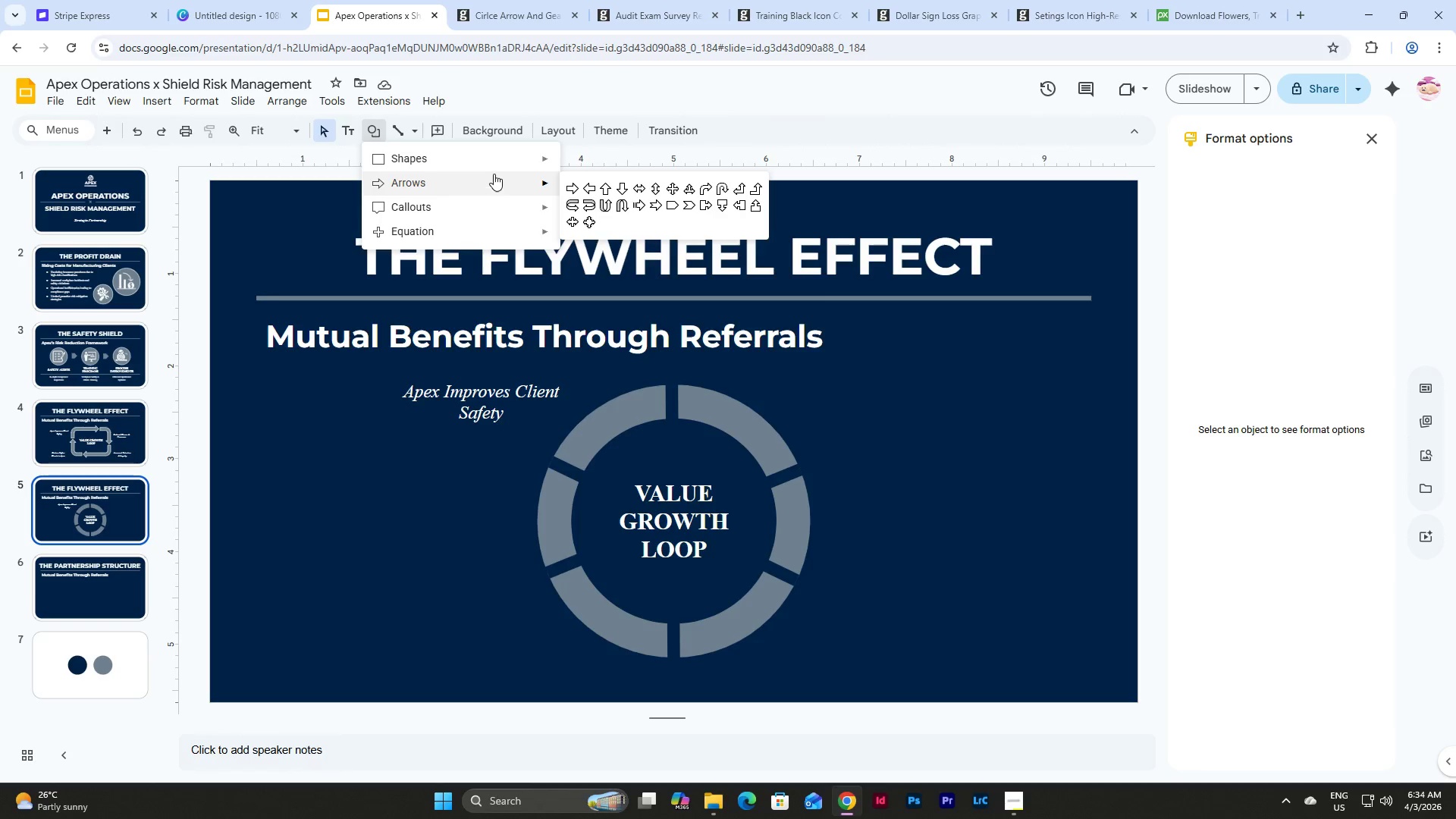 
mouse_move([497, 151])
 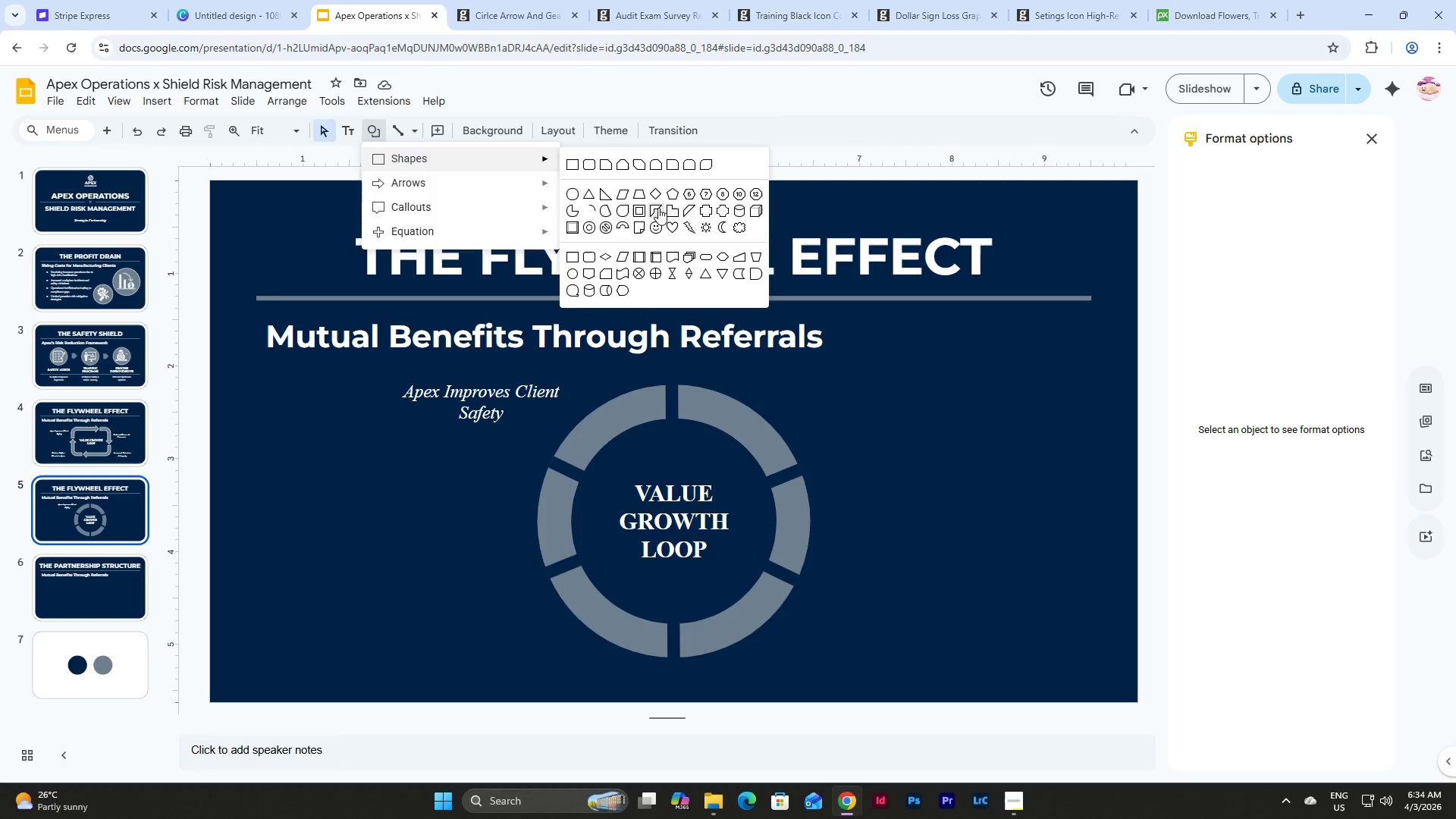 
left_click([658, 208])
 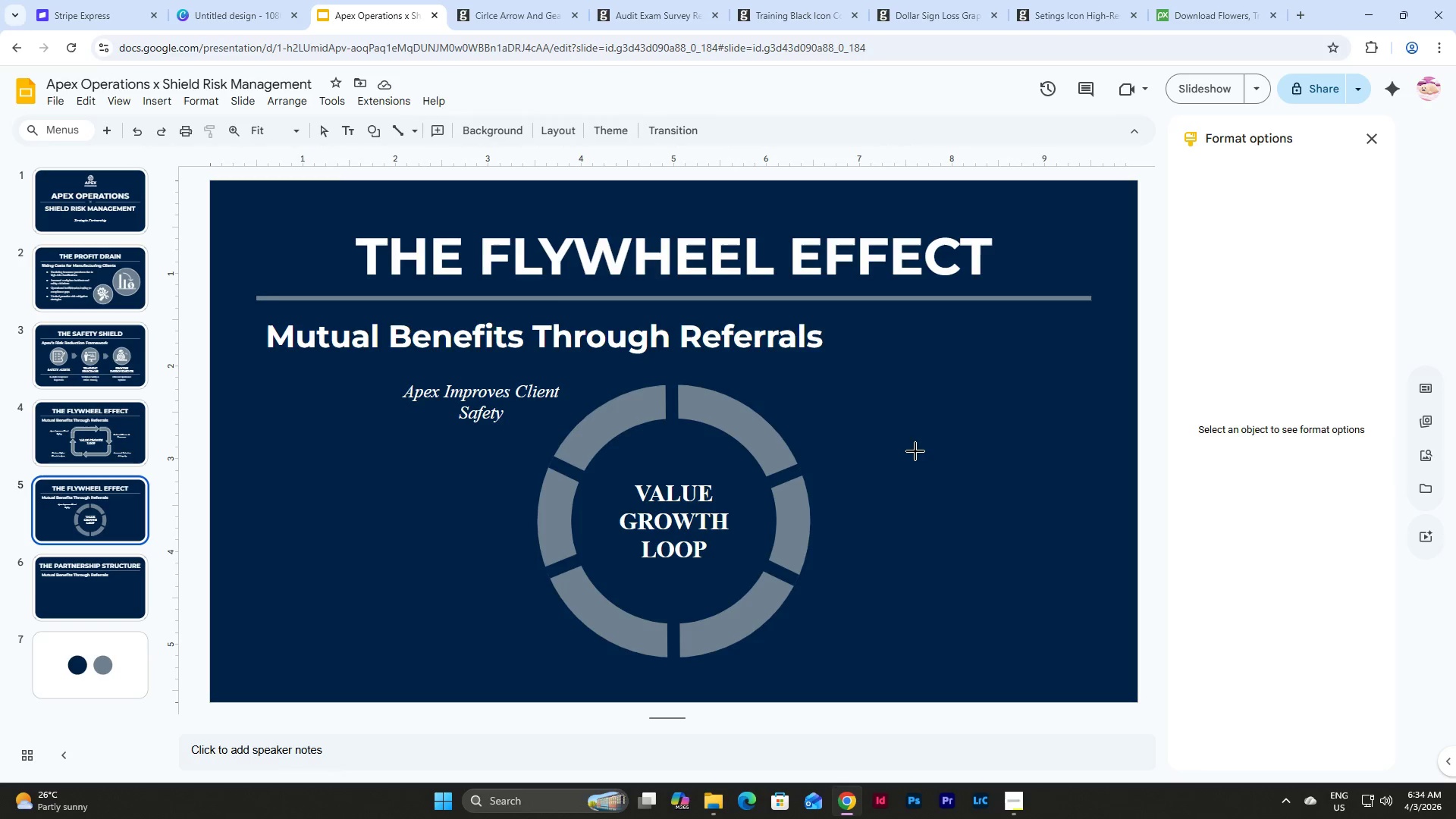 
left_click_drag(start_coordinate=[915, 450], to_coordinate=[967, 500])
 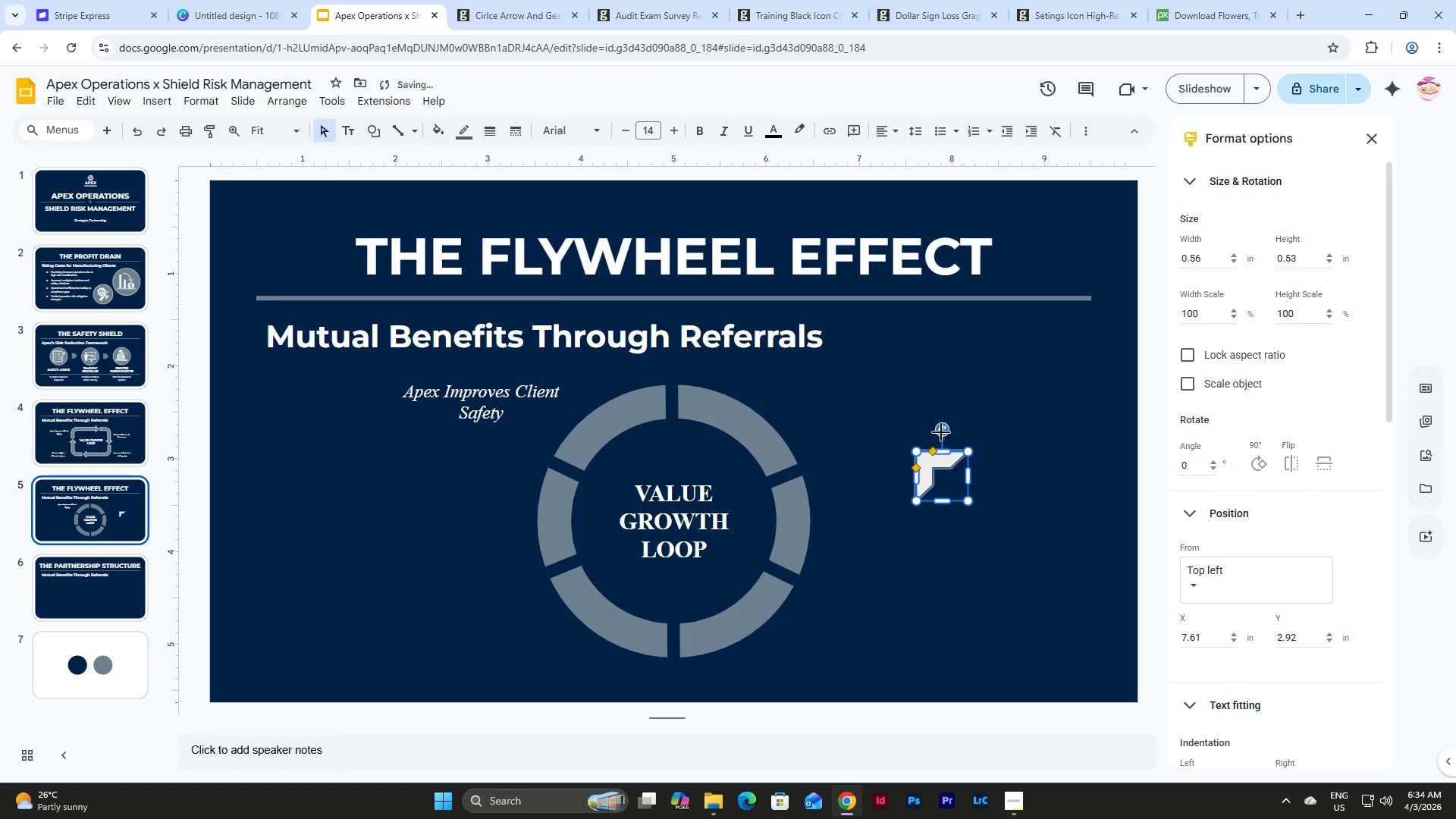 
left_click_drag(start_coordinate=[944, 427], to_coordinate=[981, 523])
 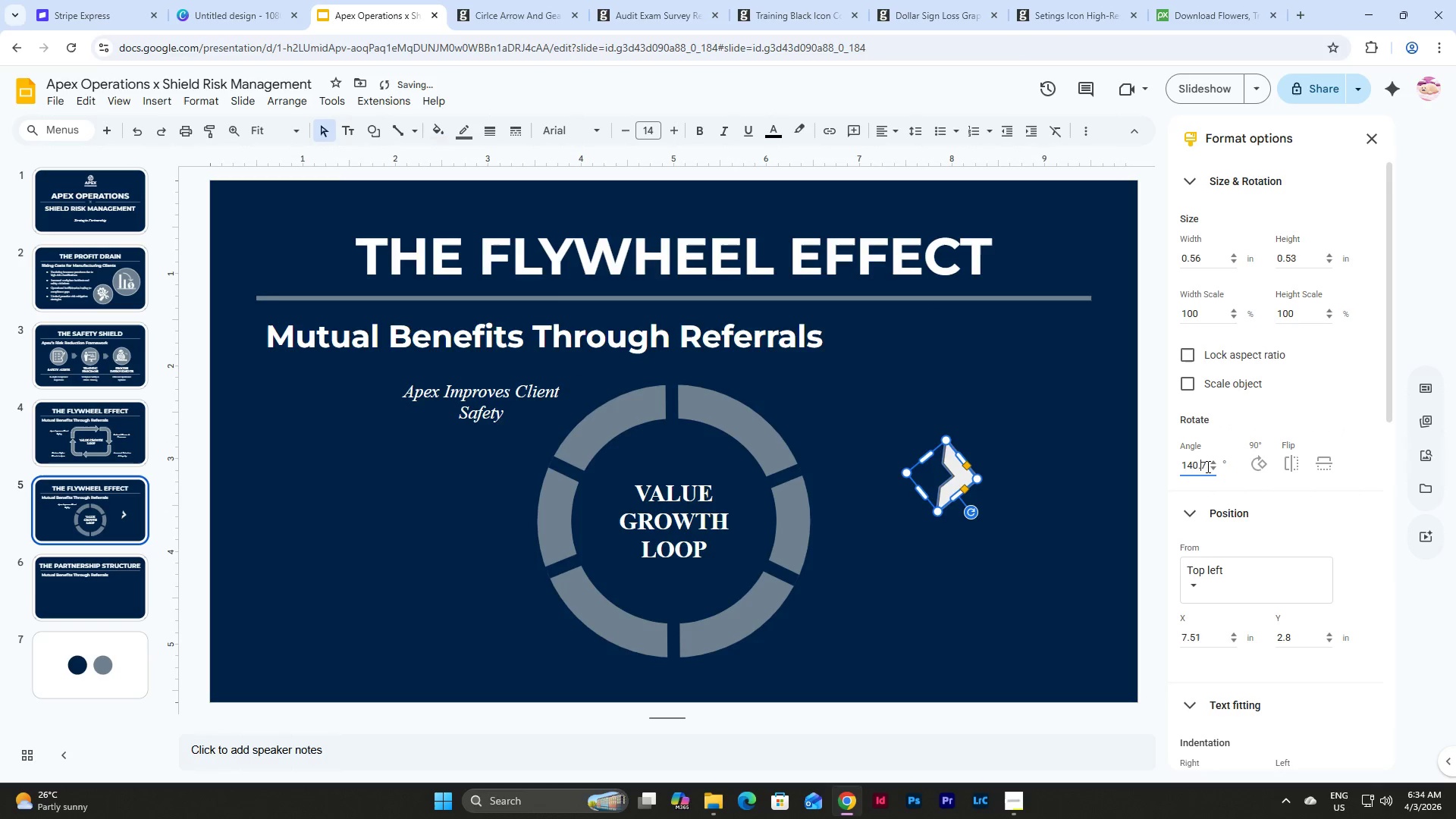 
left_click_drag(start_coordinate=[1178, 467], to_coordinate=[1205, 463])
 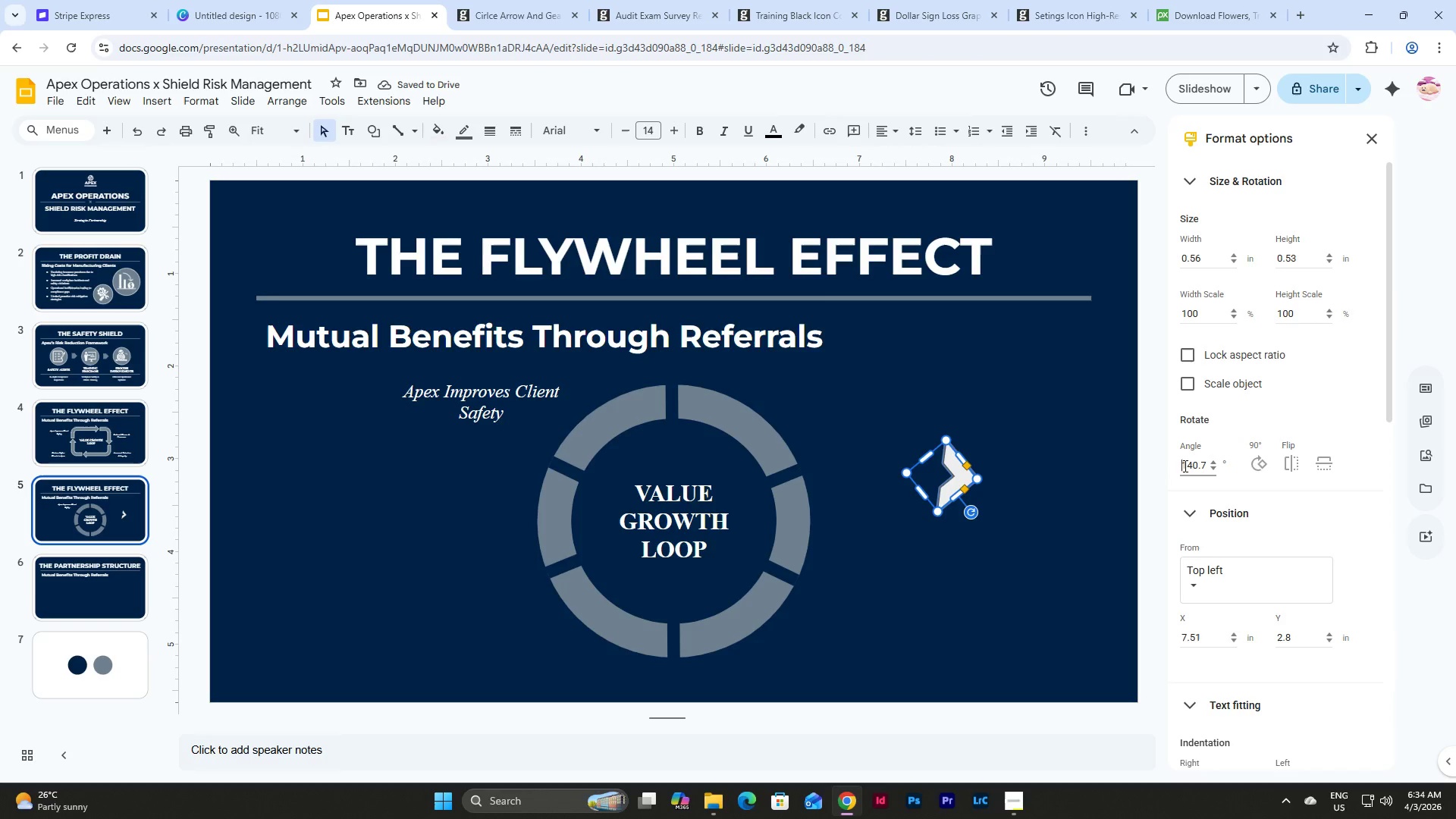 
left_click_drag(start_coordinate=[1184, 466], to_coordinate=[1235, 465])
 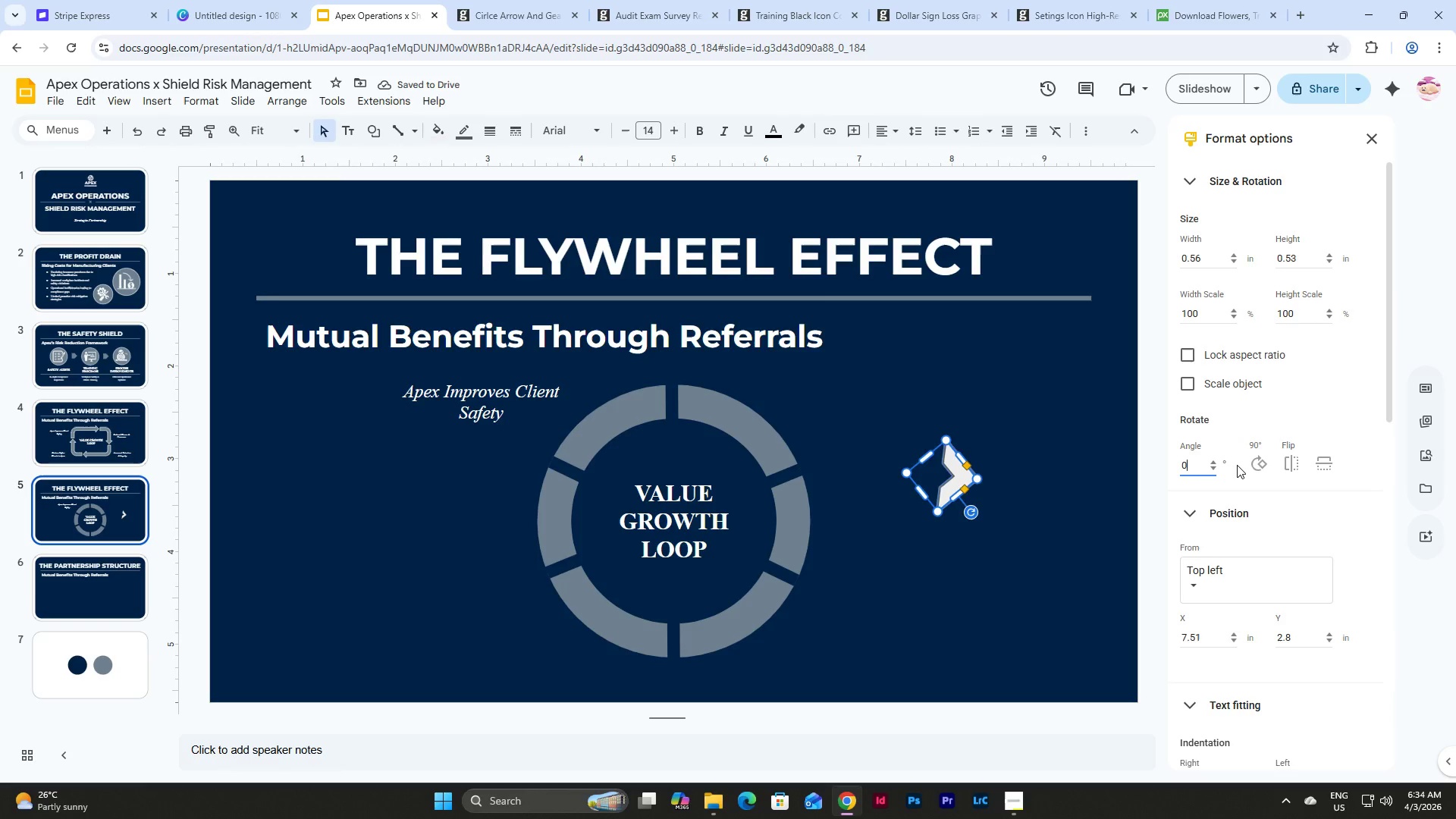 
key(Numpad0)
 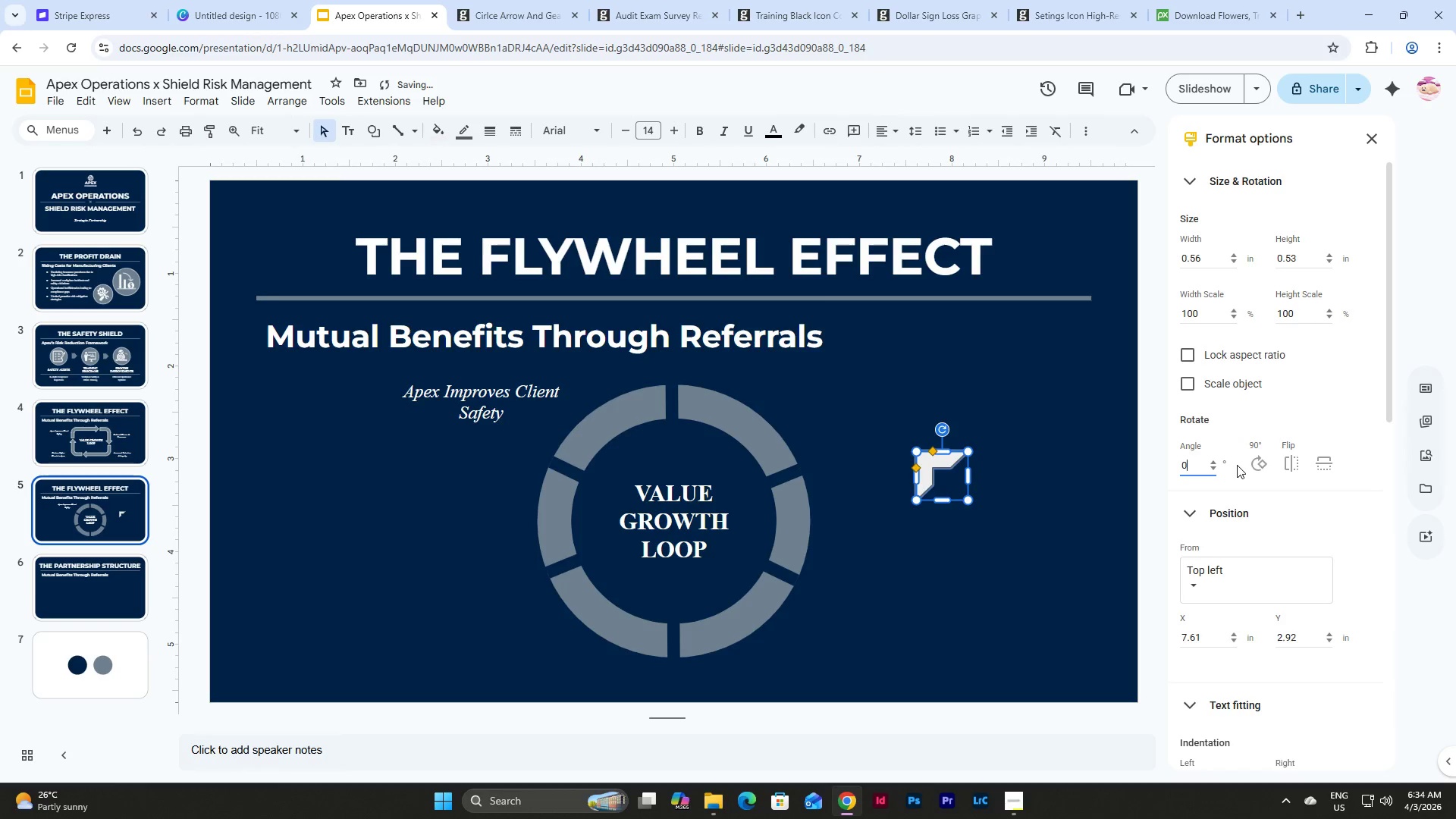 
key(NumpadEnter)
 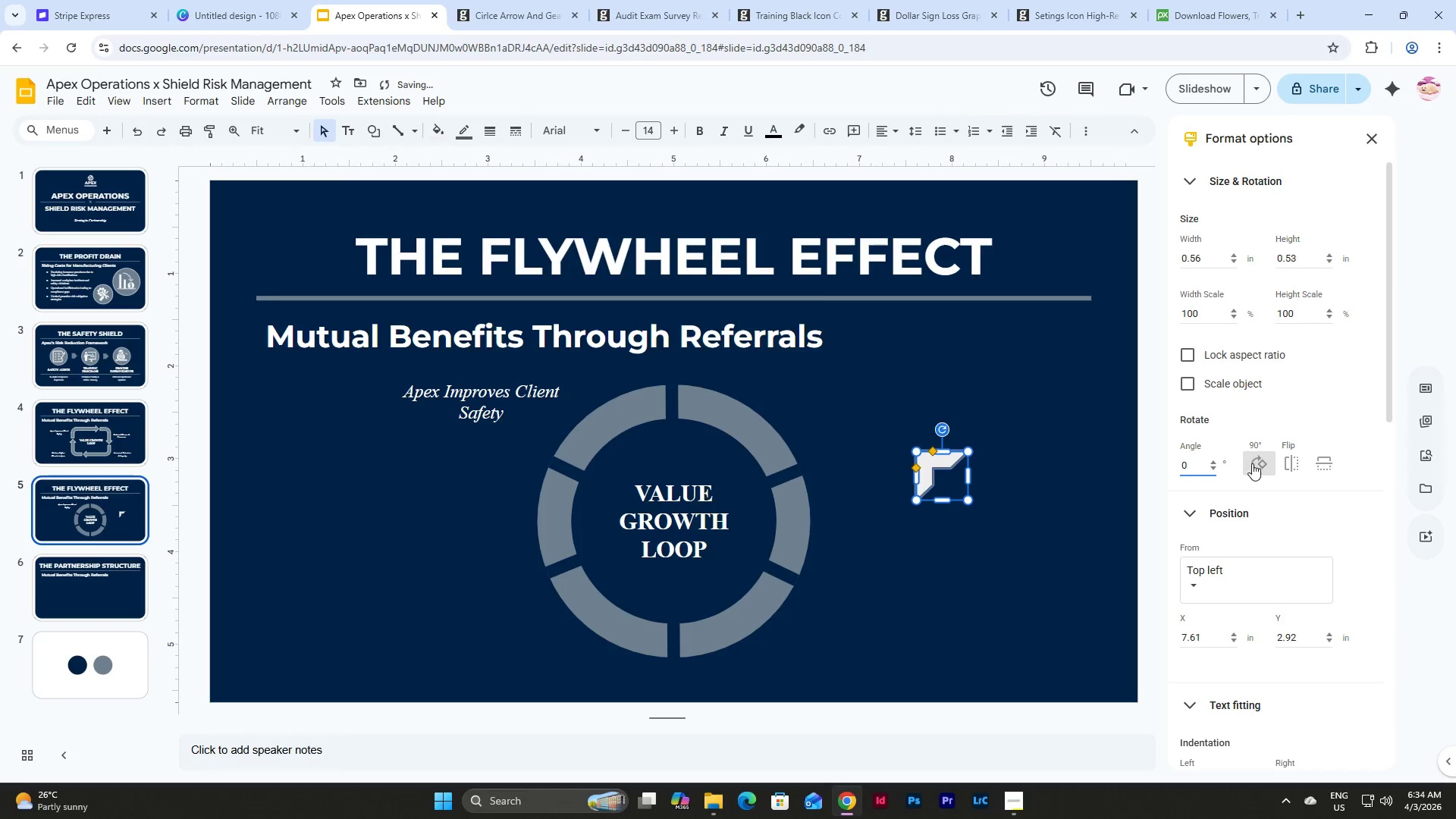 
left_click([1255, 466])
 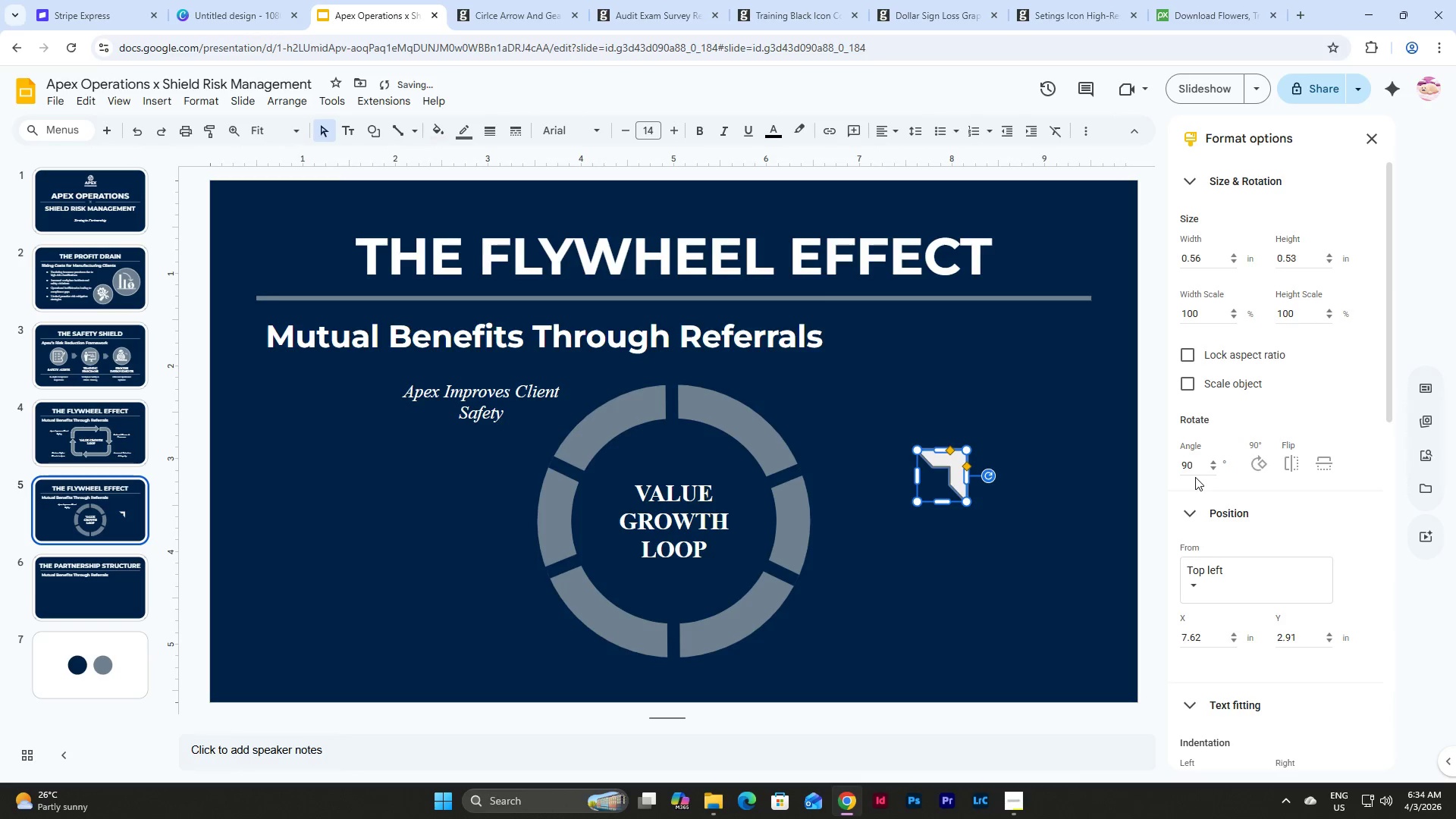 
left_click_drag(start_coordinate=[1196, 465], to_coordinate=[1153, 466])
 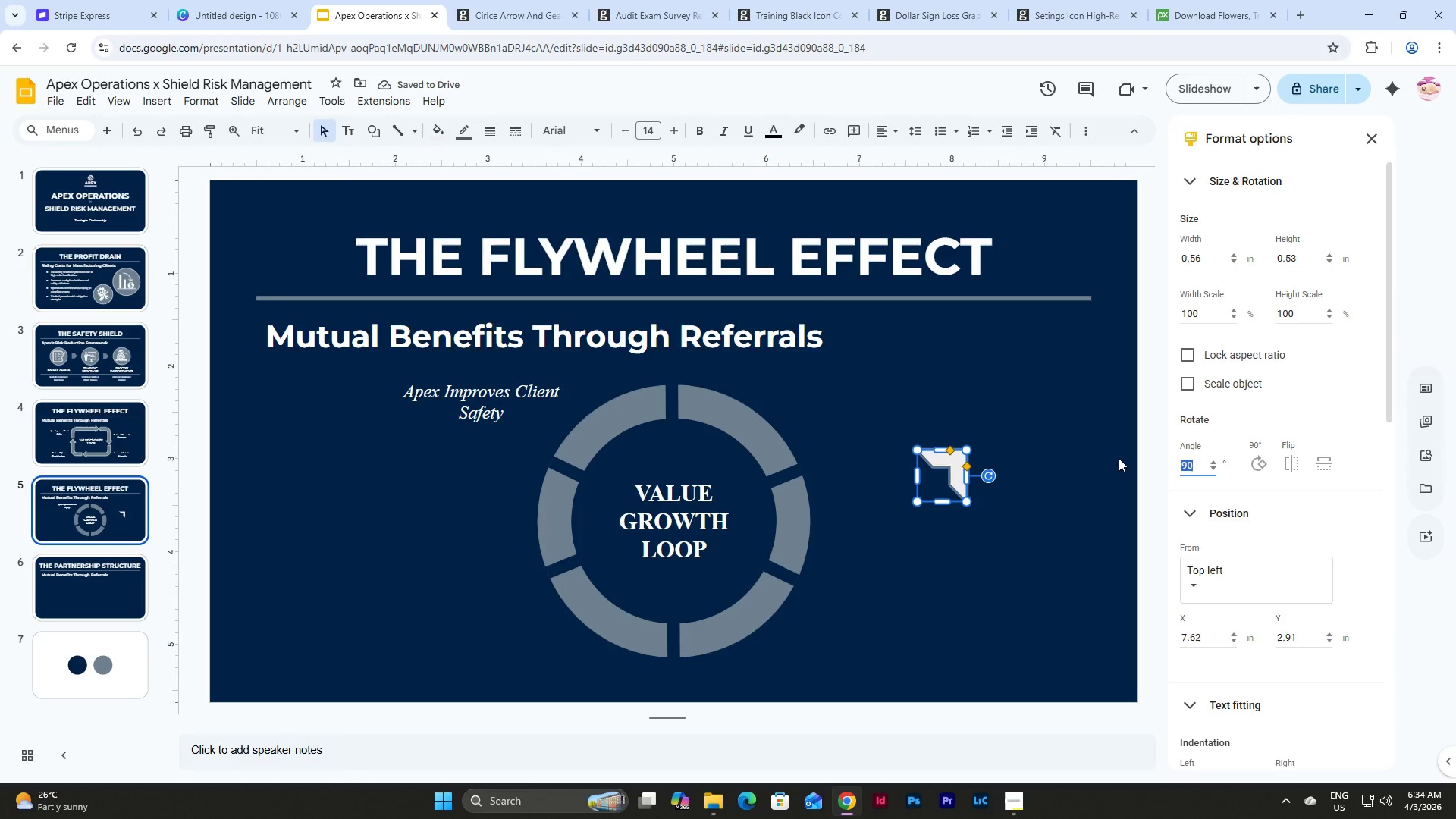 
key(Numpad4)
 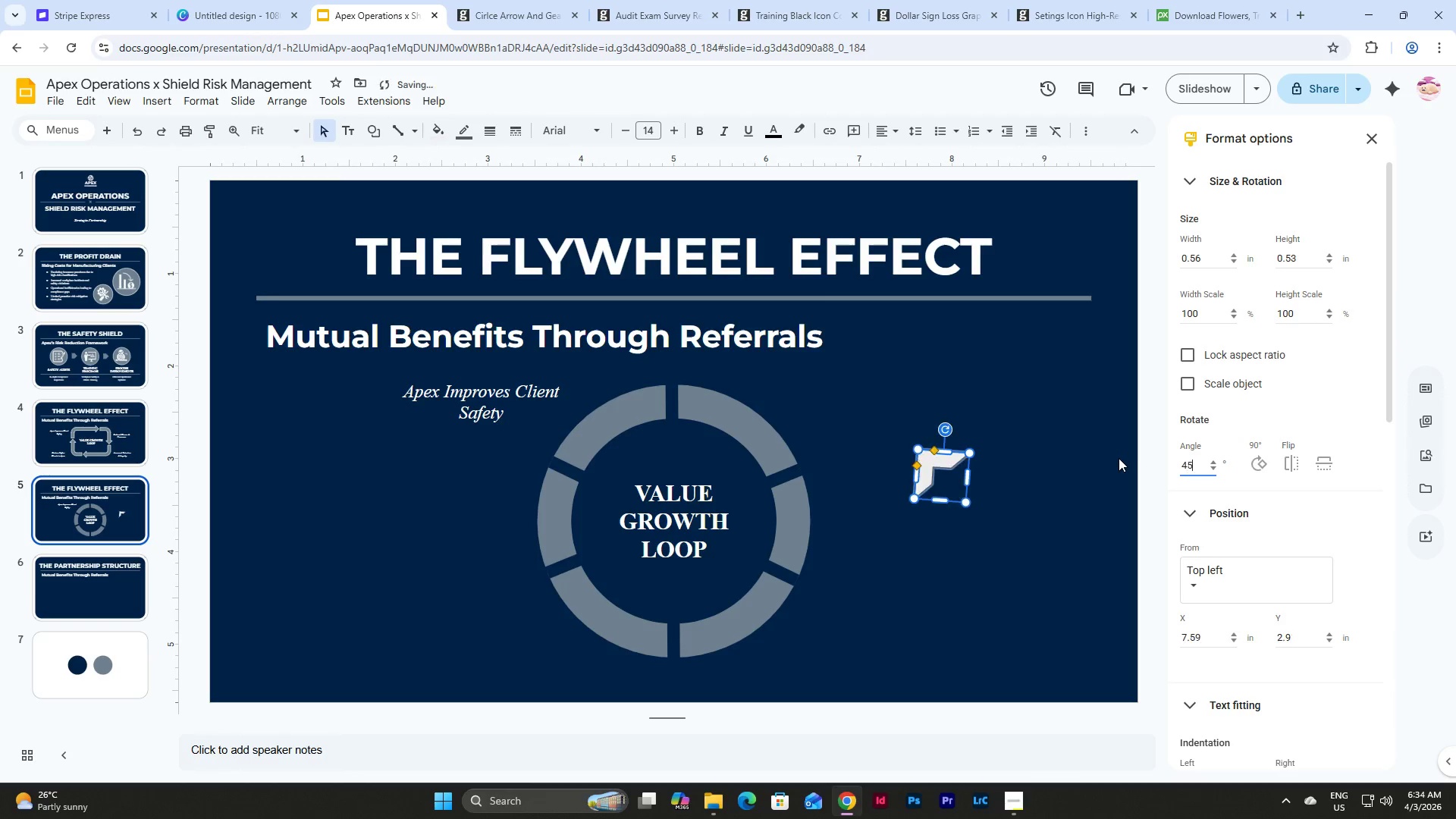 
key(Numpad5)
 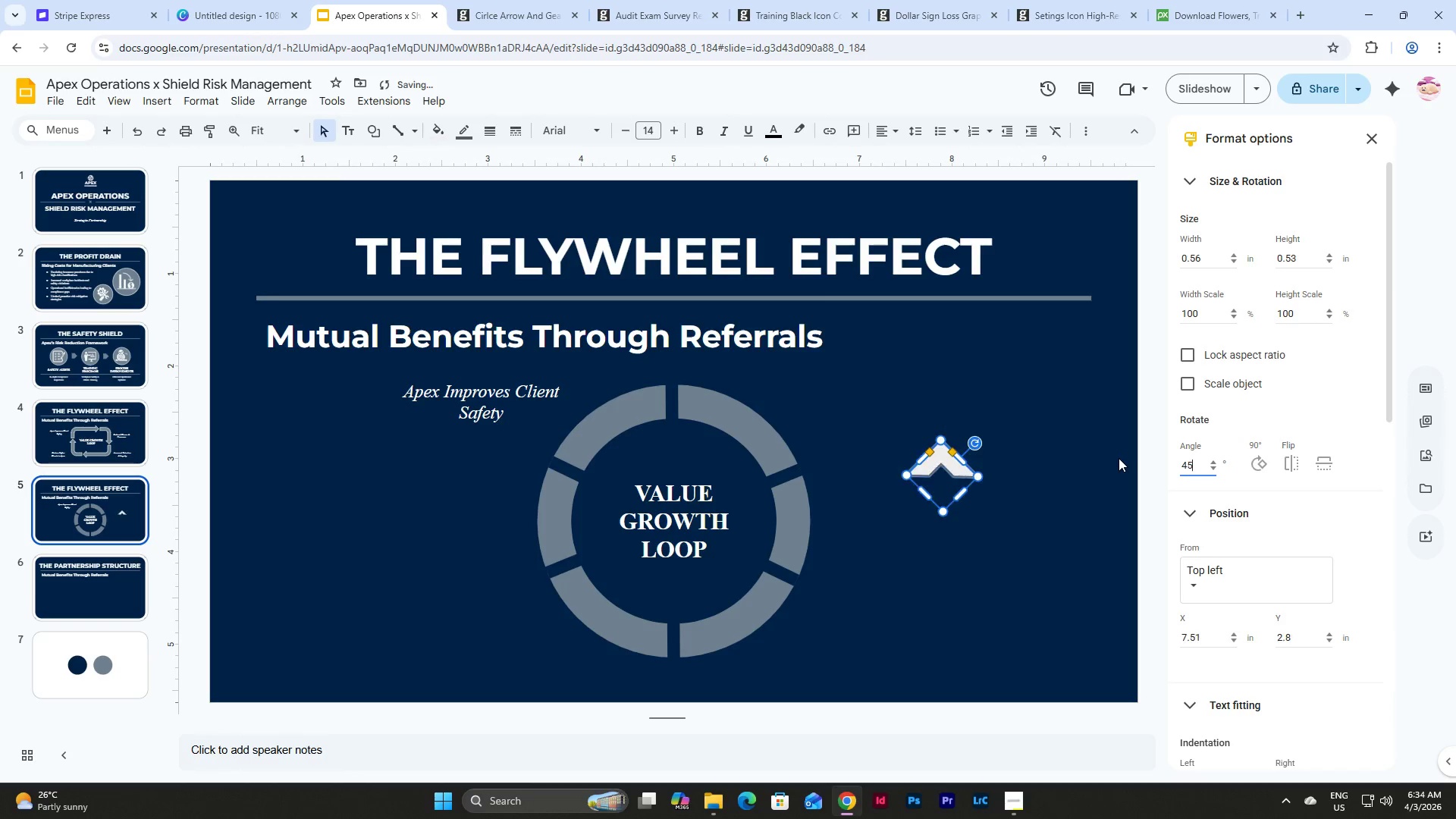 
key(NumpadEnter)
 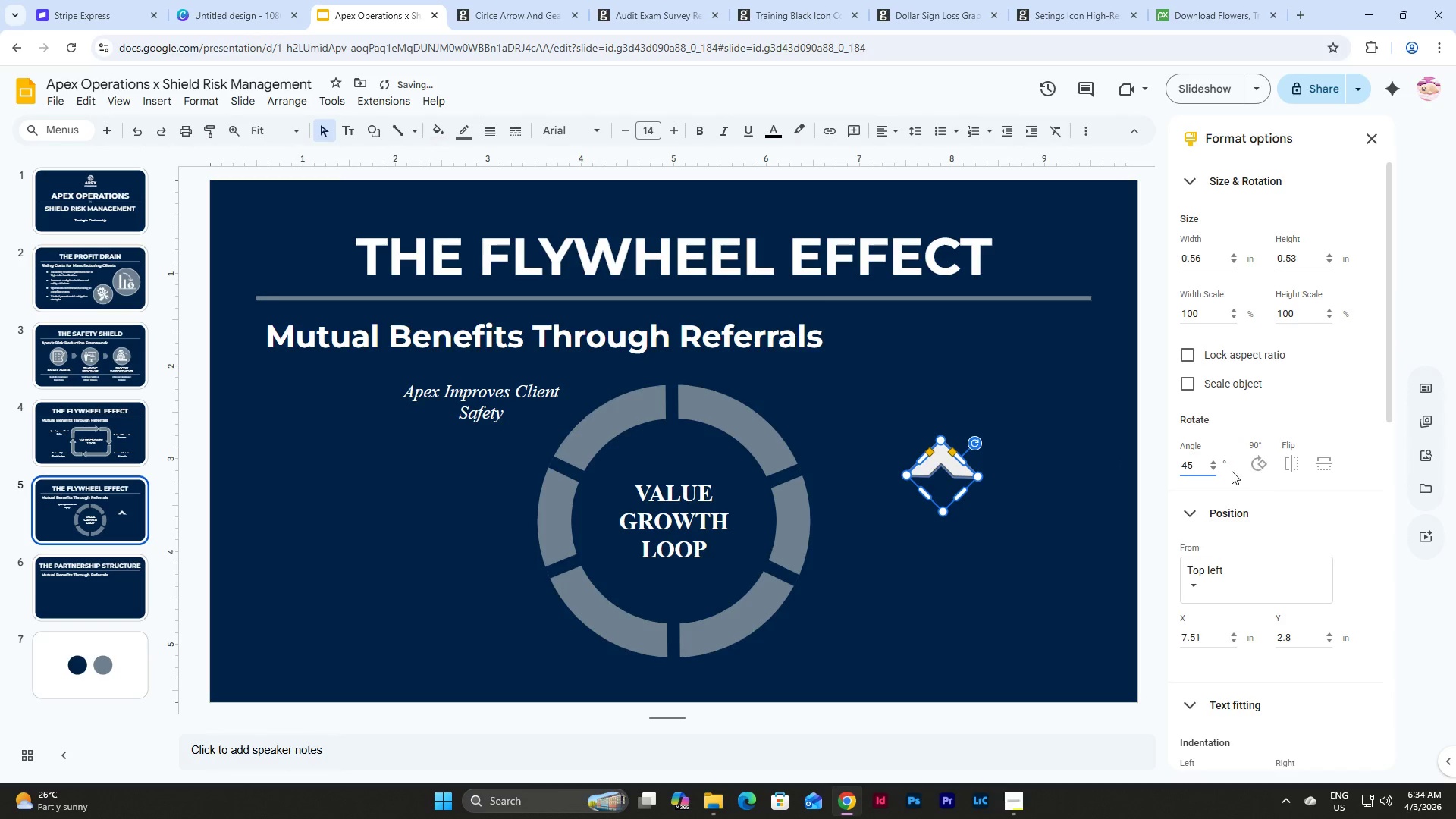 
left_click_drag(start_coordinate=[1201, 467], to_coordinate=[1141, 467])
 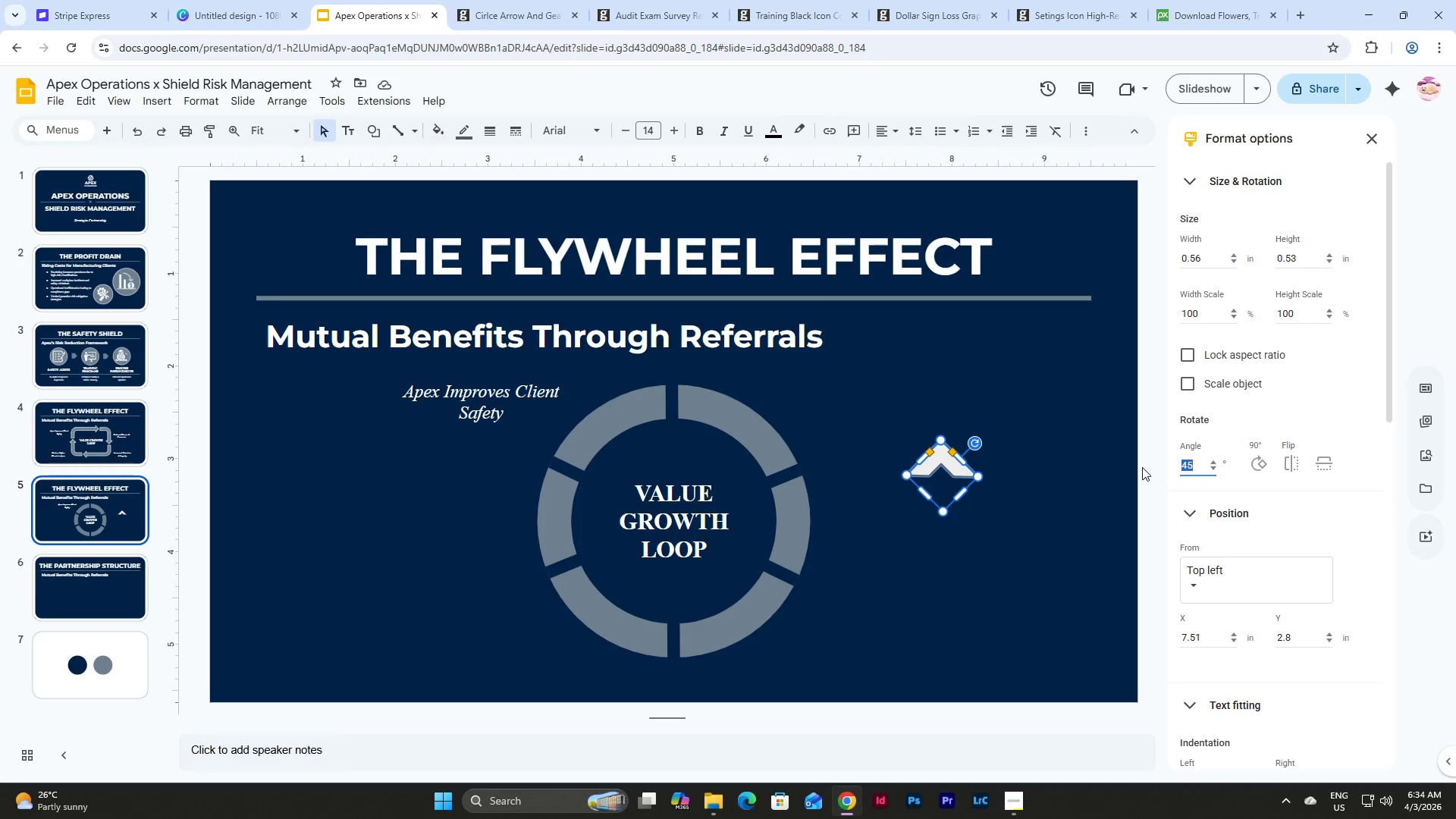 
wait(5.5)
 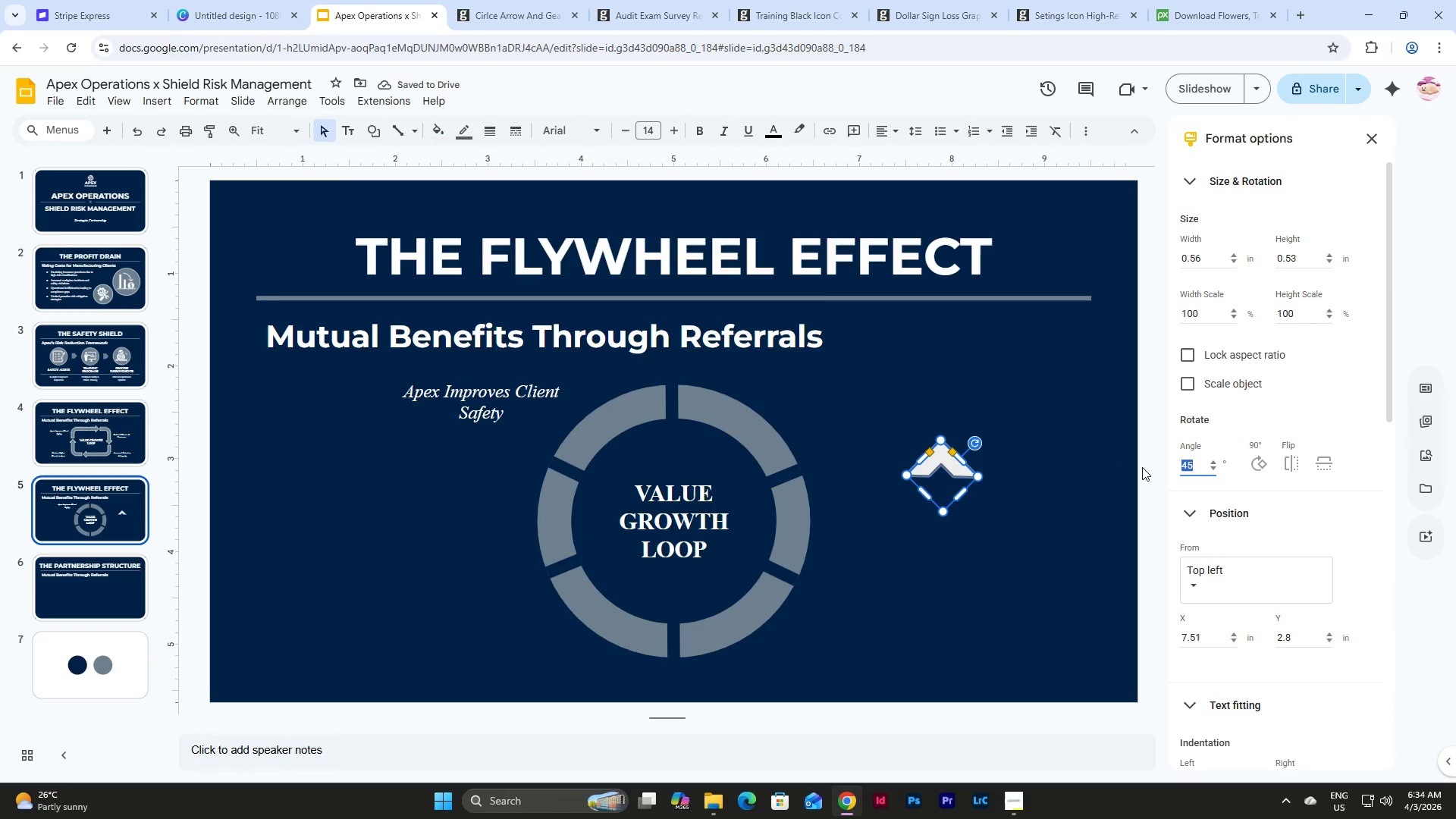 
key(Numpad3)
 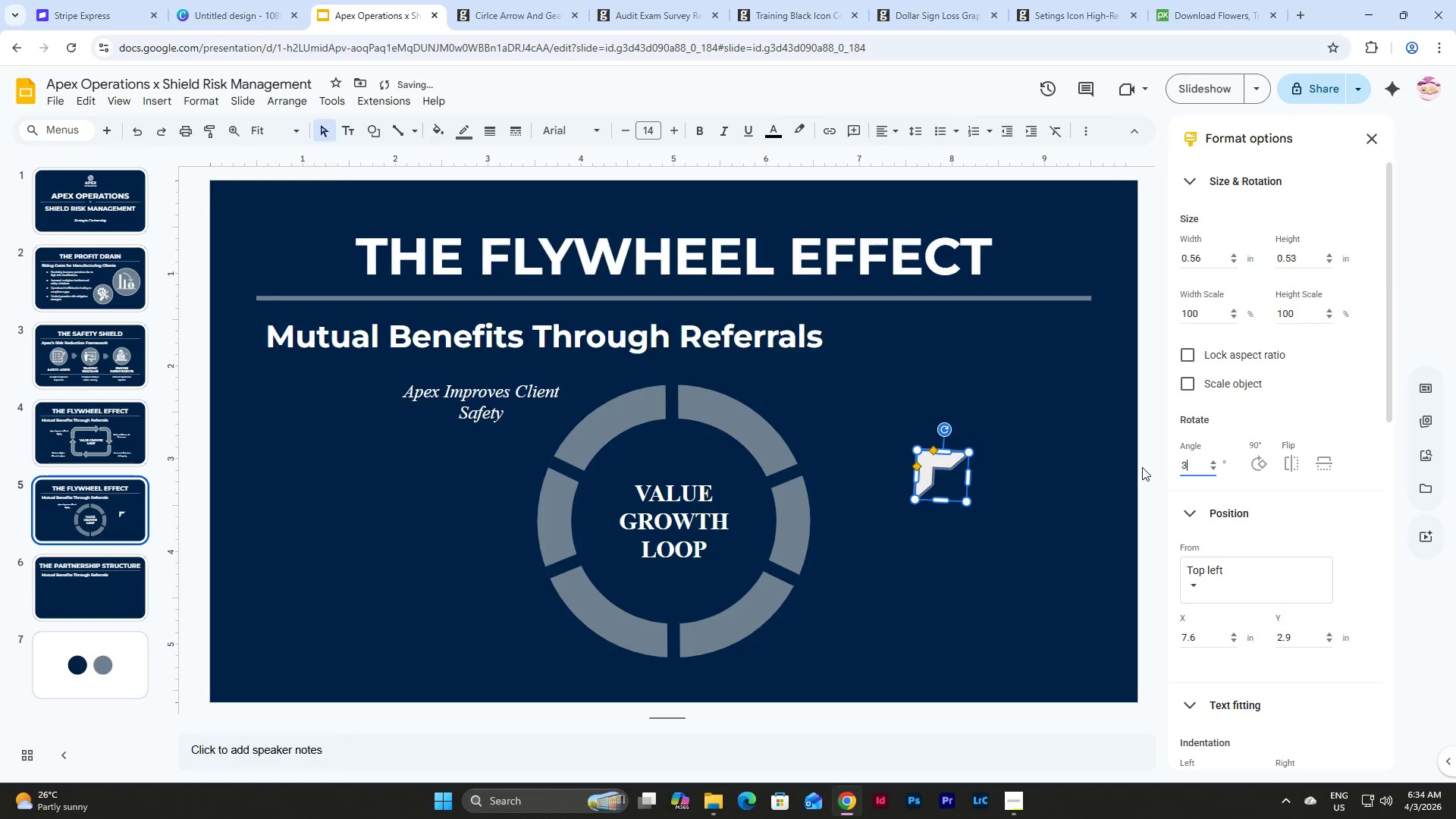 
key(Numpad0)
 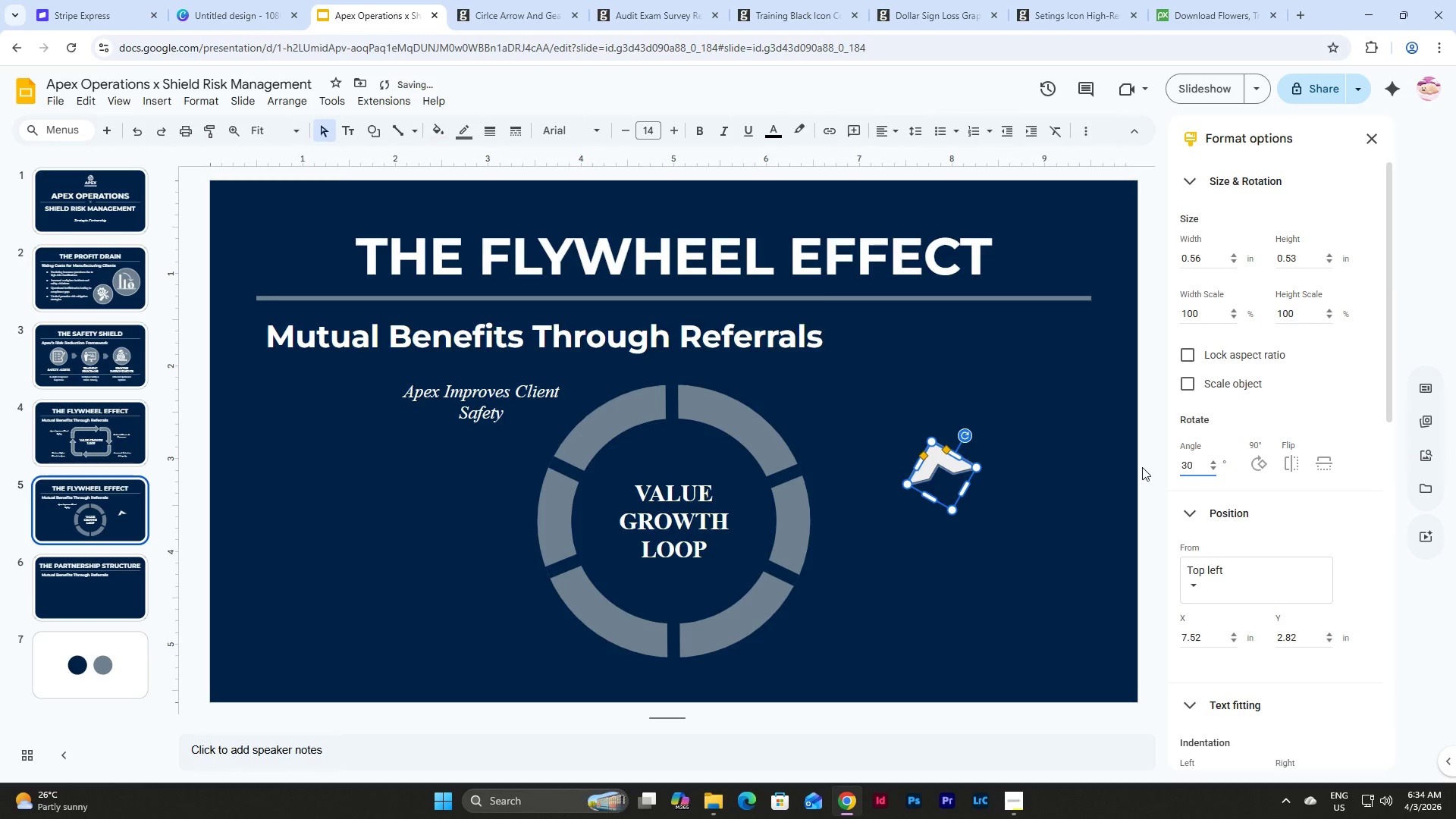 
left_click([1018, 483])
 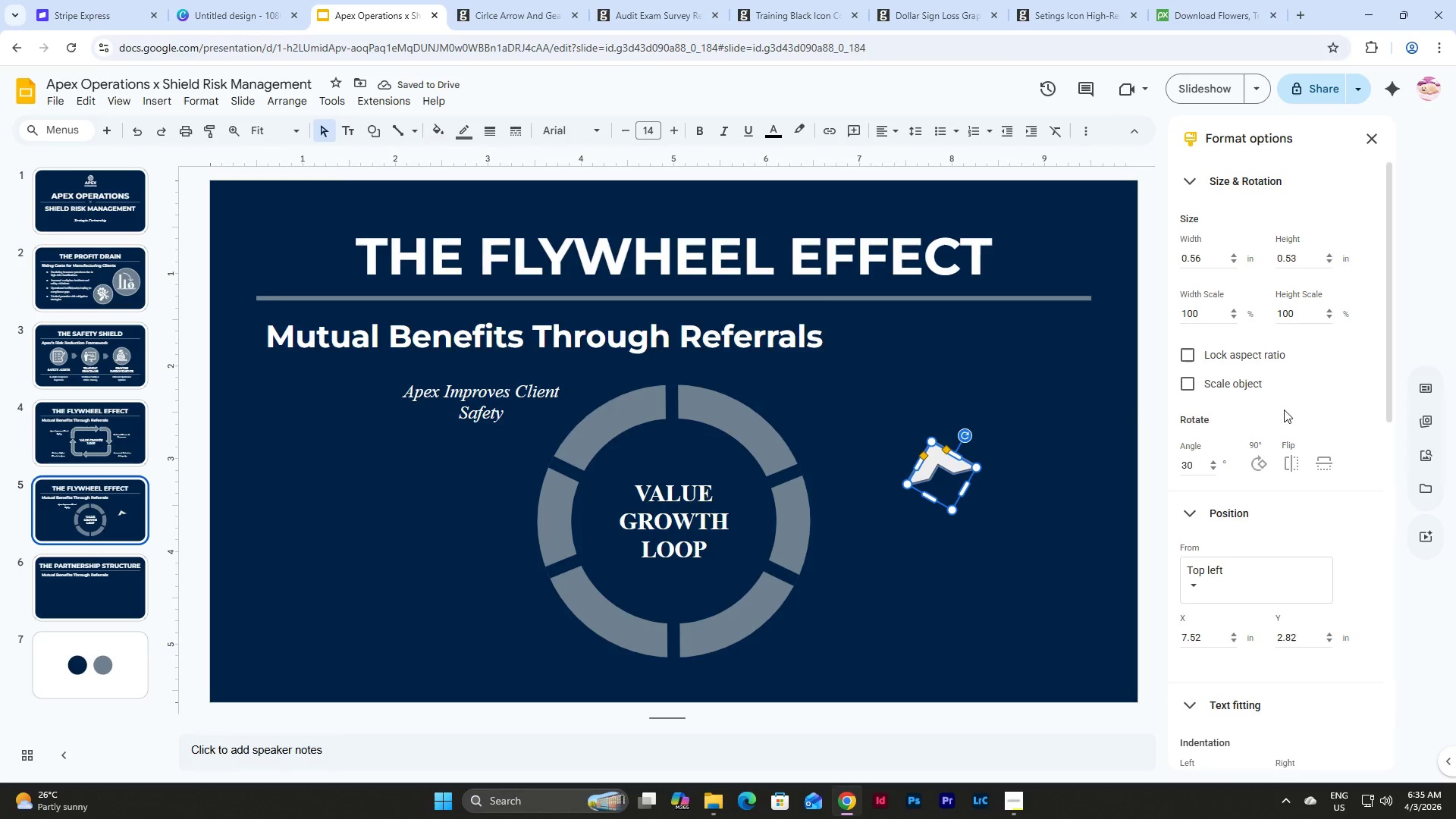 
left_click([1271, 469])
 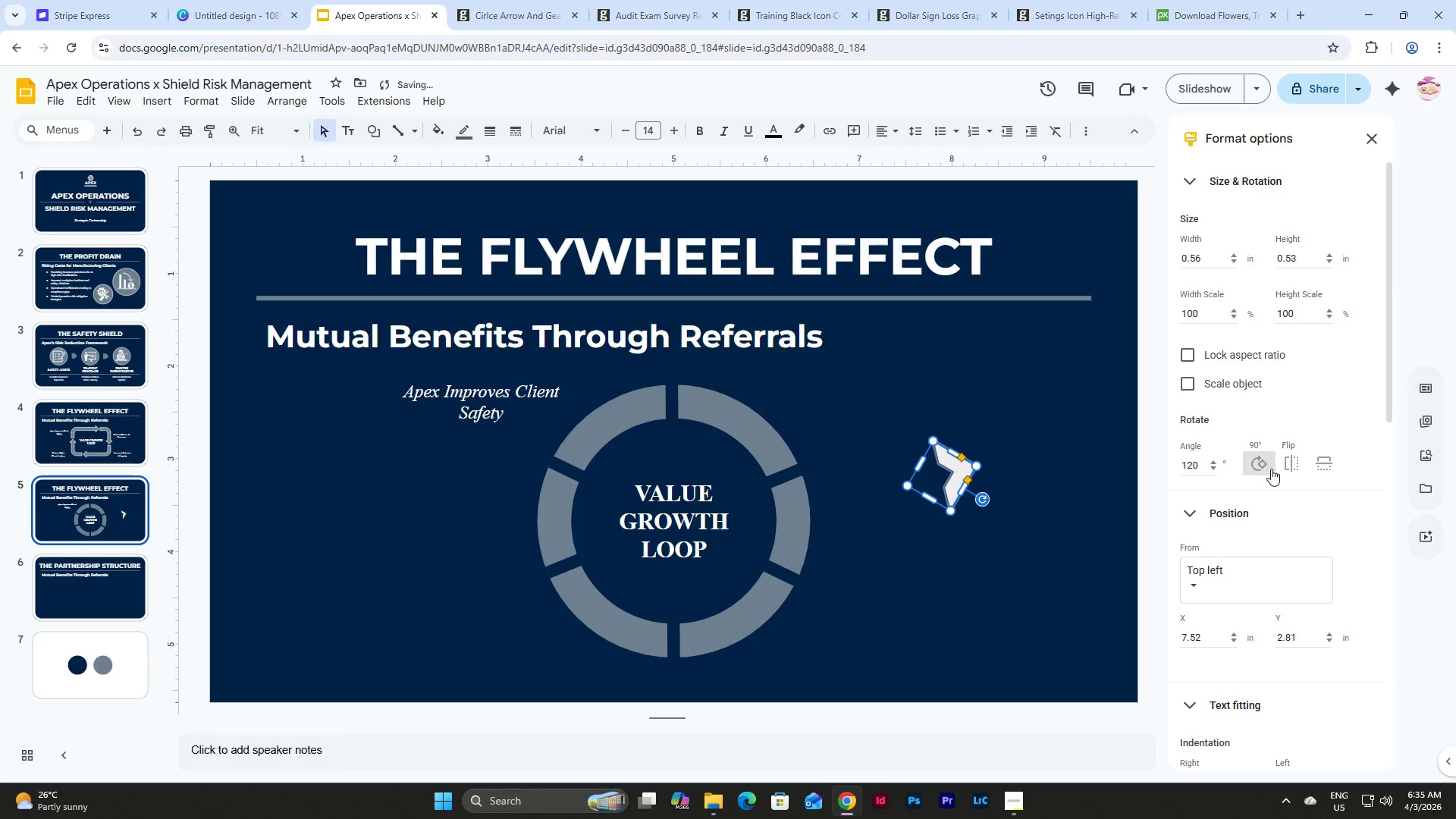 
left_click([1271, 469])
 